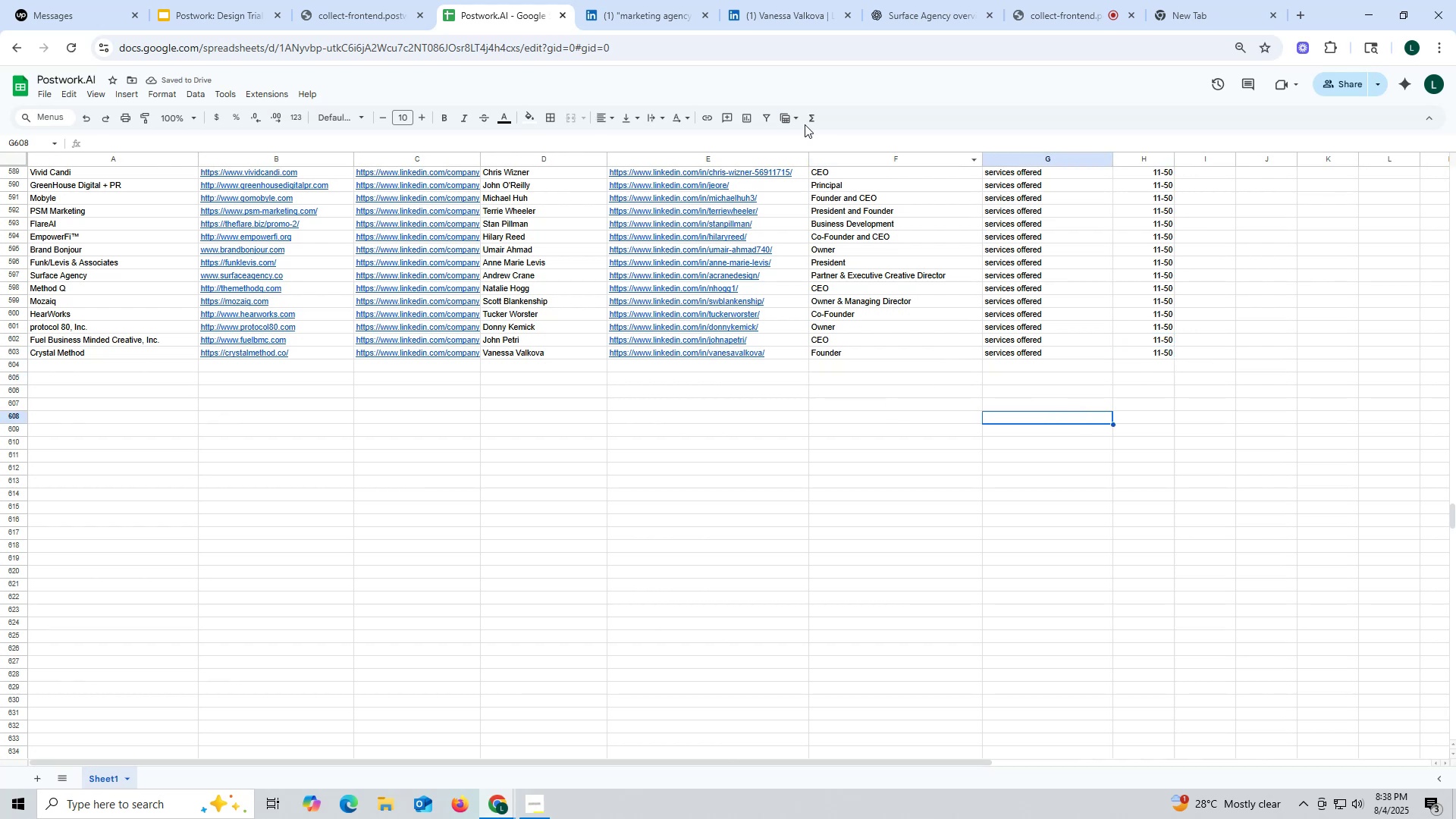 
left_click([792, 10])
 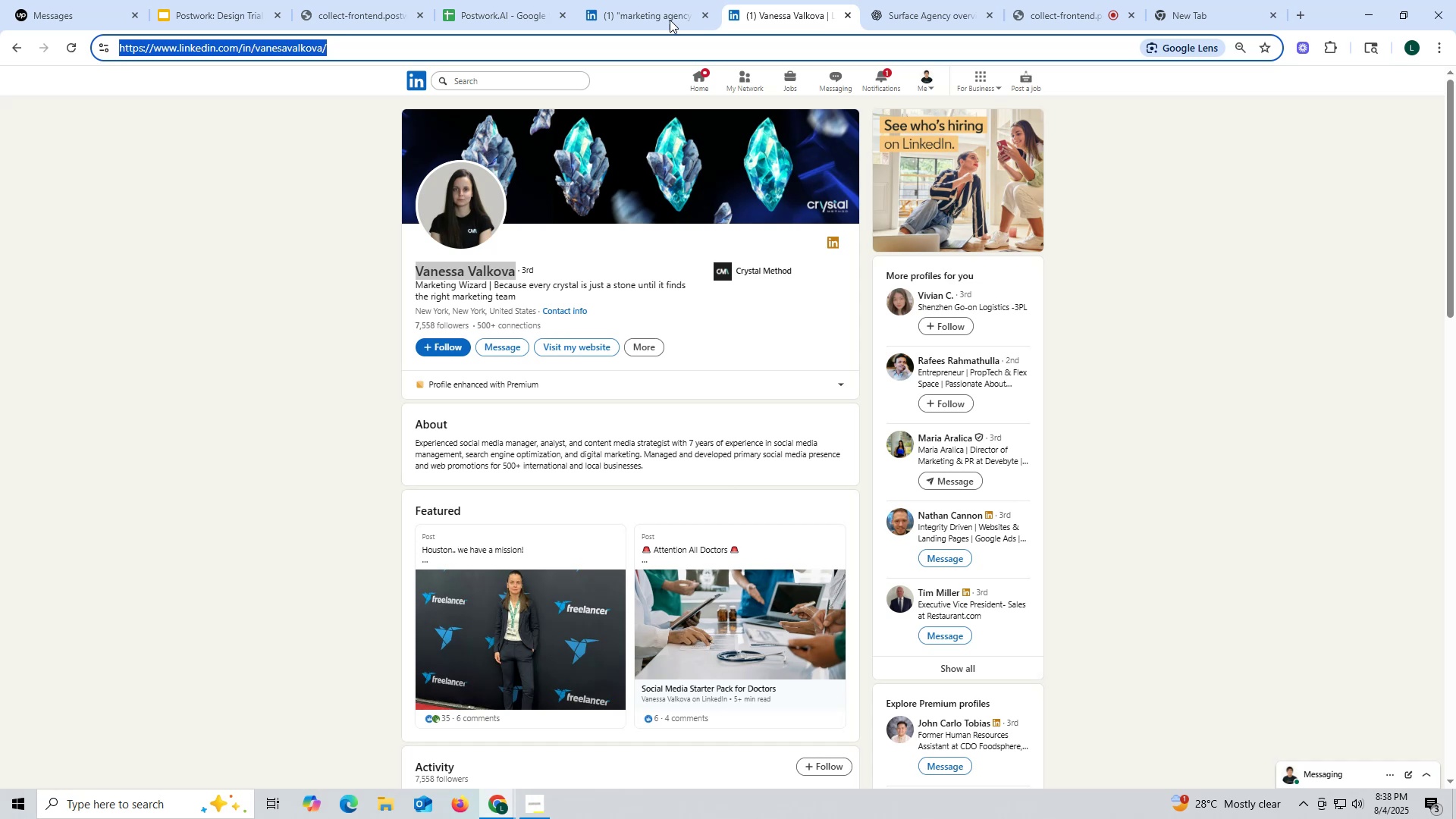 
left_click([627, 19])
 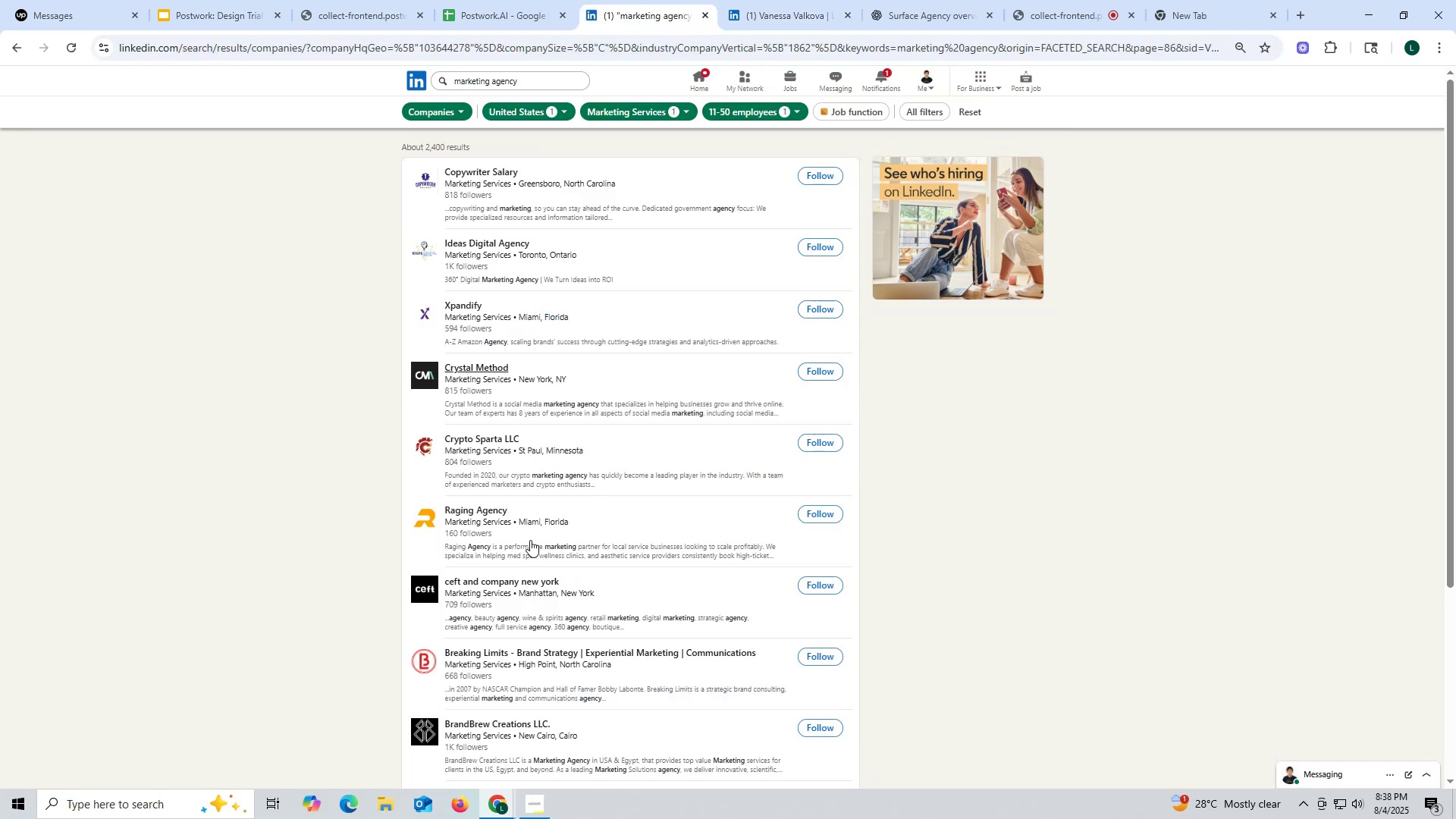 
scroll: coordinate [530, 539], scroll_direction: up, amount: 1.0
 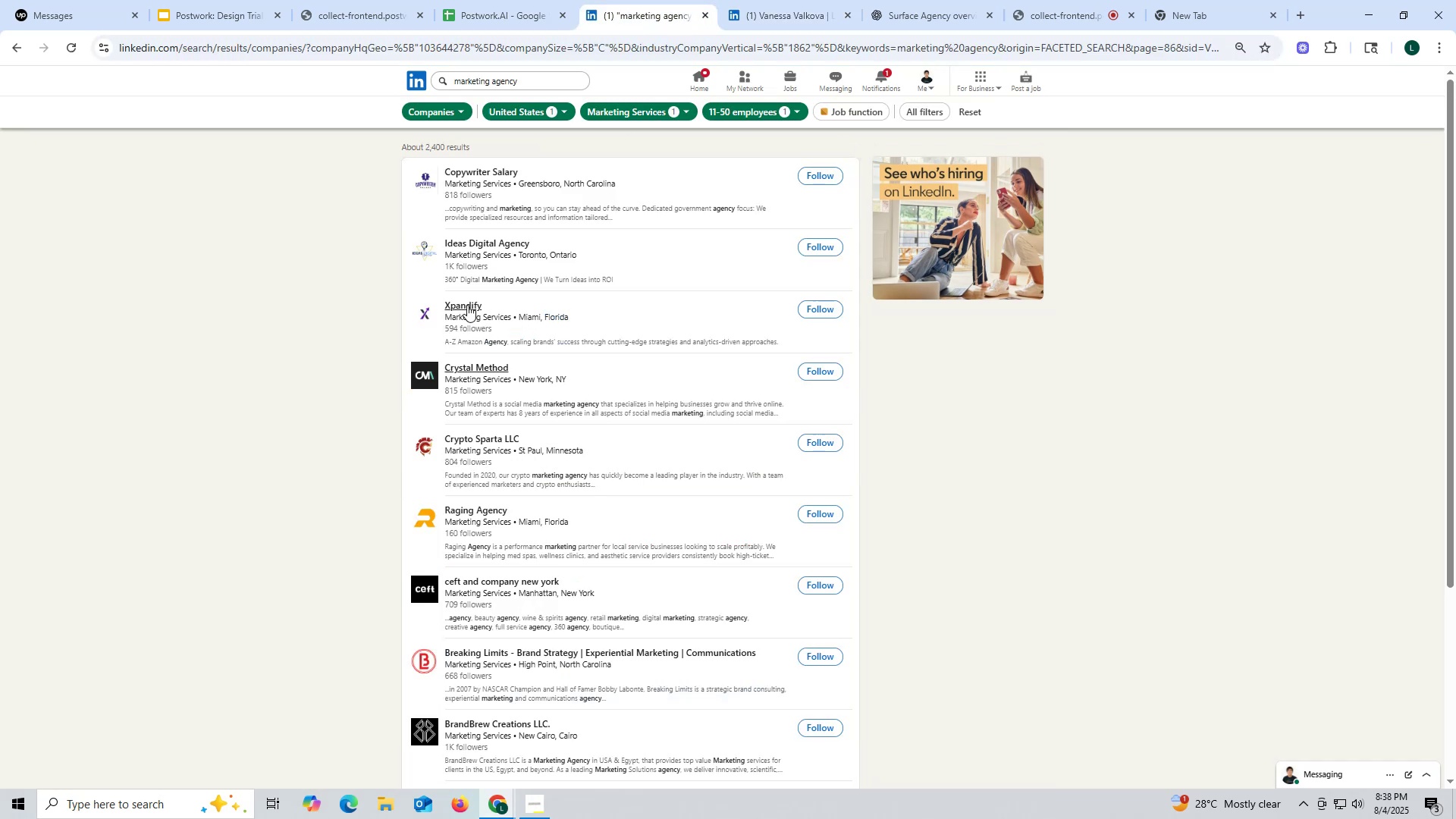 
right_click([466, 304])
 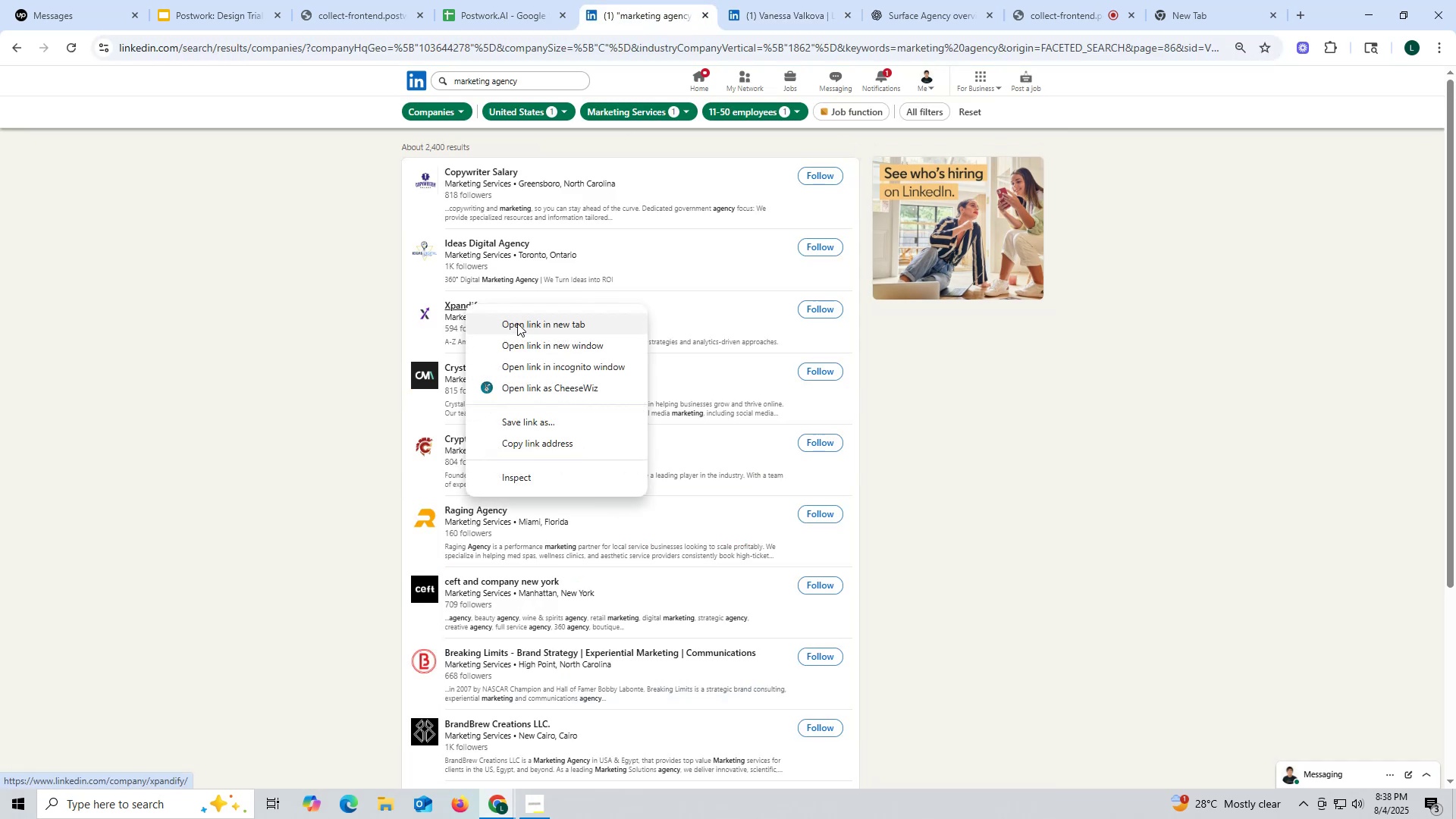 
left_click([519, 325])
 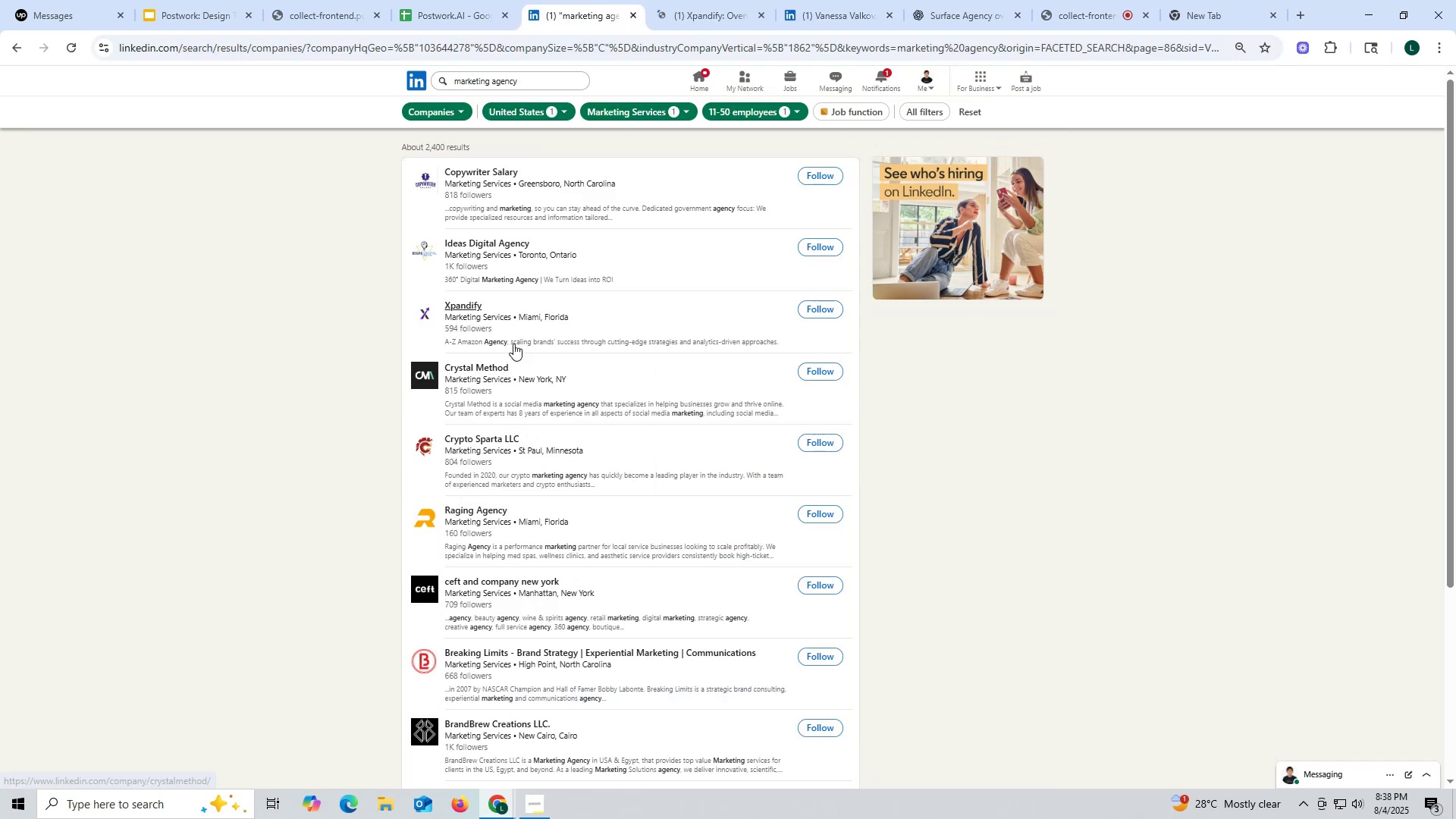 
wait(5.6)
 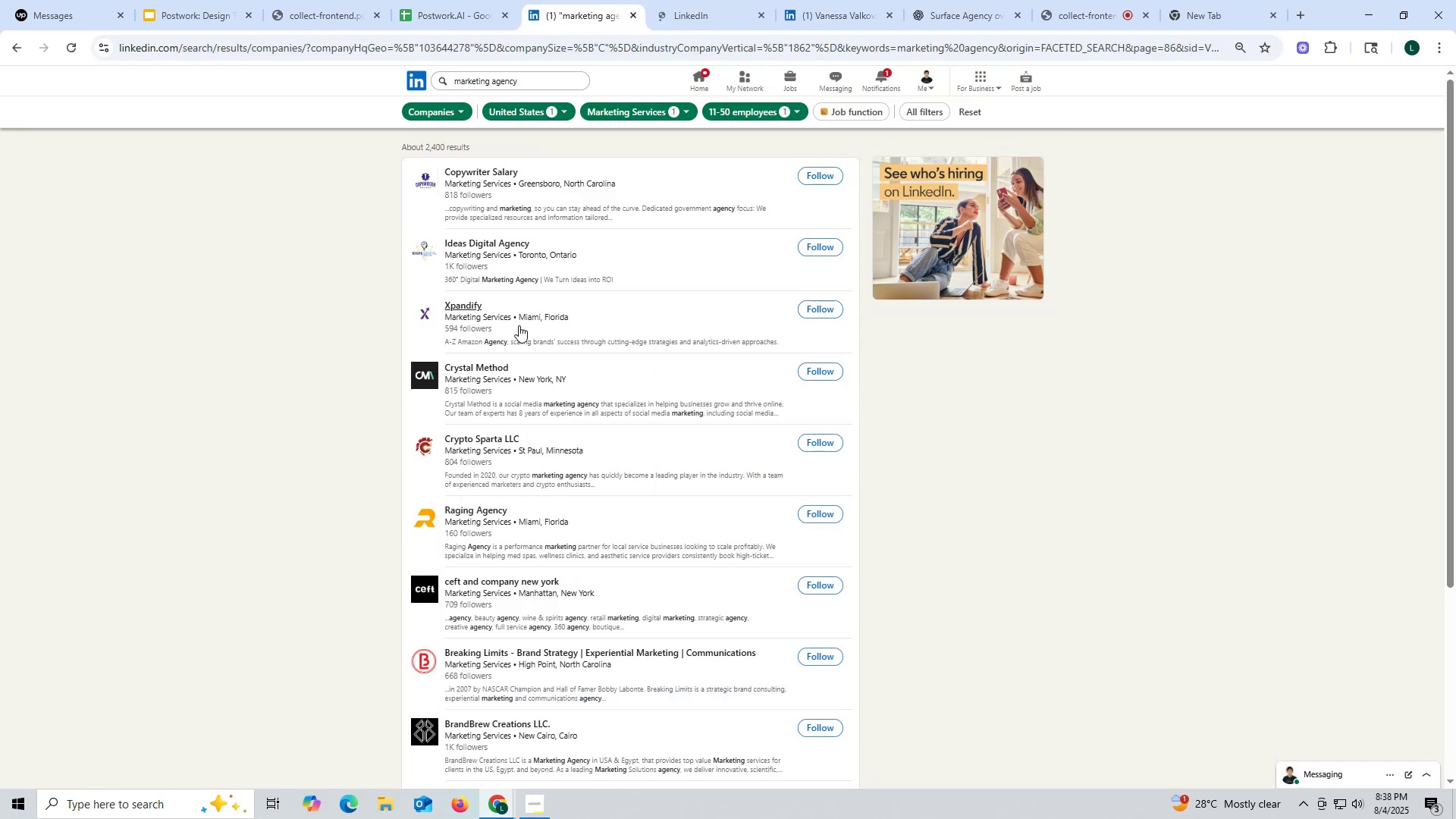 
left_click([714, 12])
 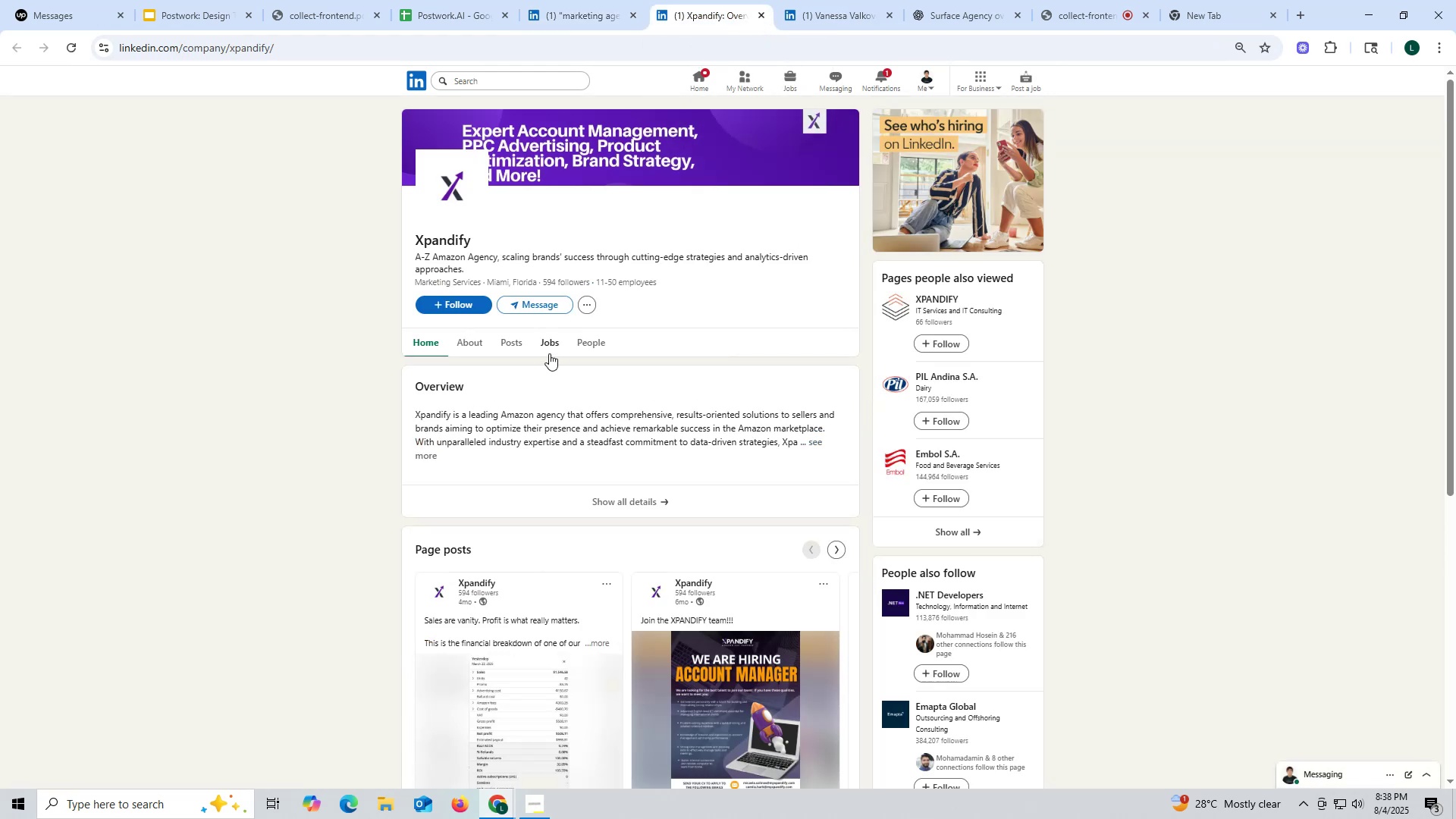 
left_click([513, 344])
 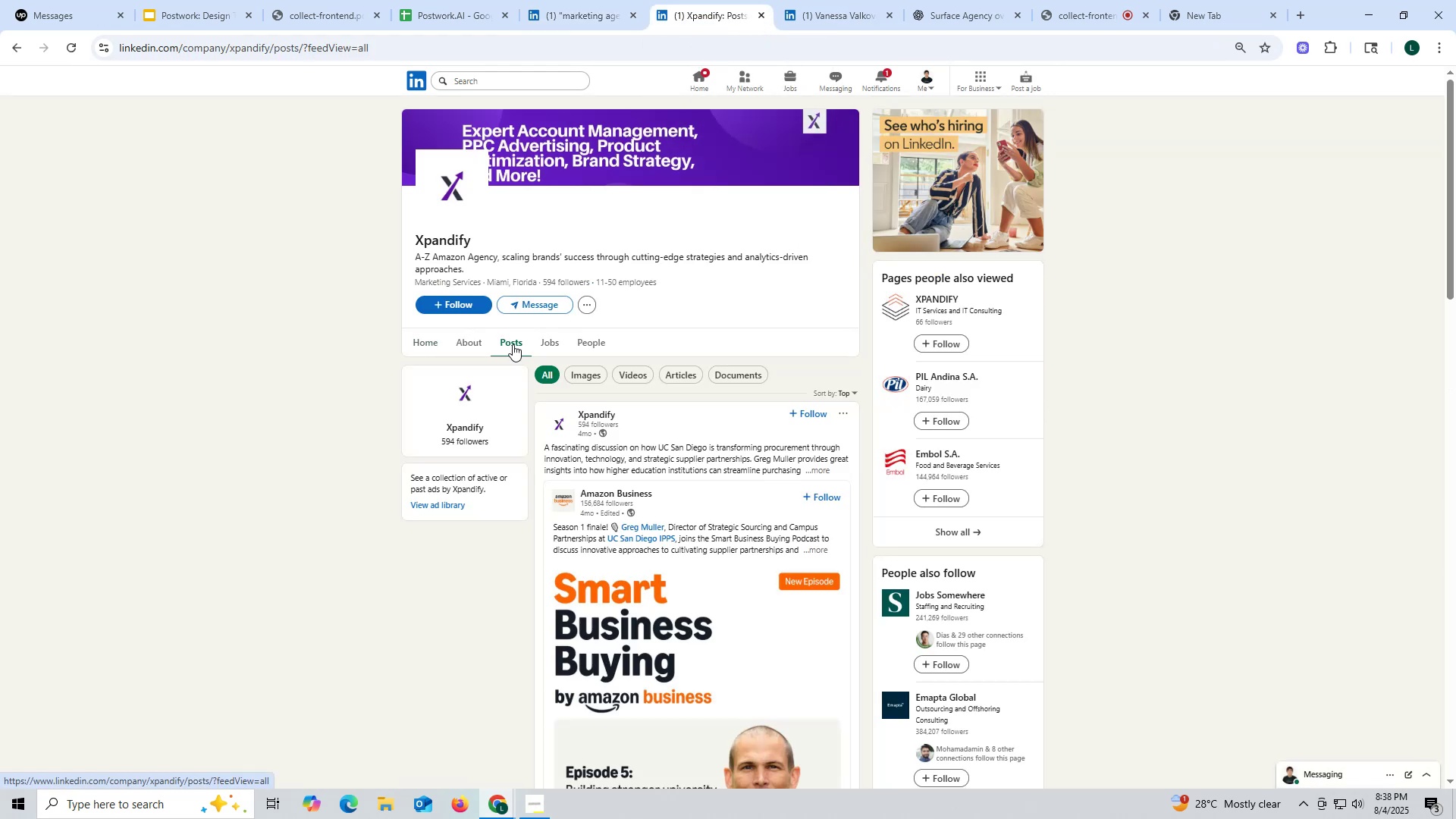 
wait(10.74)
 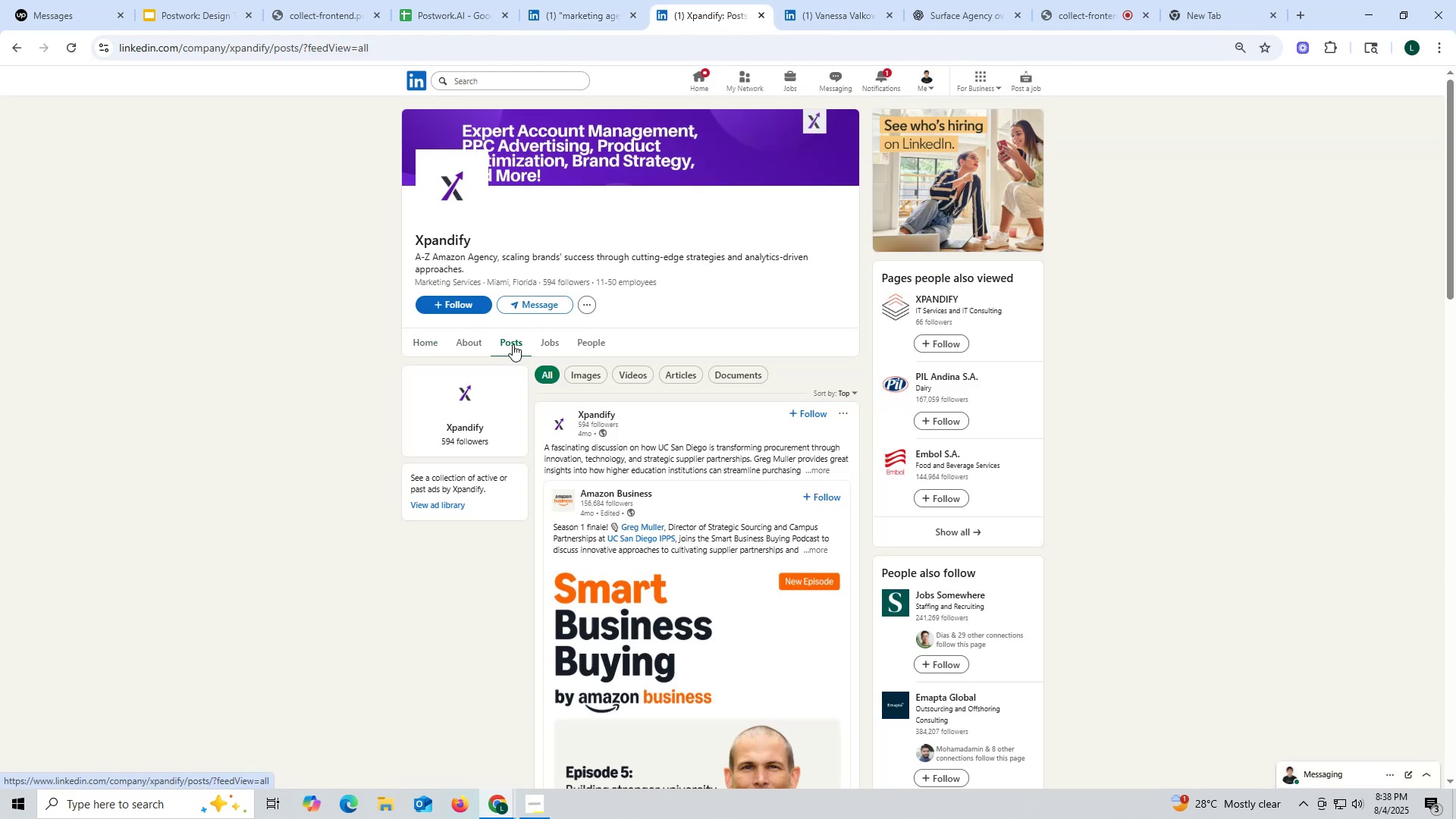 
left_click([762, 14])
 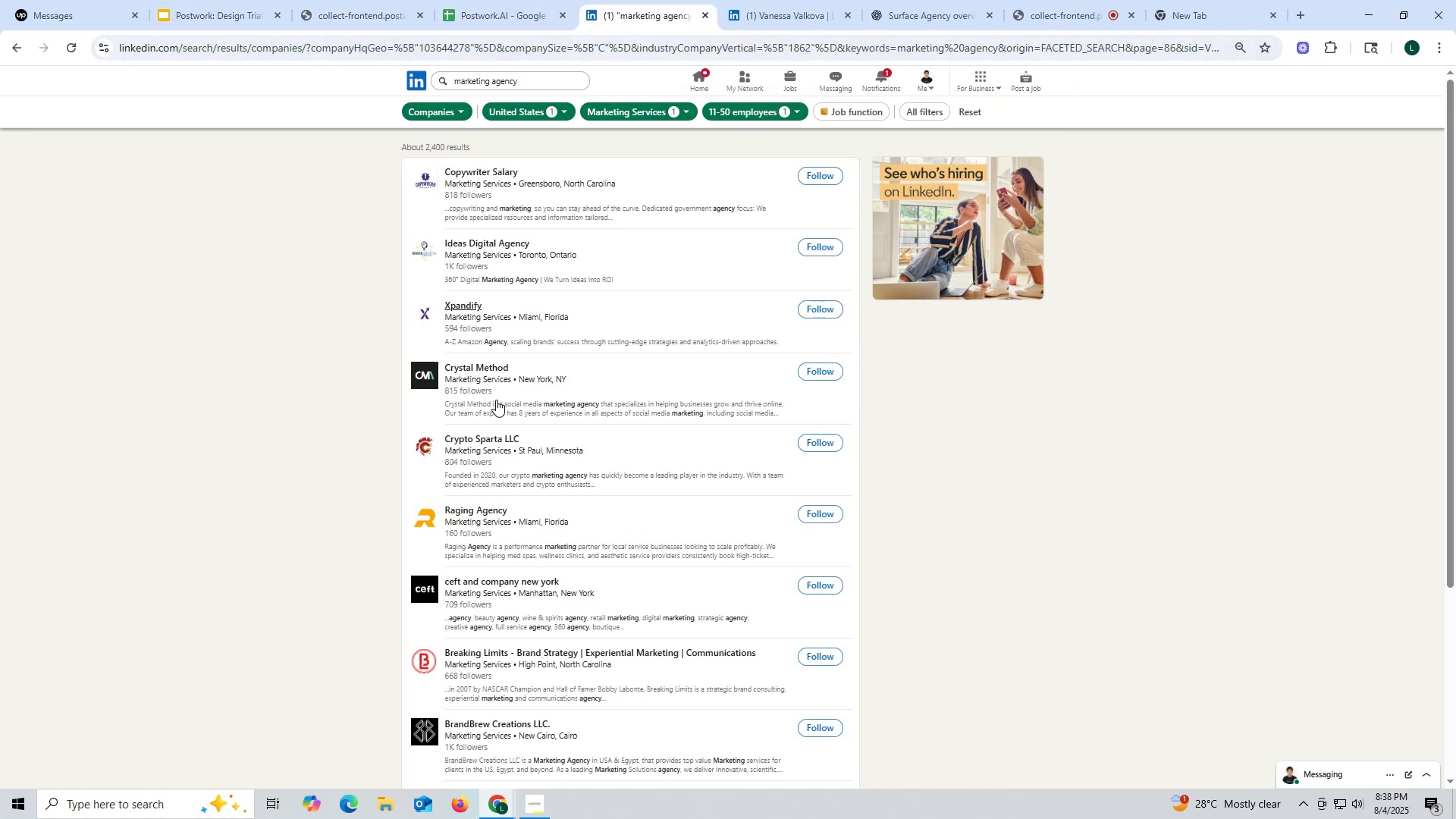 
scroll: coordinate [485, 354], scroll_direction: up, amount: 2.0
 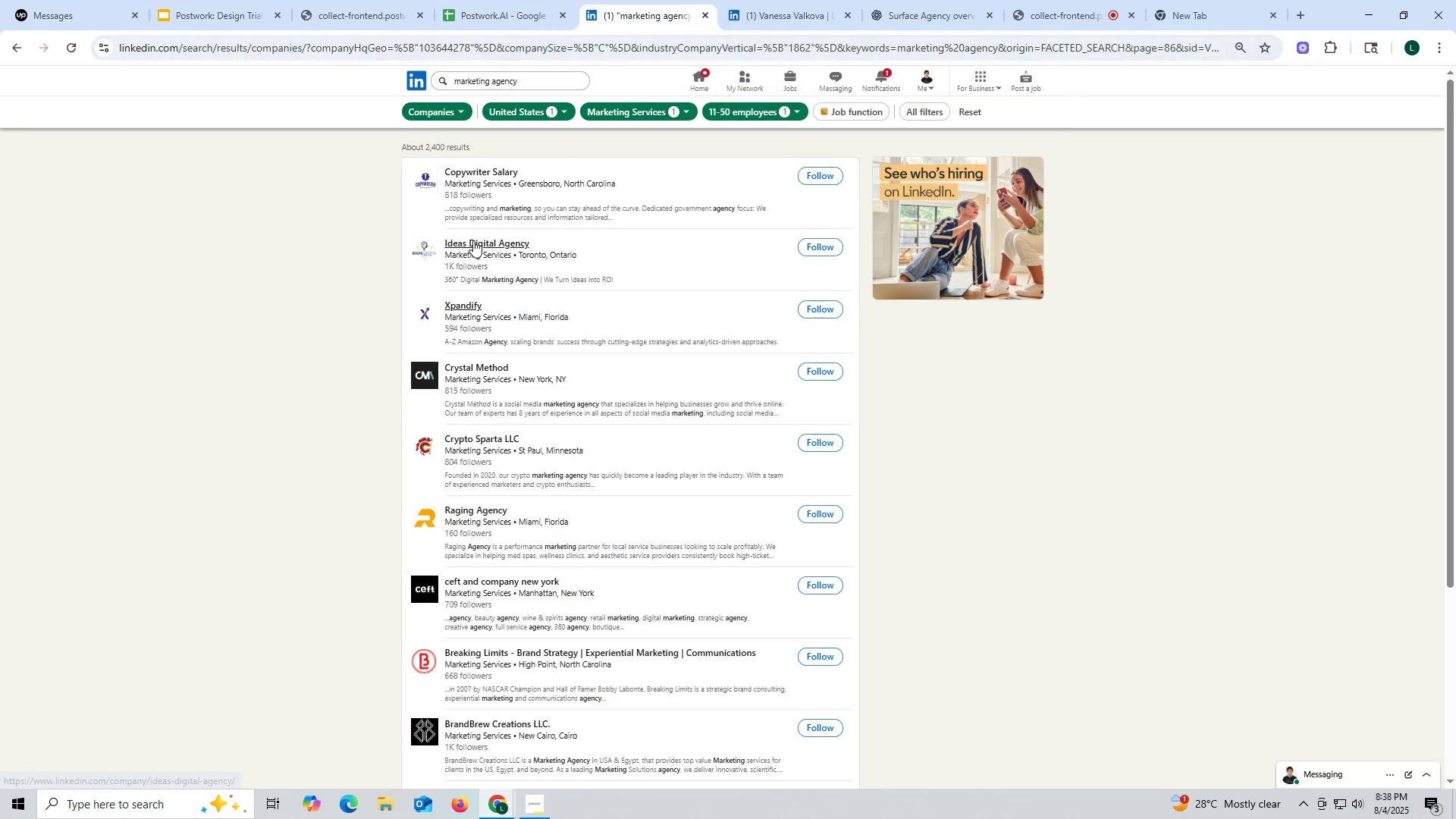 
right_click([473, 240])
 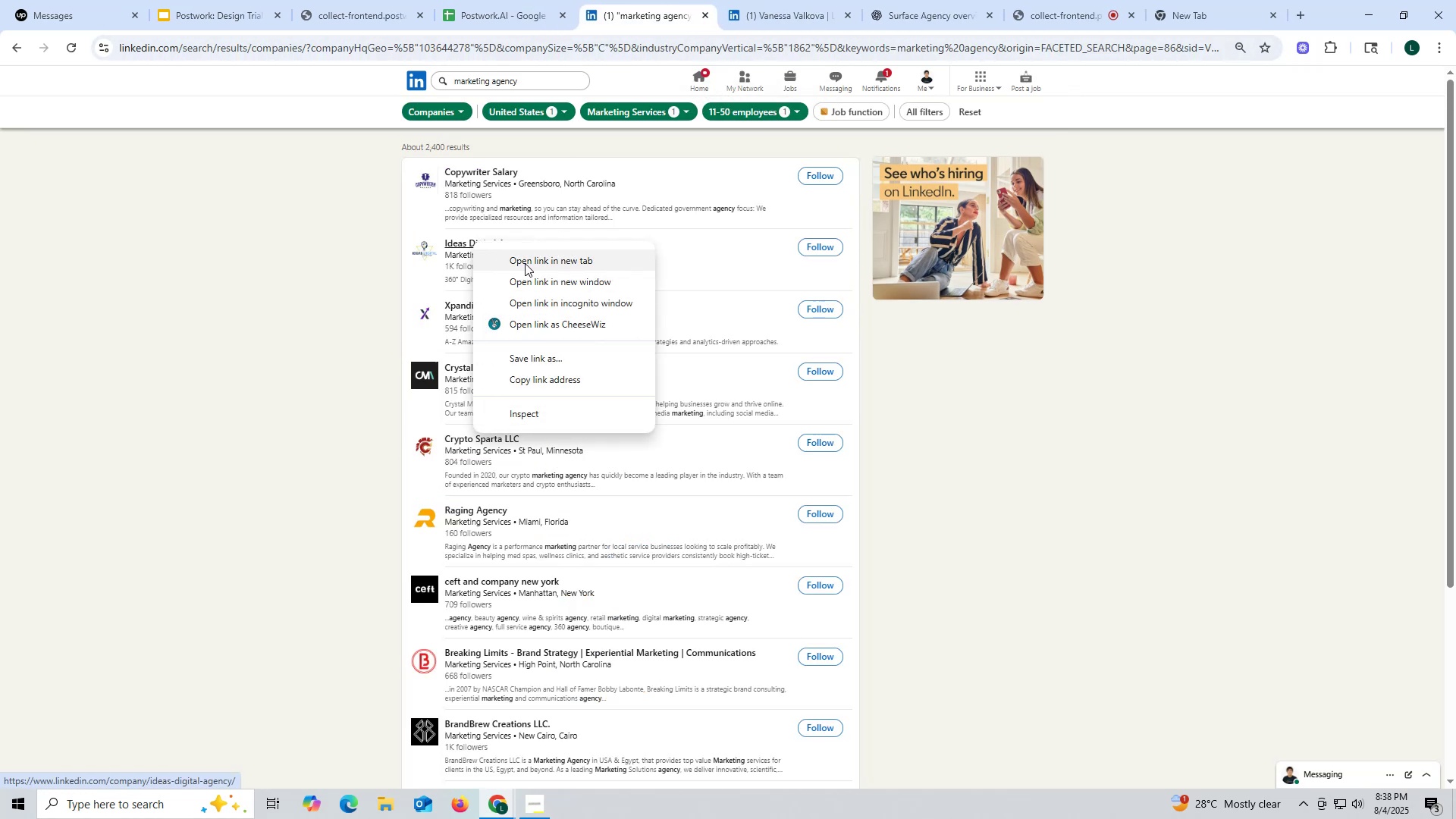 
left_click([526, 263])
 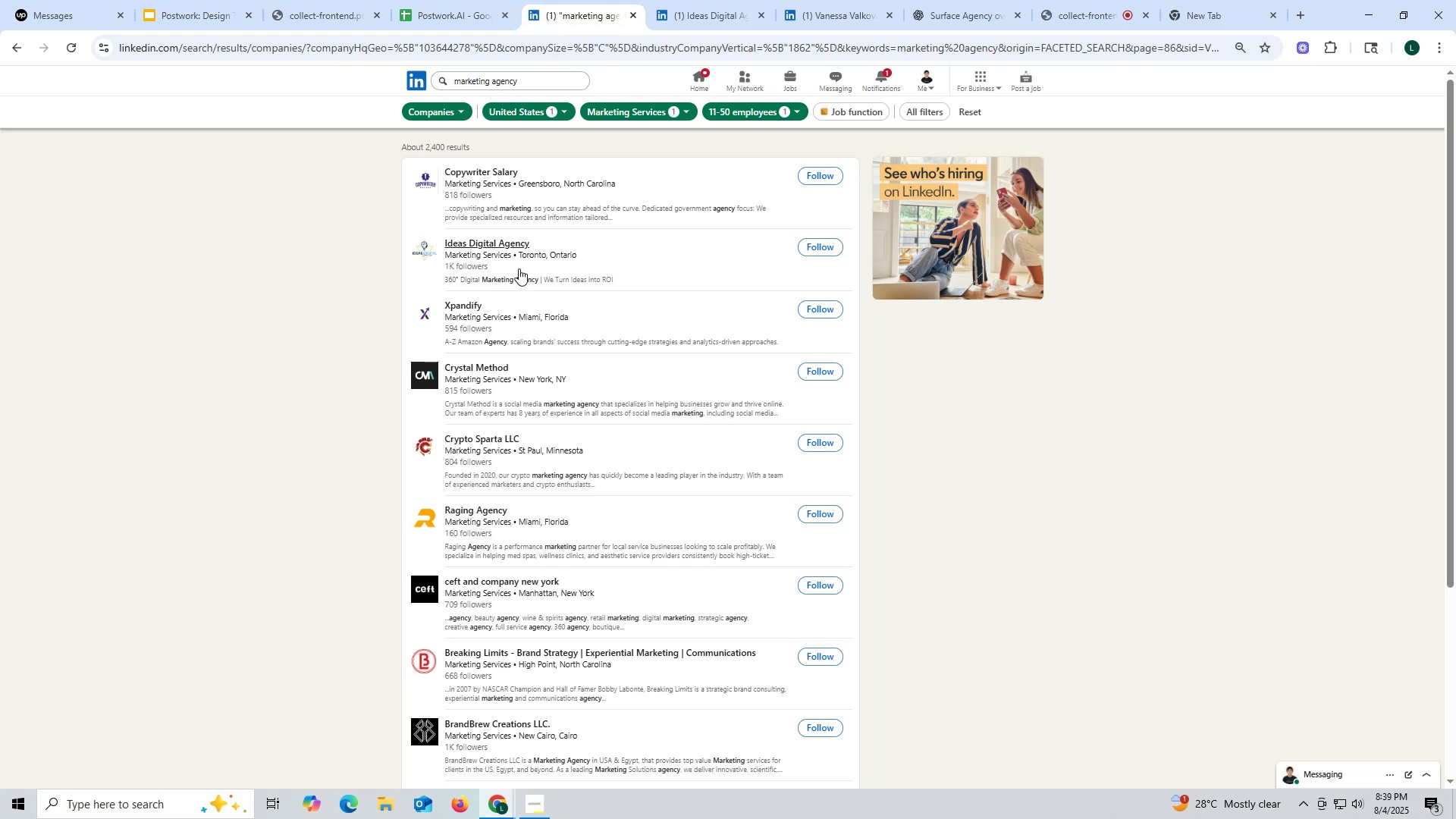 
wait(10.48)
 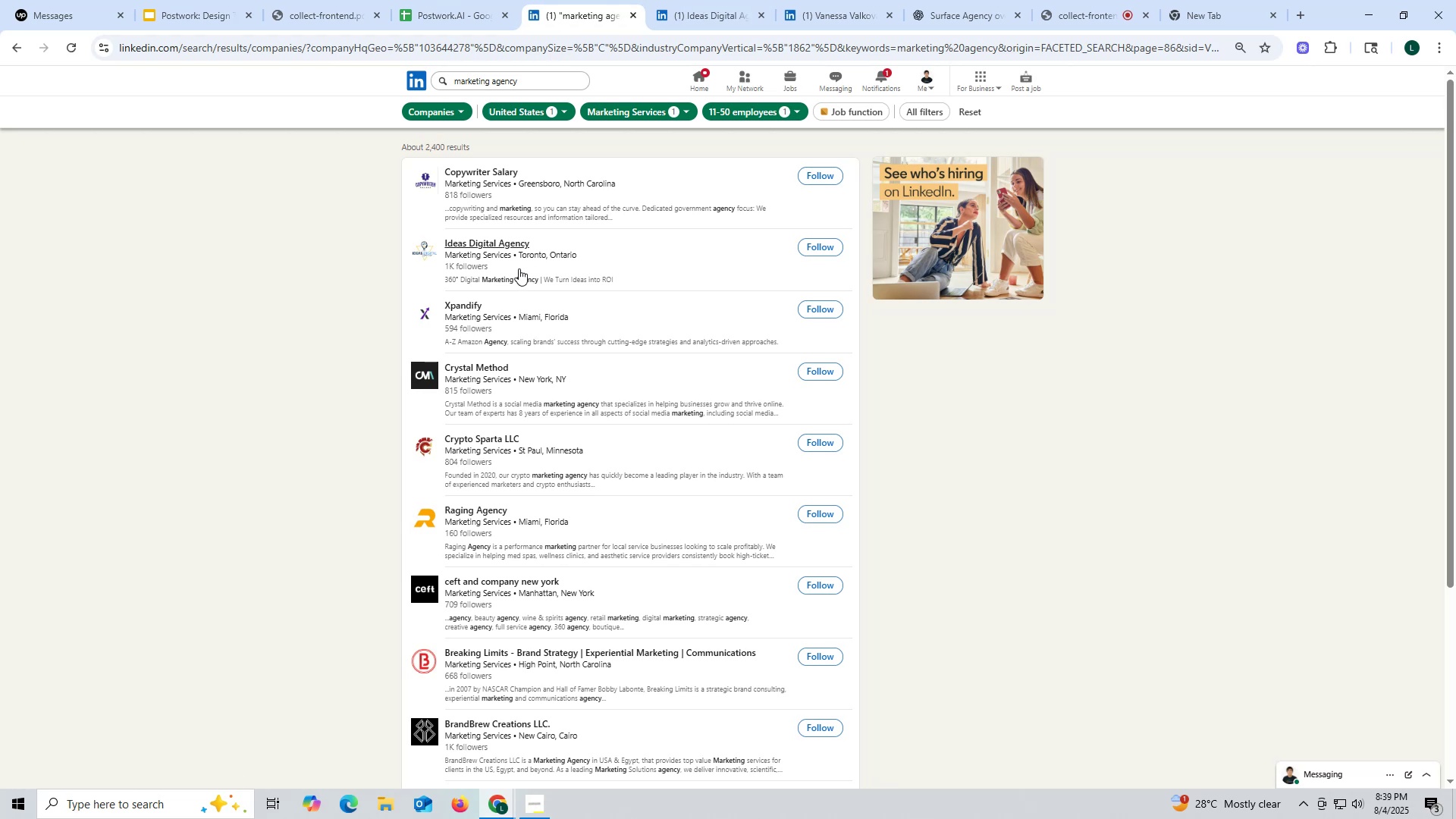 
left_click([670, 19])
 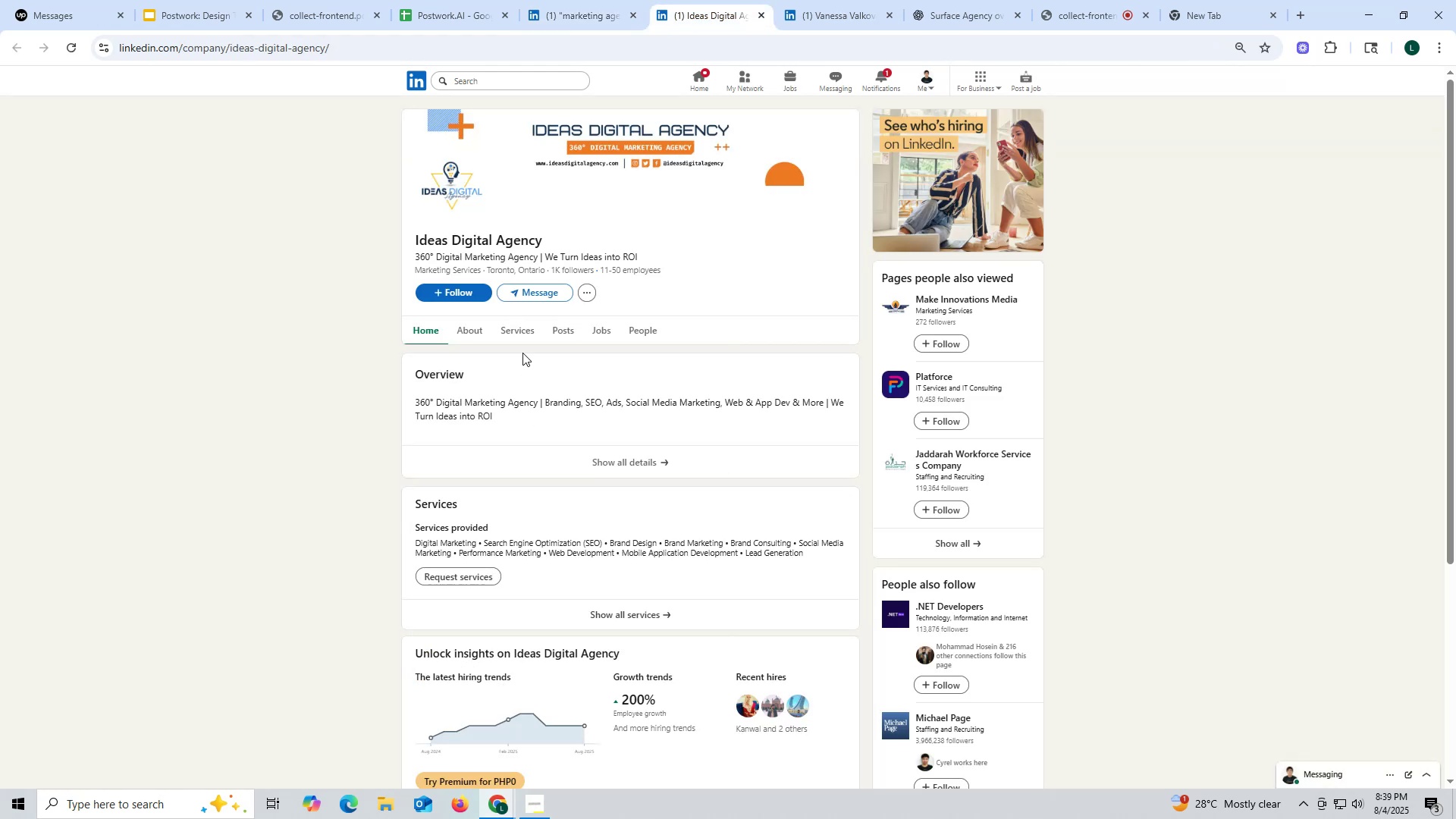 
left_click([560, 328])
 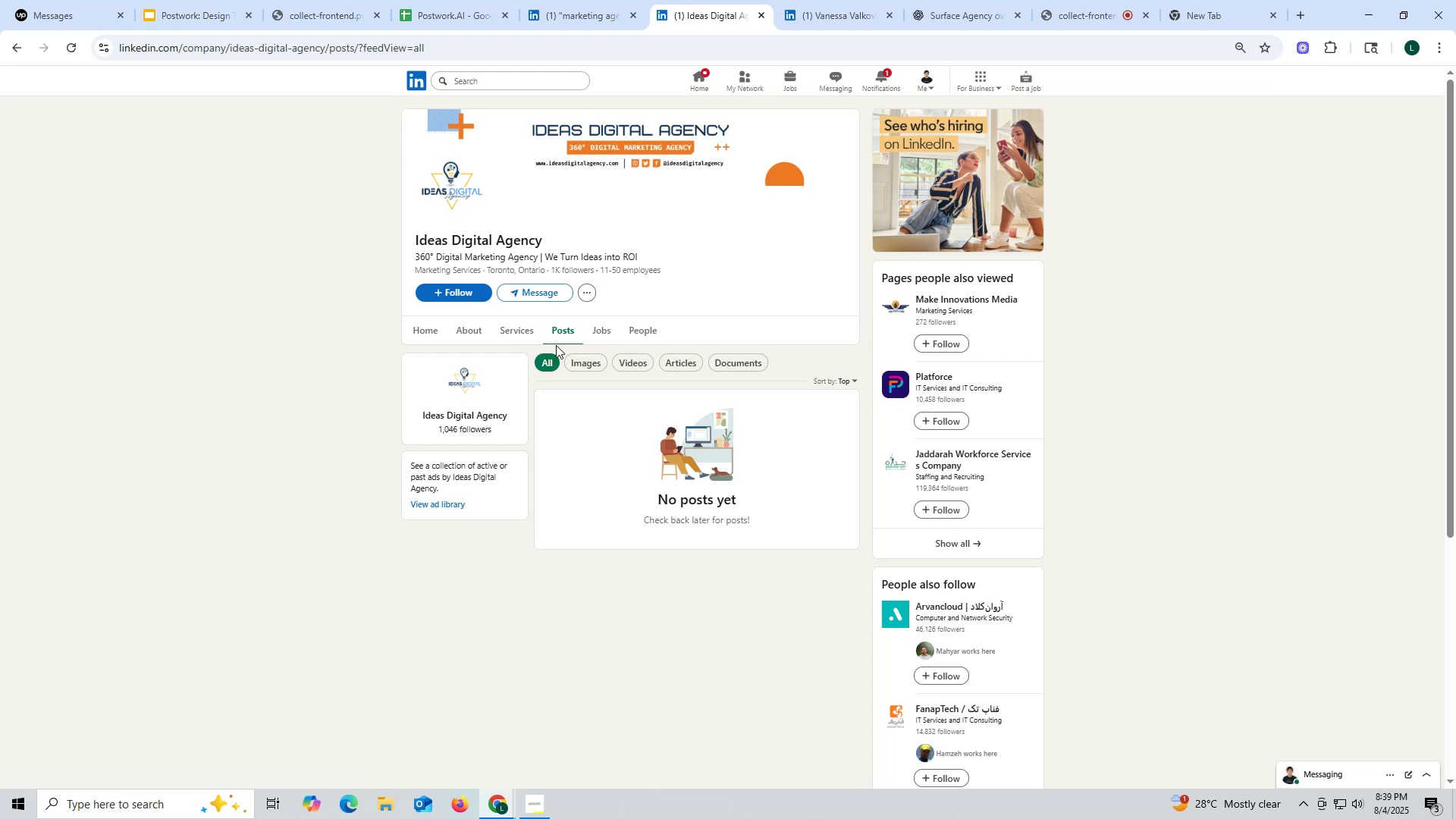 
wait(14.55)
 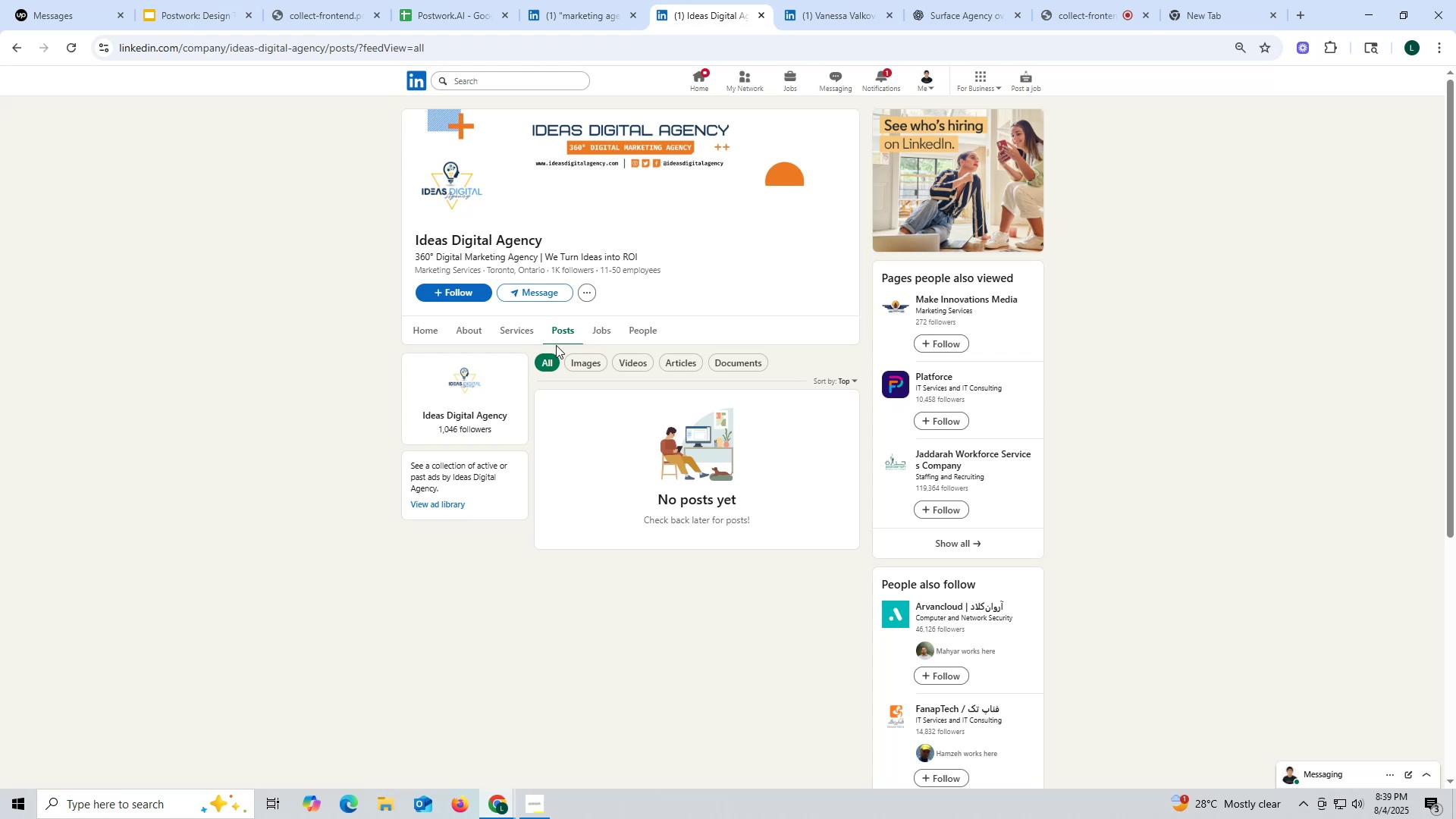 
left_click([766, 13])
 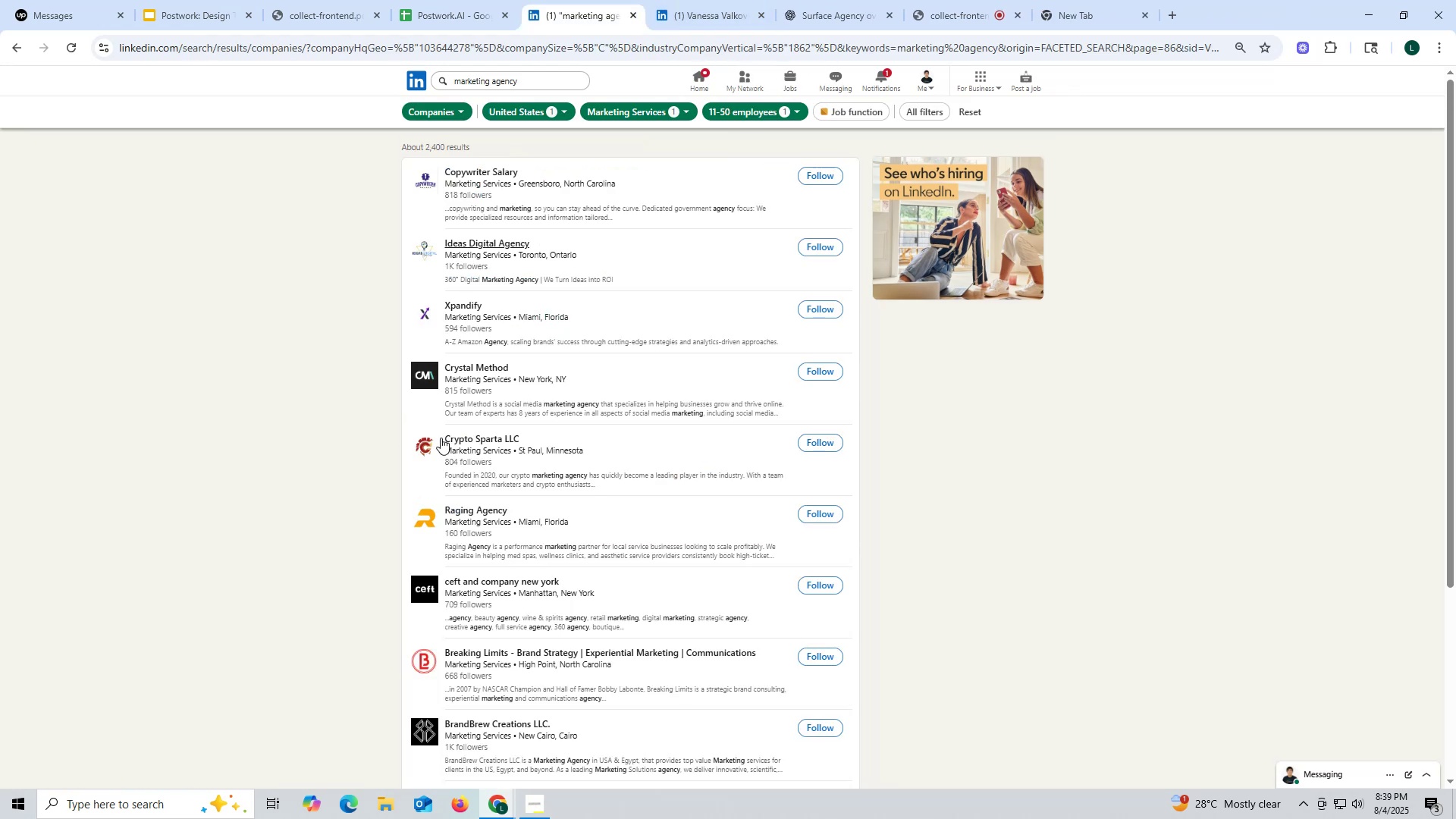 
scroll: coordinate [473, 310], scroll_direction: up, amount: 3.0
 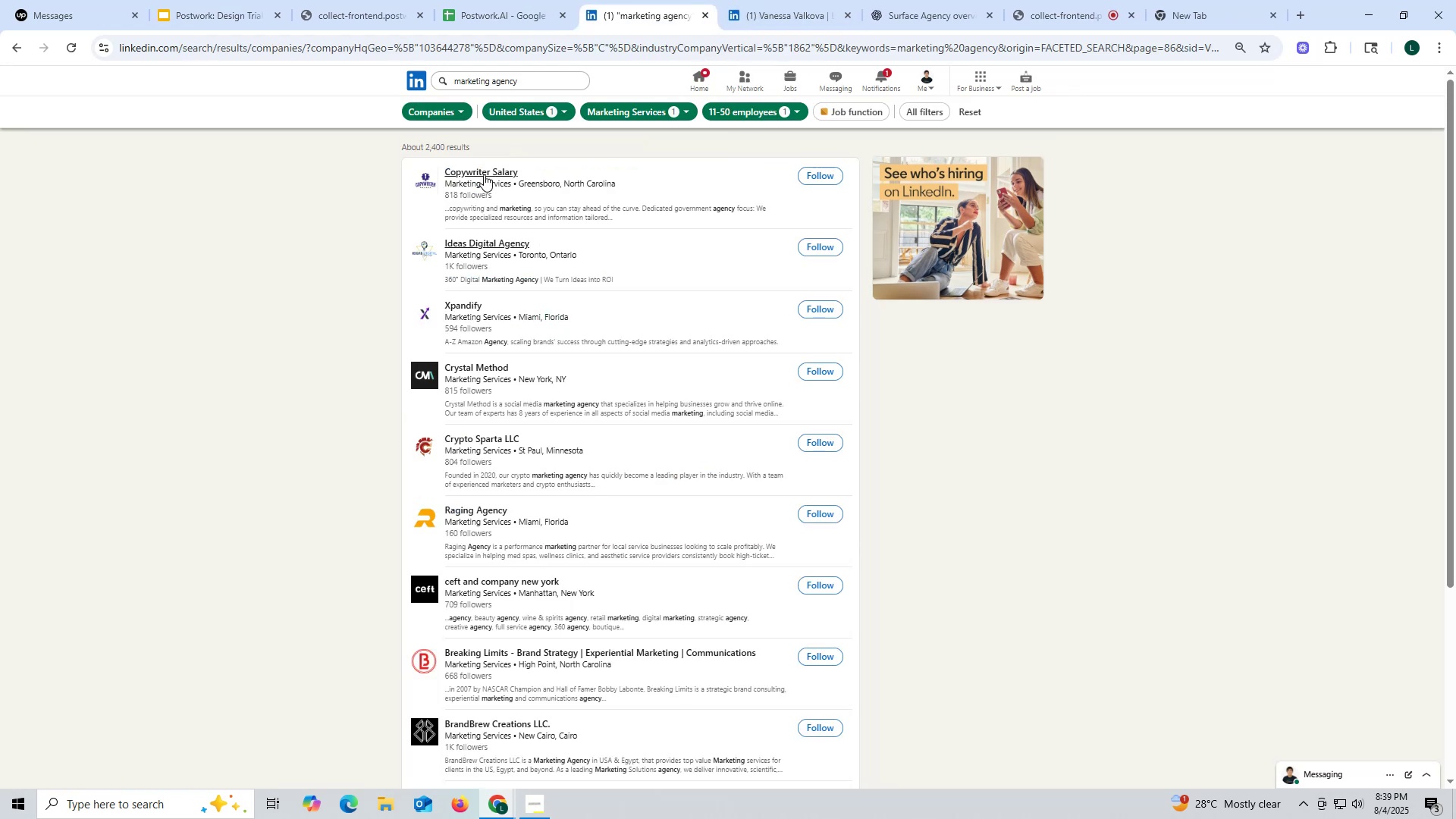 
right_click([484, 174])
 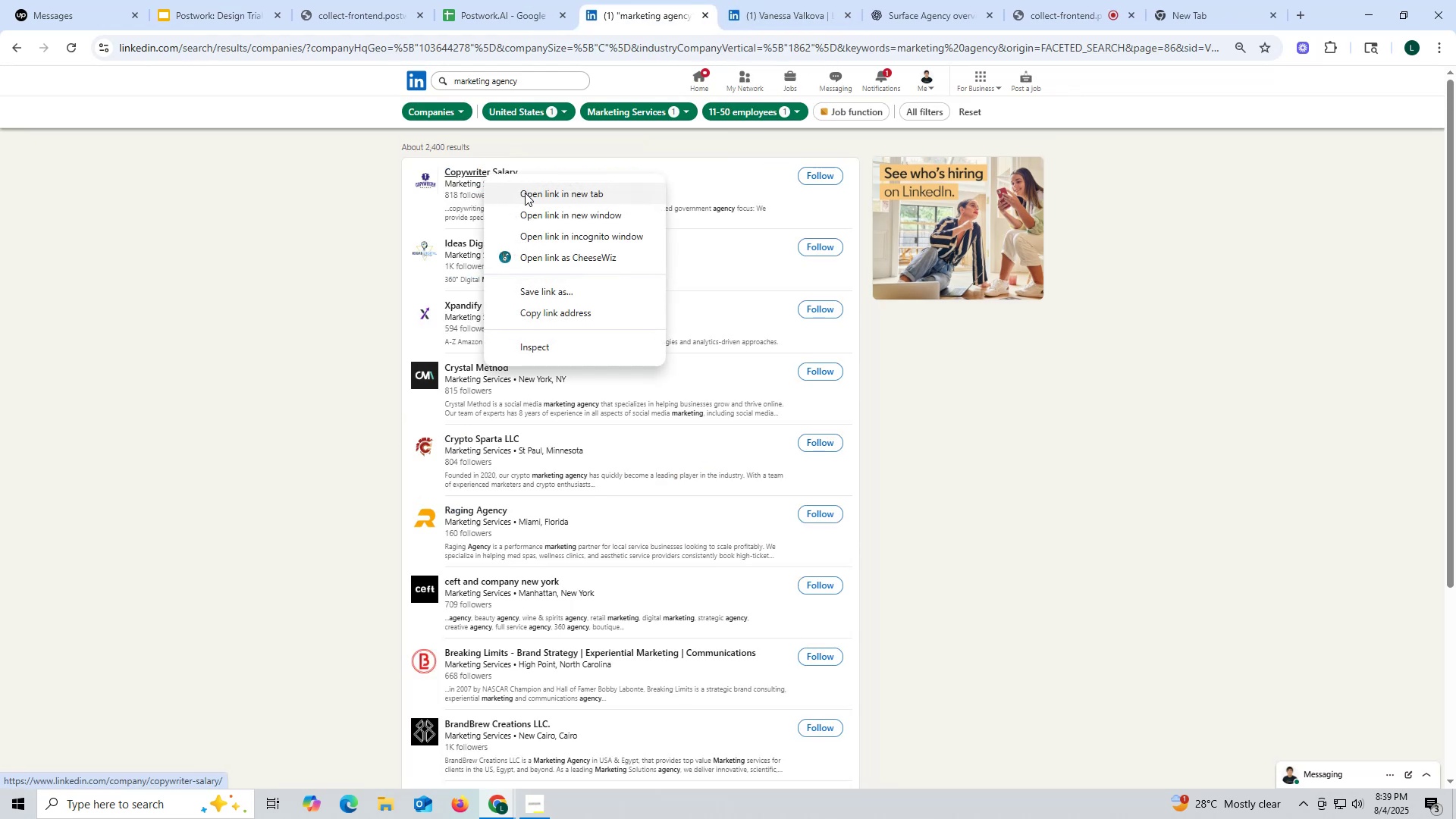 
left_click([525, 193])
 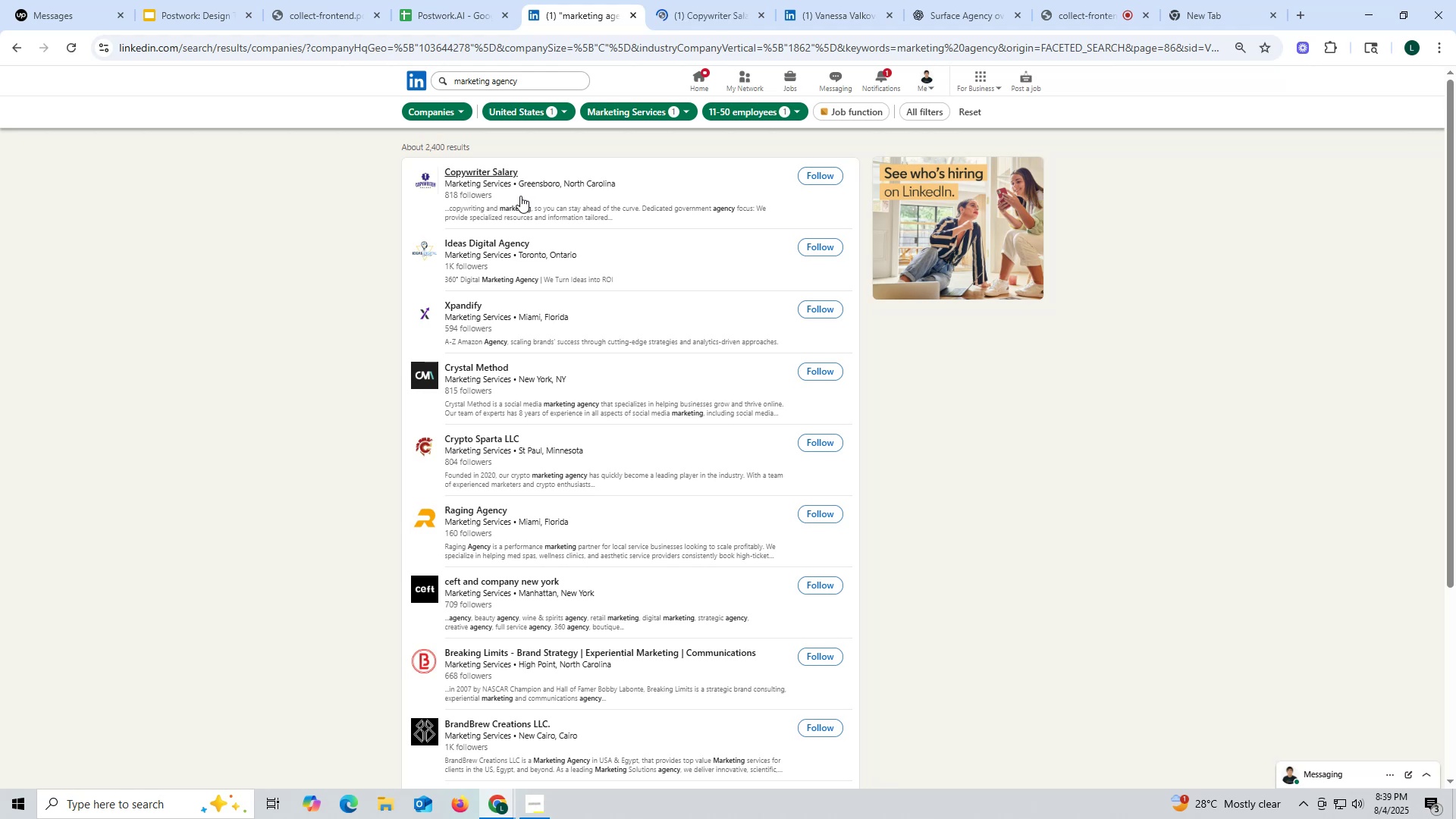 
left_click([698, 23])
 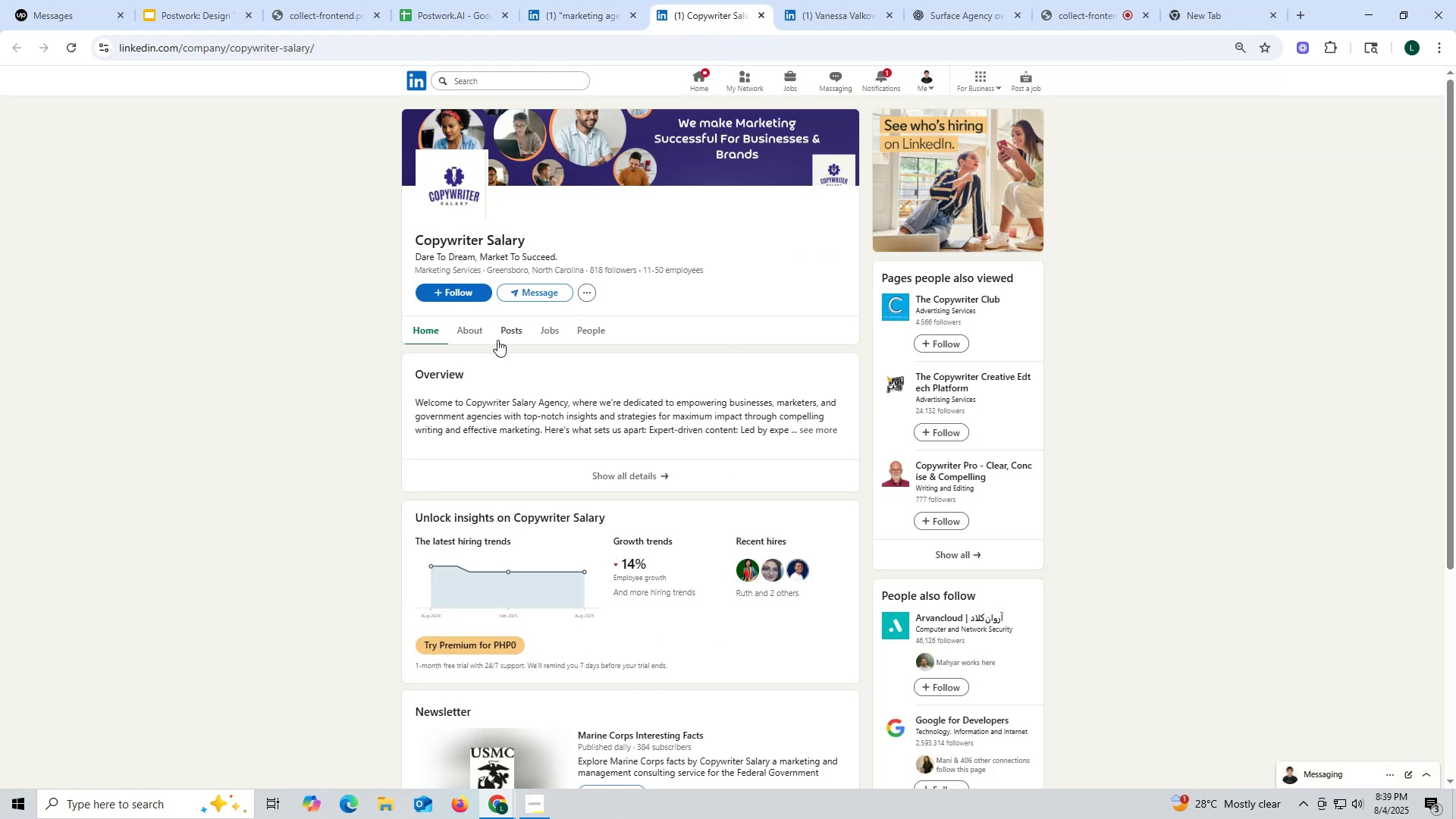 
left_click([504, 331])
 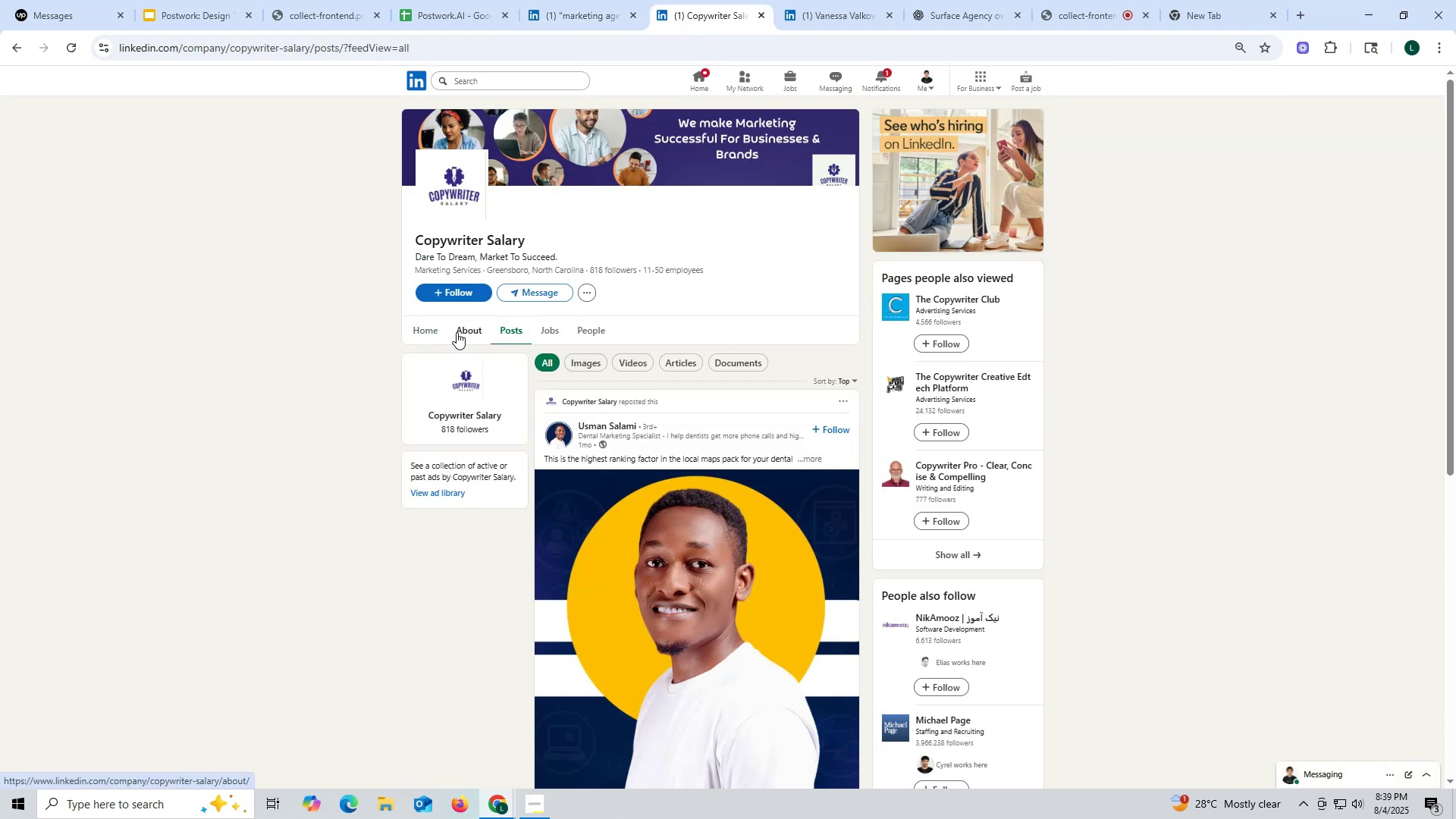 
left_click([457, 331])
 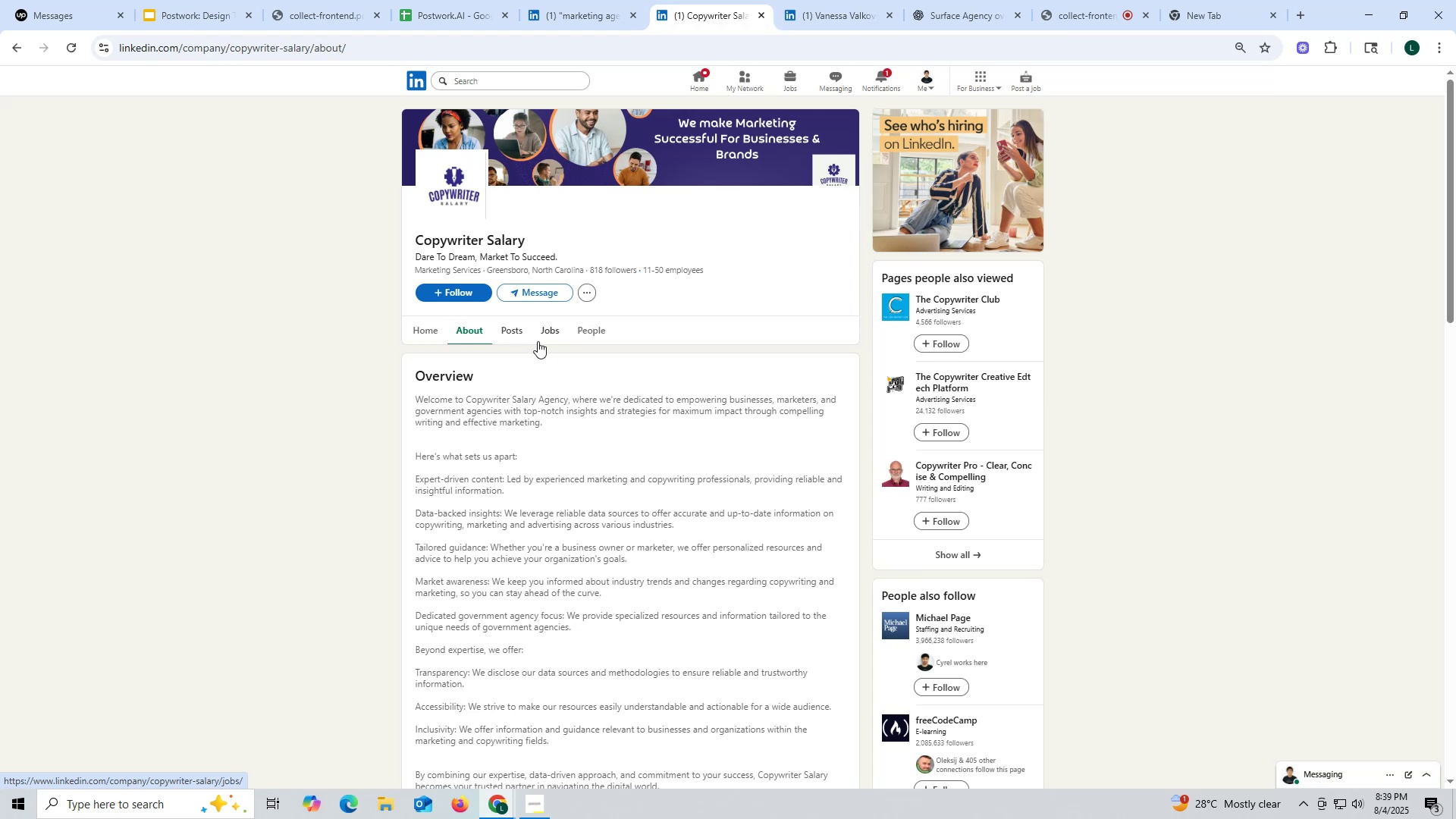 
scroll: coordinate [472, 463], scroll_direction: down, amount: 5.0
 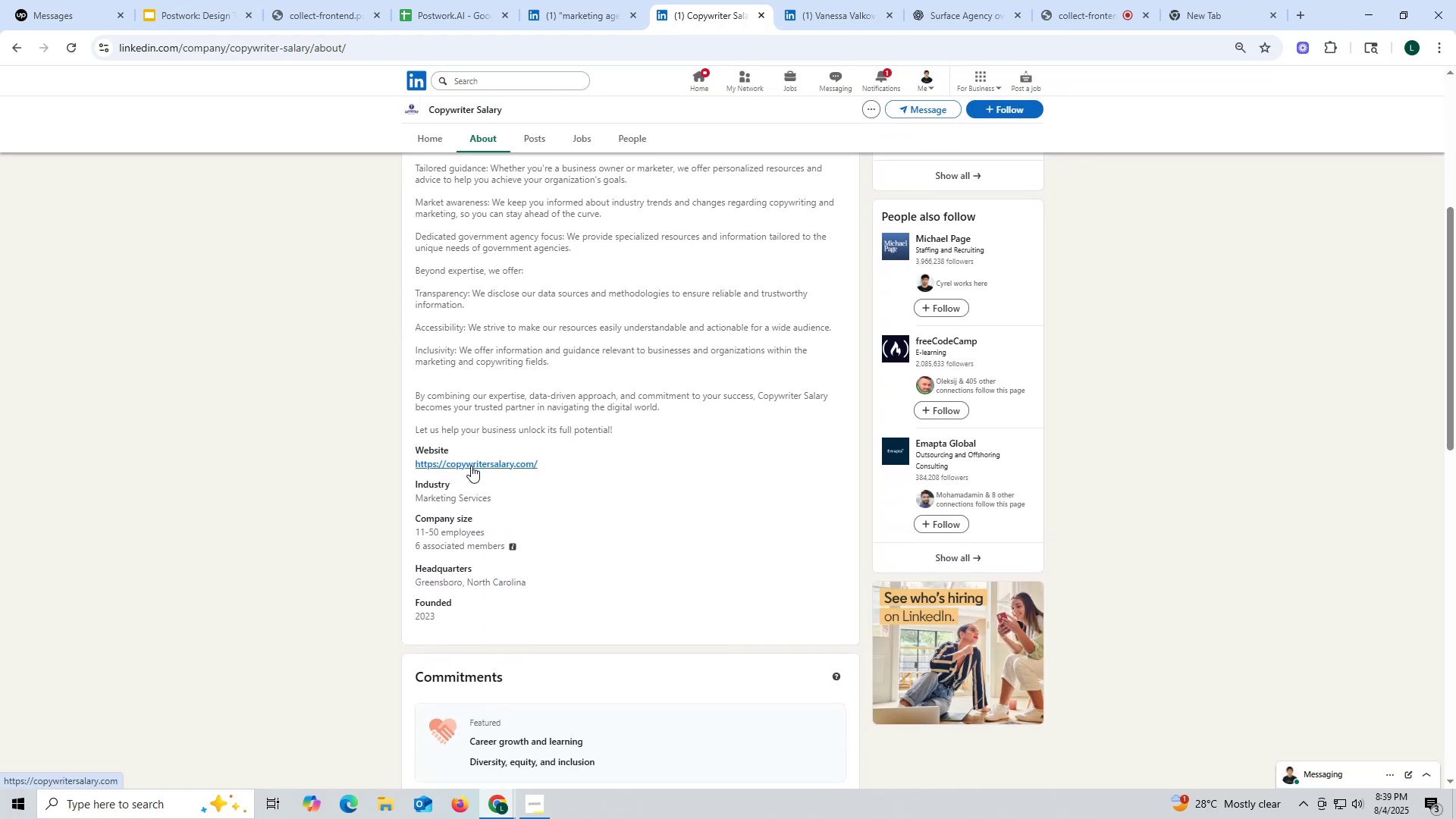 
right_click([471, 466])
 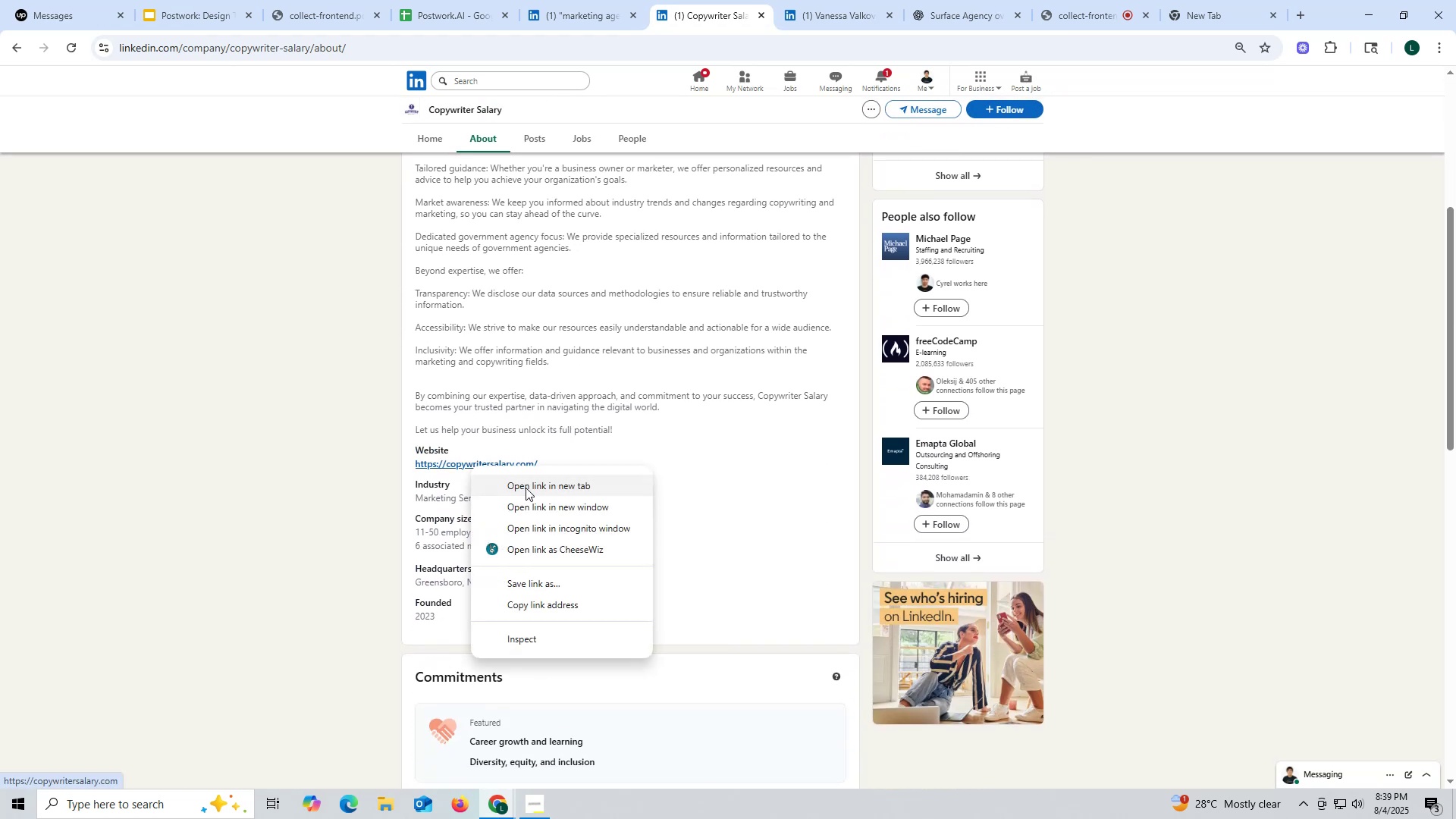 
left_click([526, 487])
 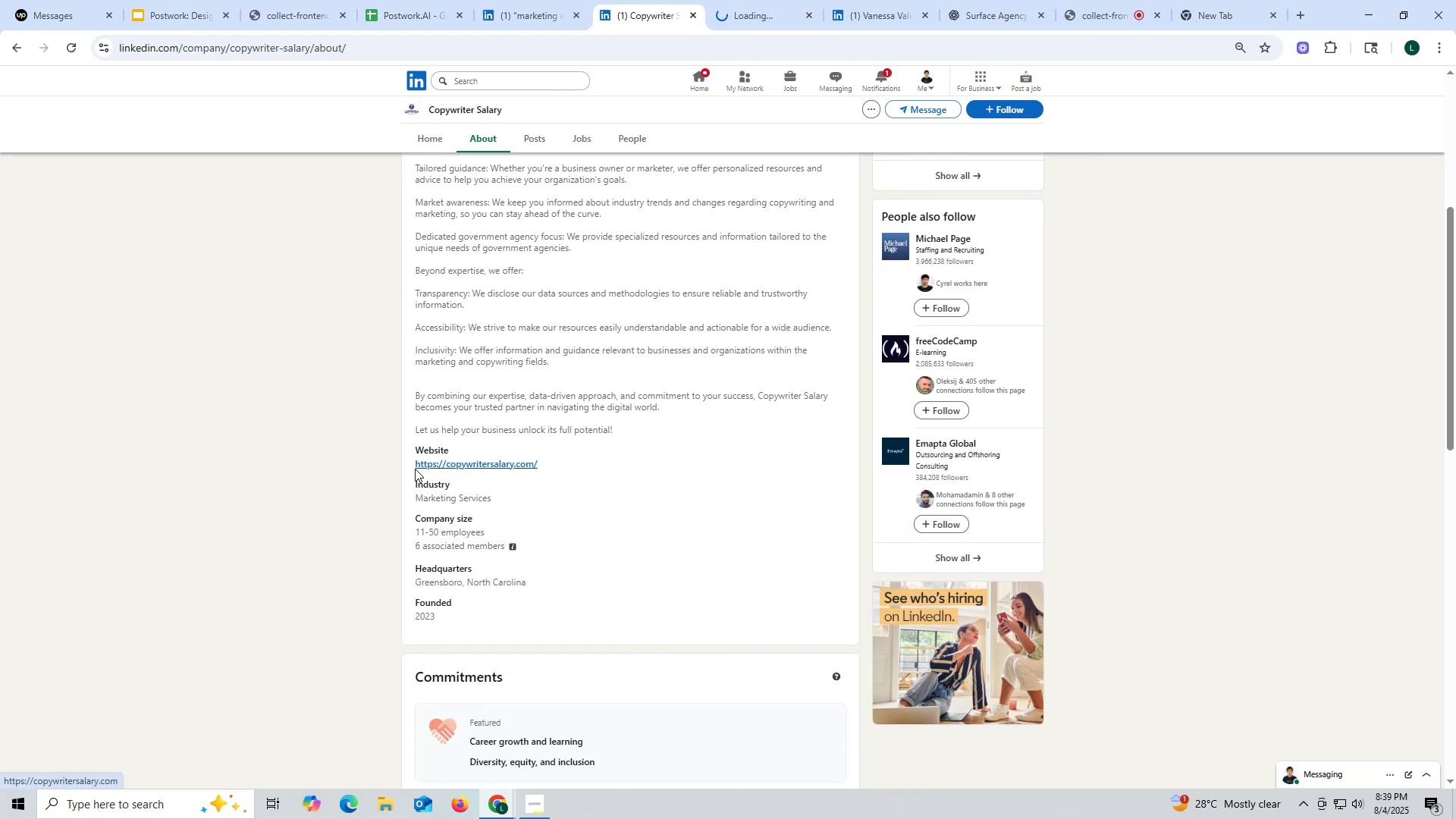 
left_click_drag(start_coordinate=[406, 466], to_coordinate=[558, 463])
 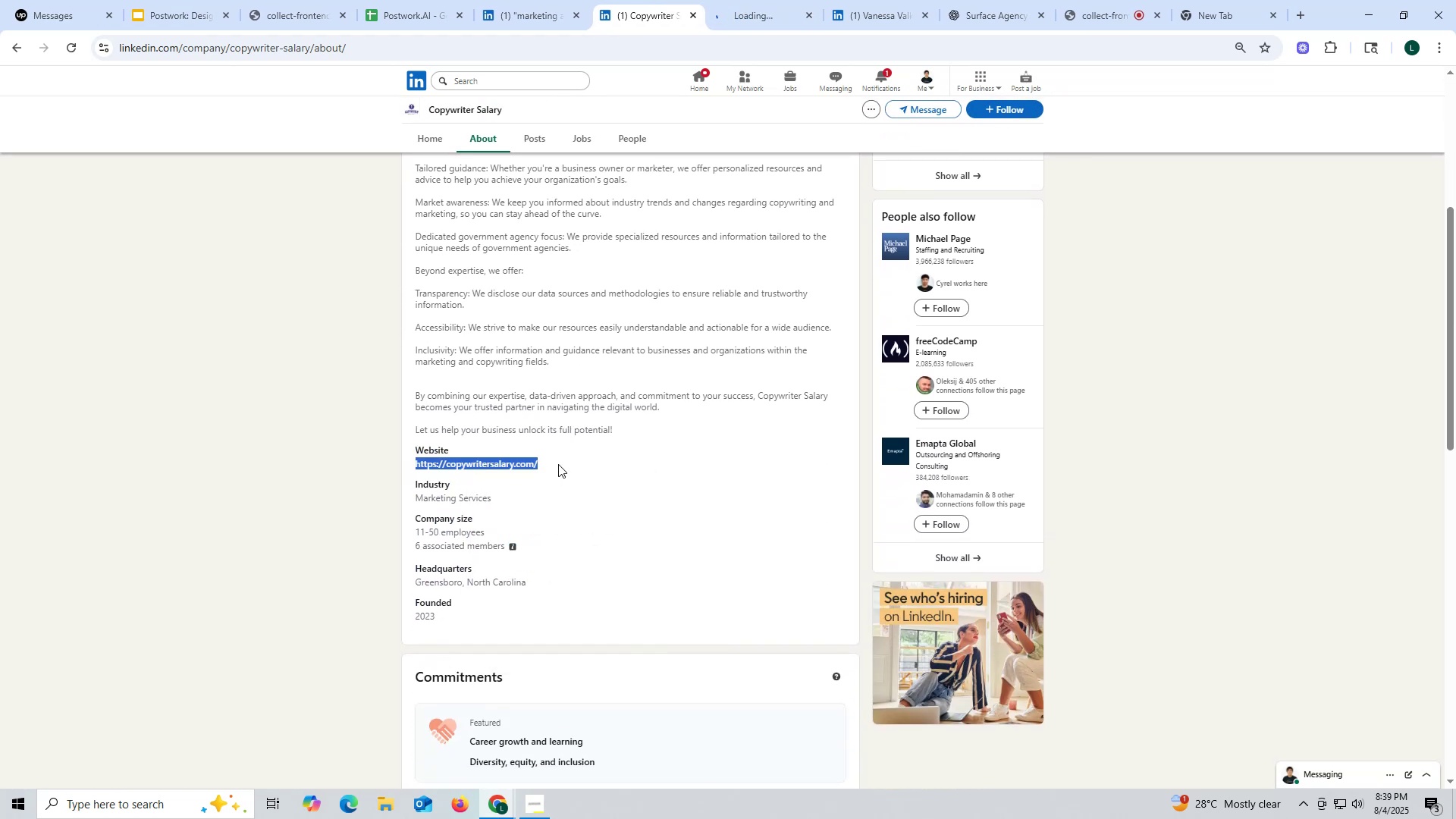 
key(Control+ControlLeft)
 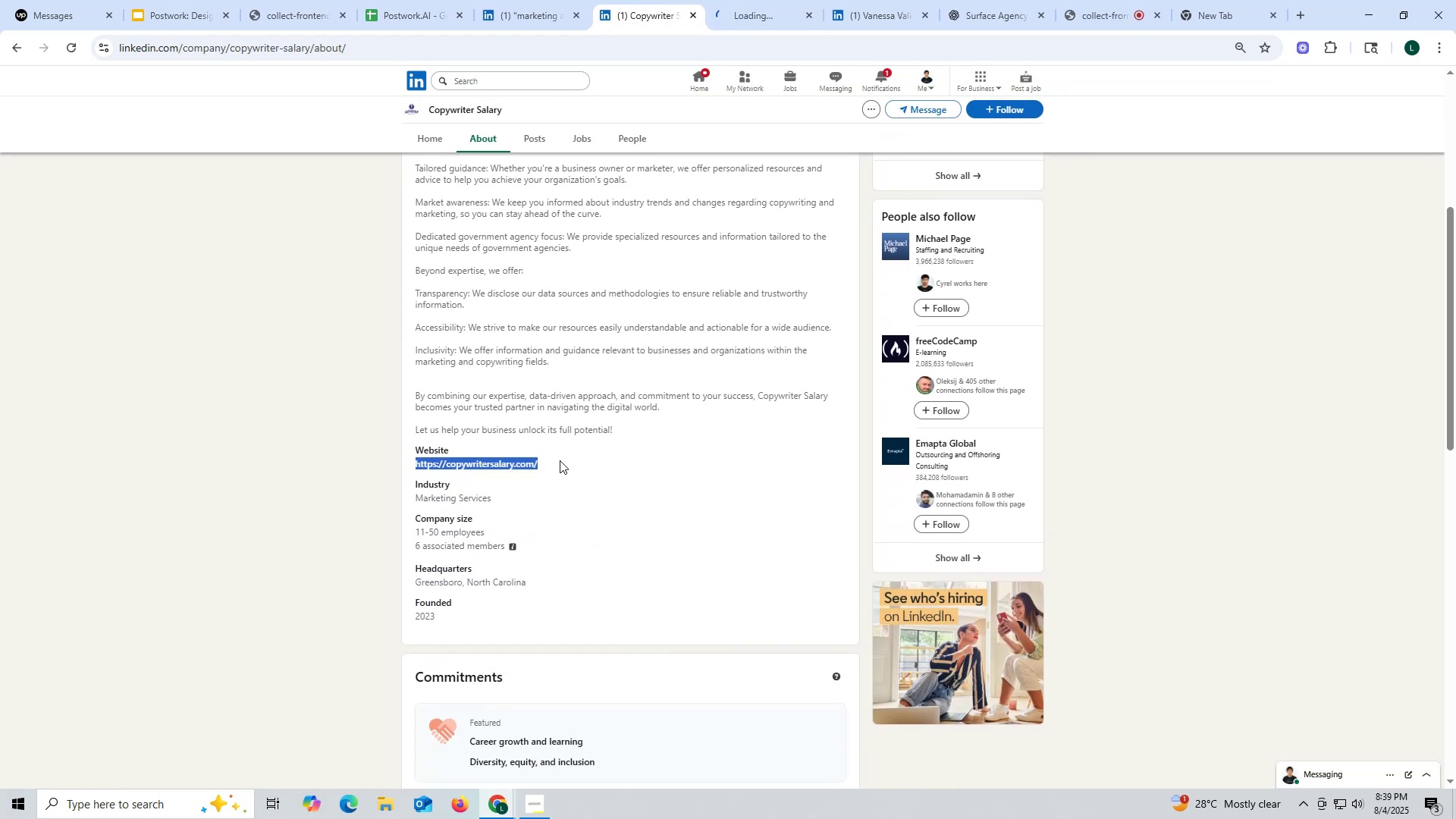 
key(Control+C)
 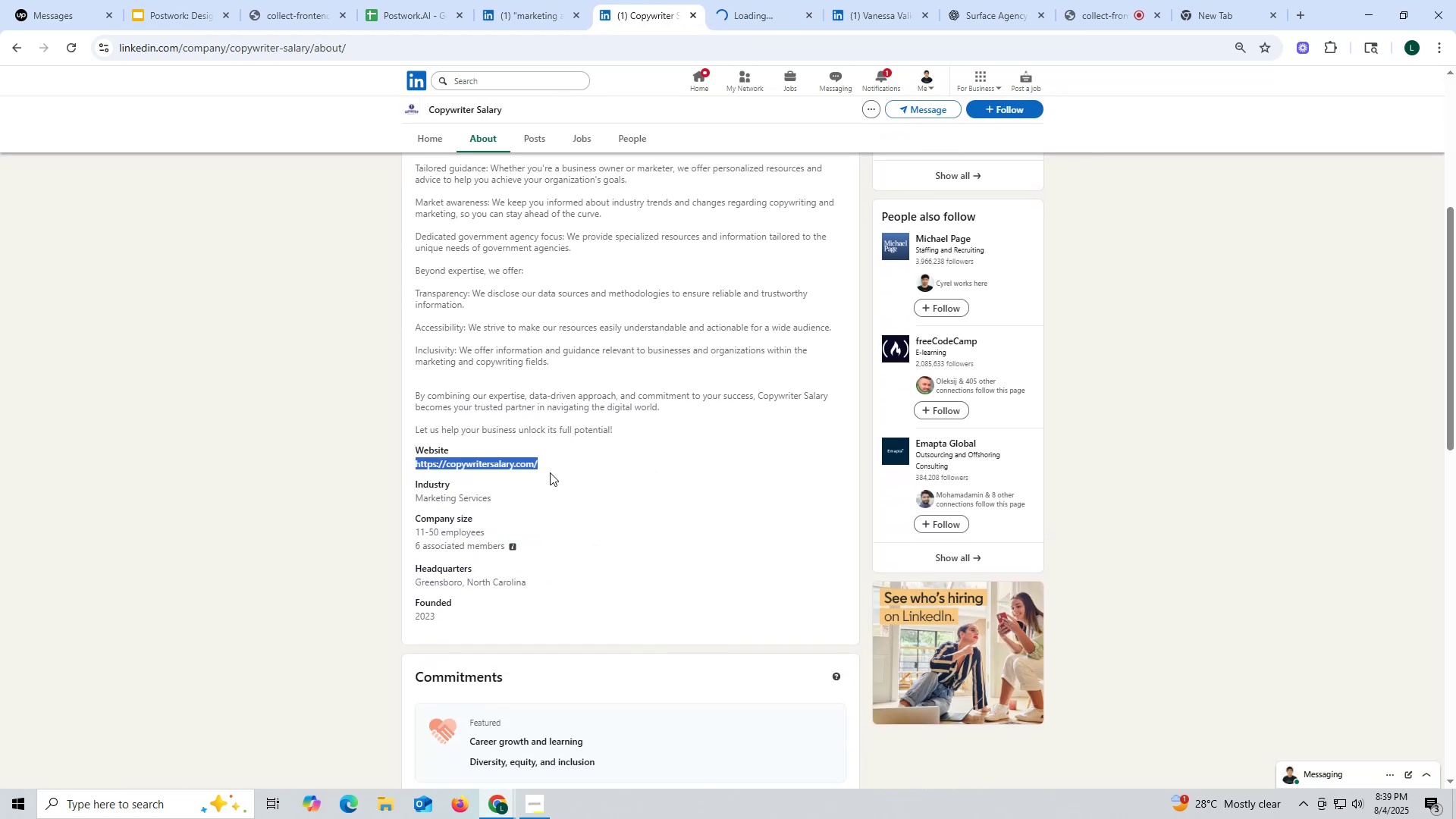 
key(Control+ControlLeft)
 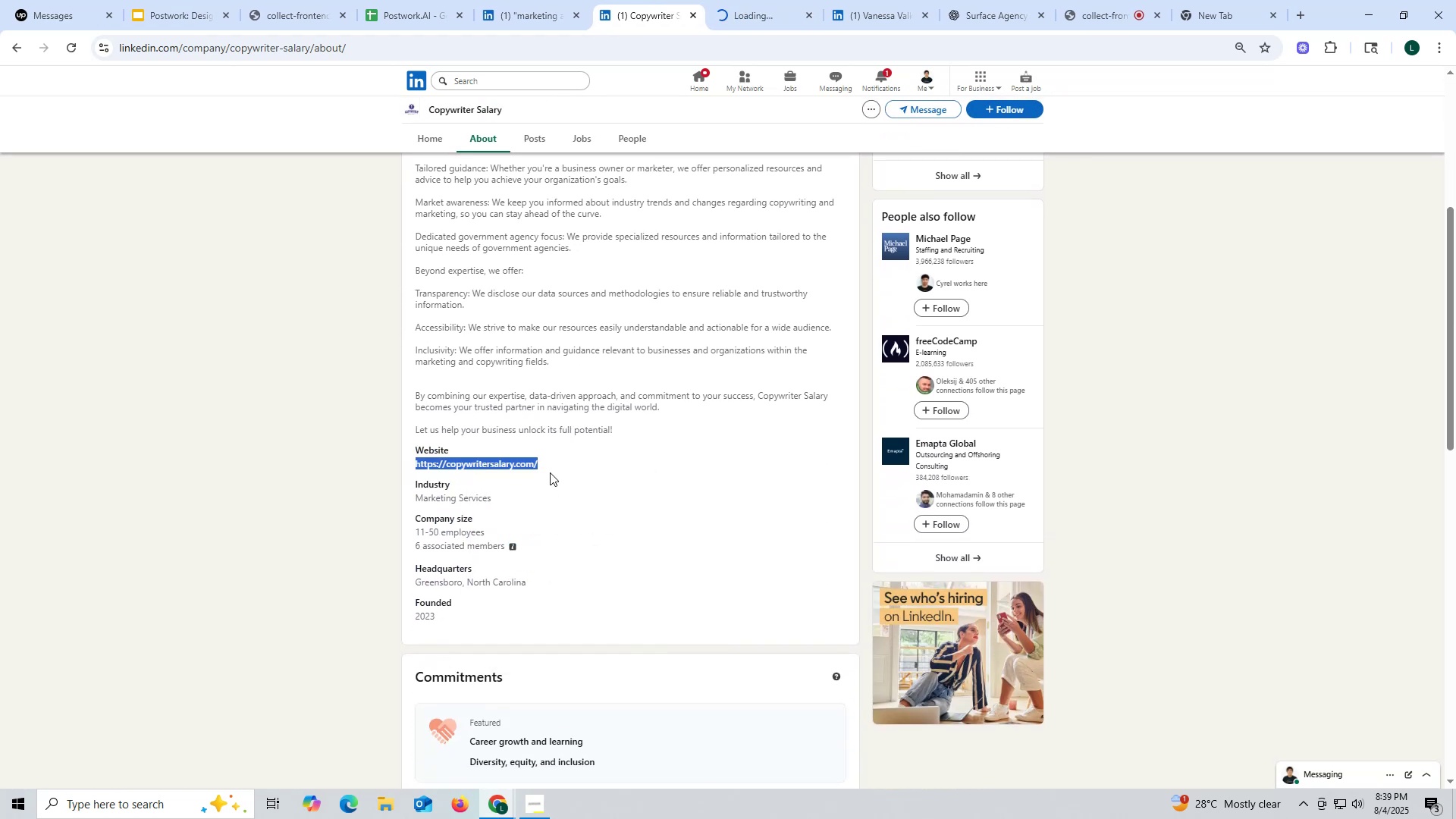 
key(Control+C)
 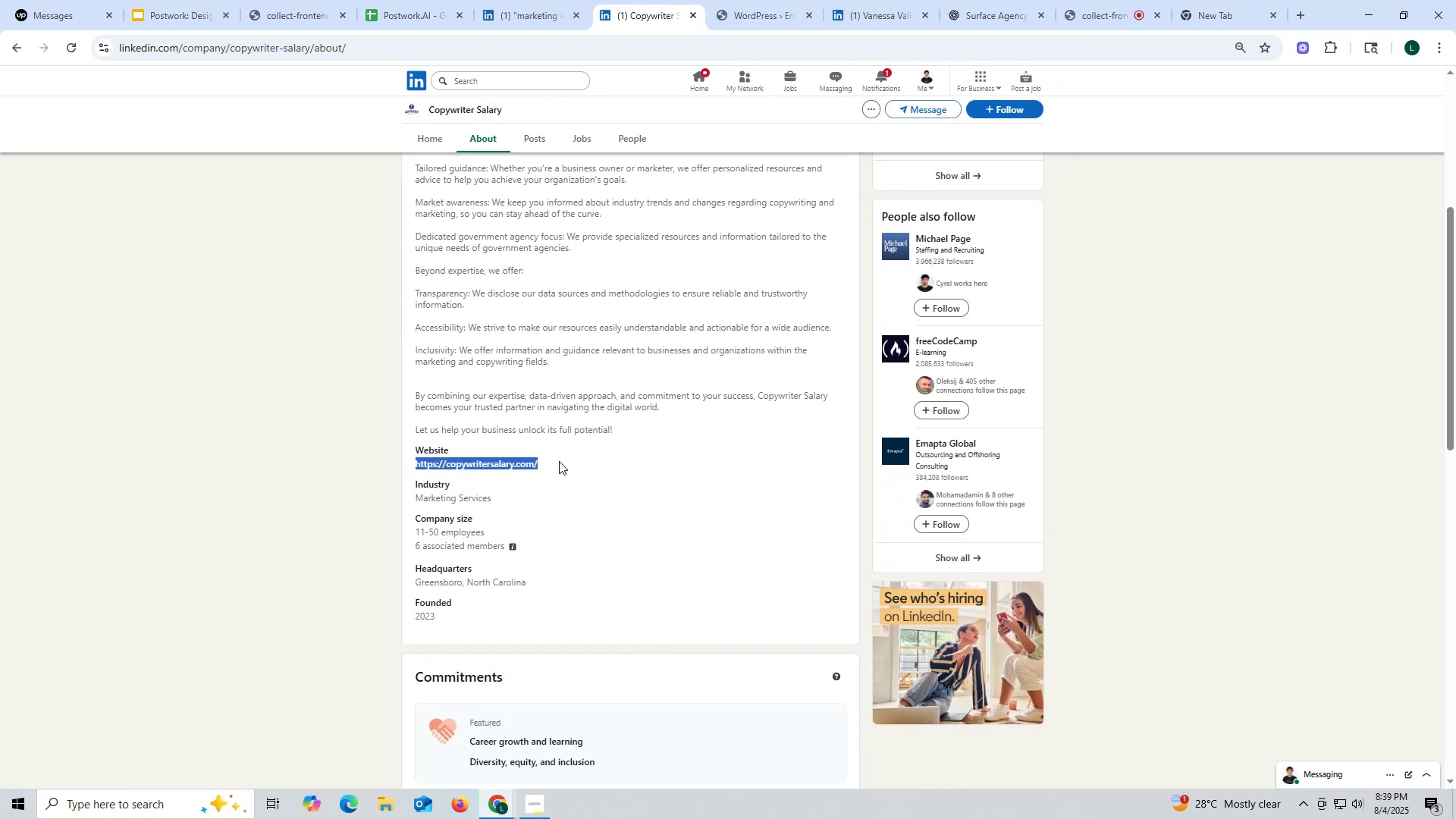 
key(Control+ControlLeft)
 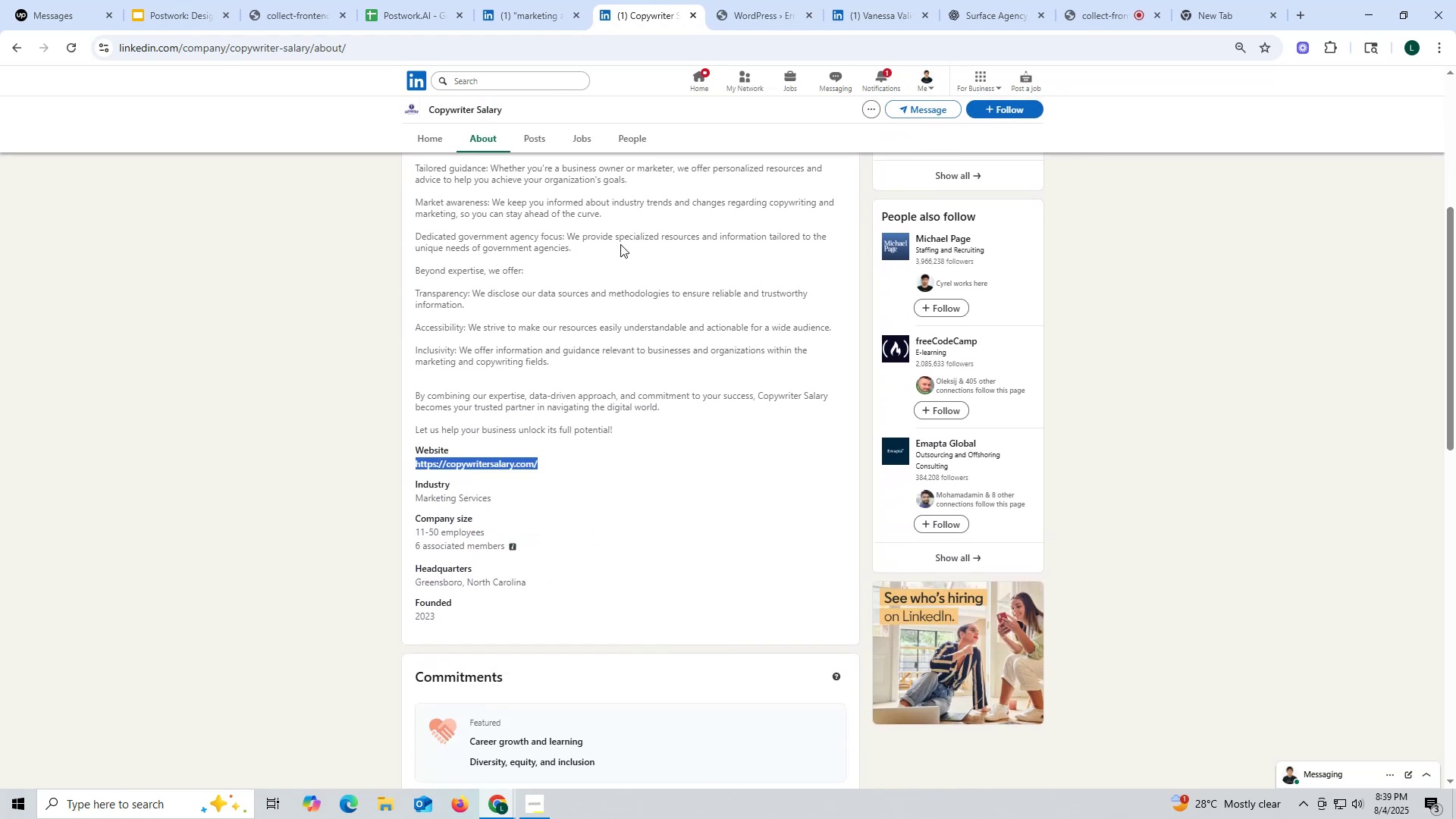 
key(Control+C)
 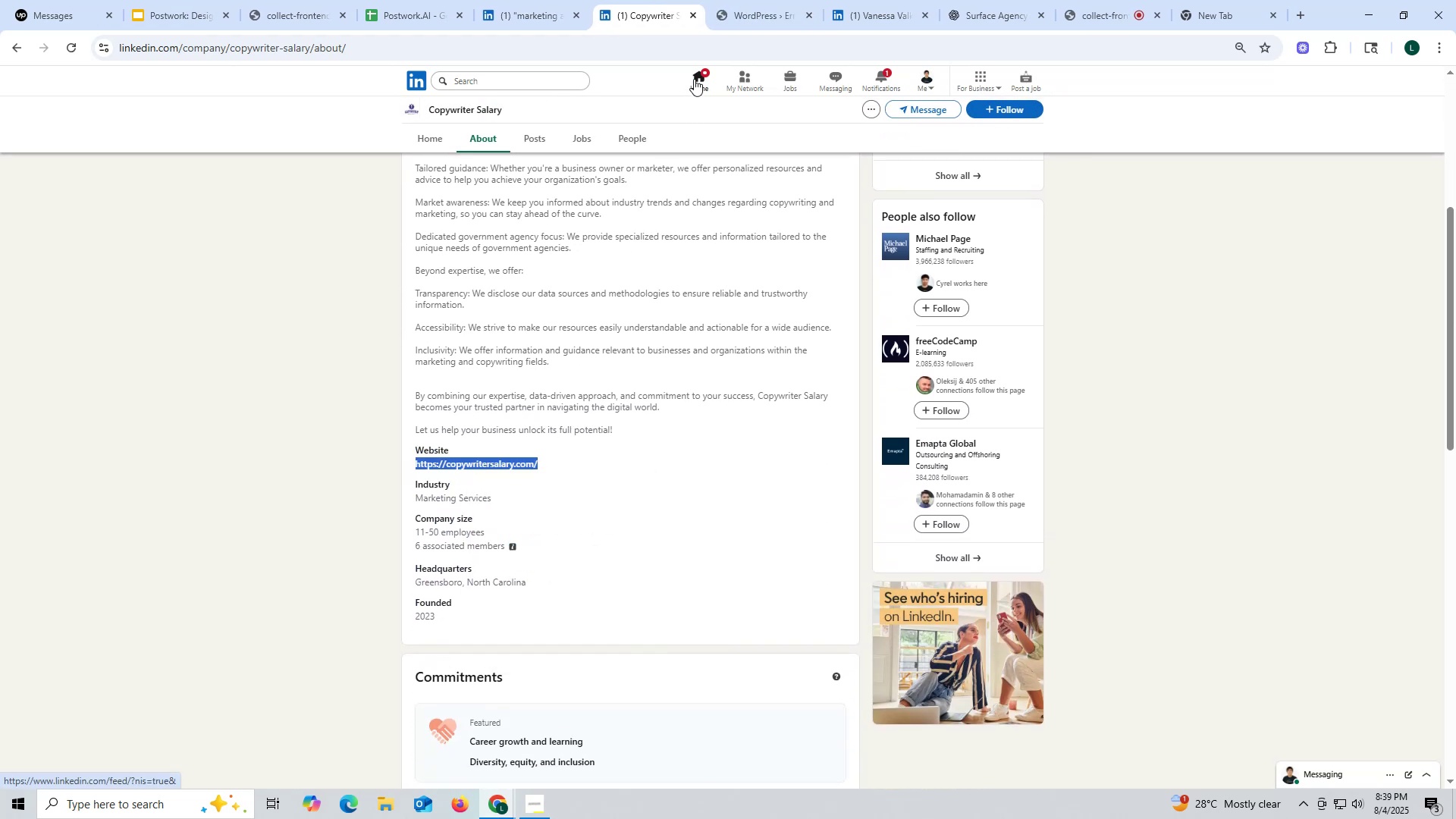 
wait(5.16)
 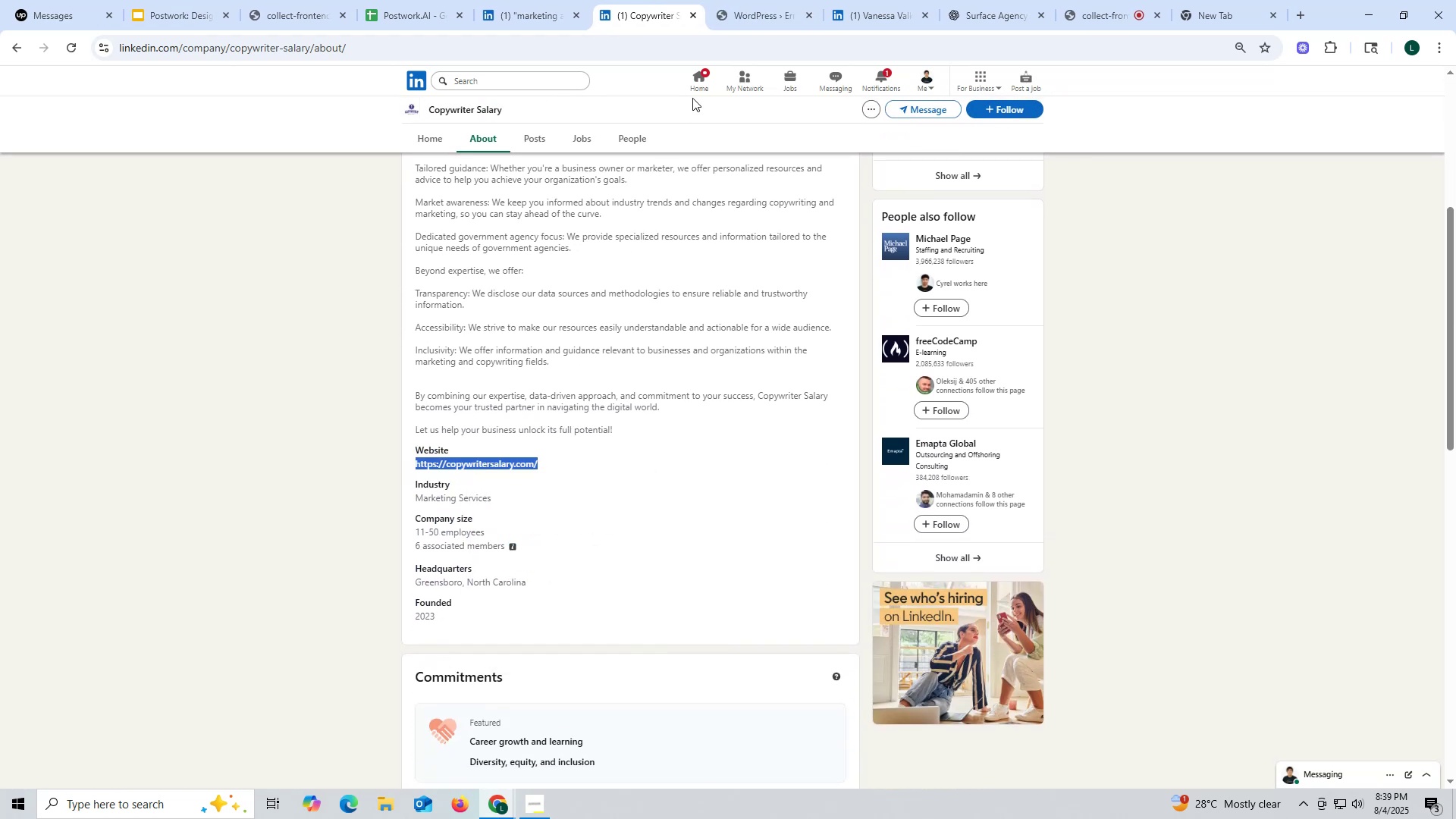 
left_click([746, 19])
 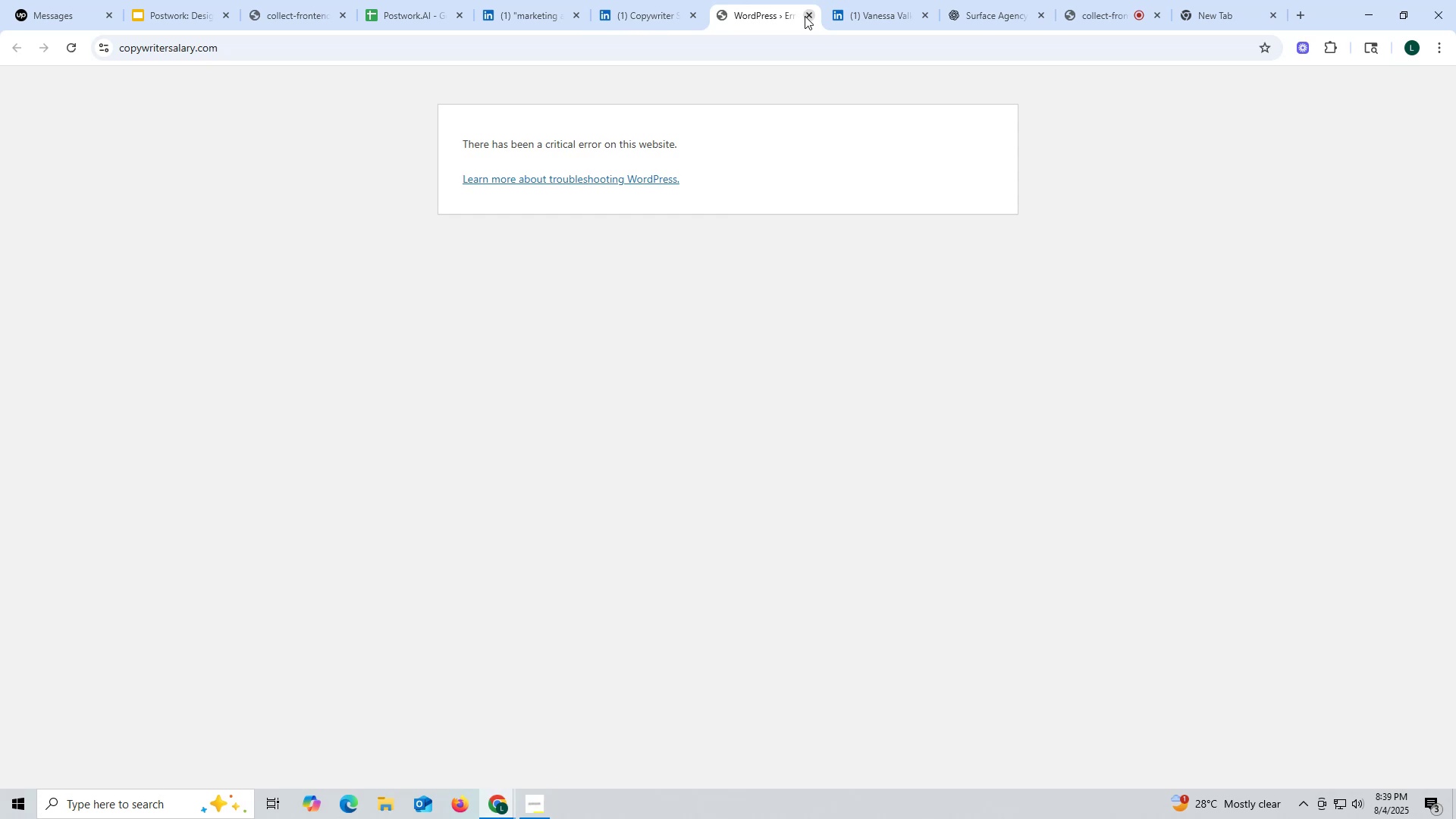 
left_click([812, 17])
 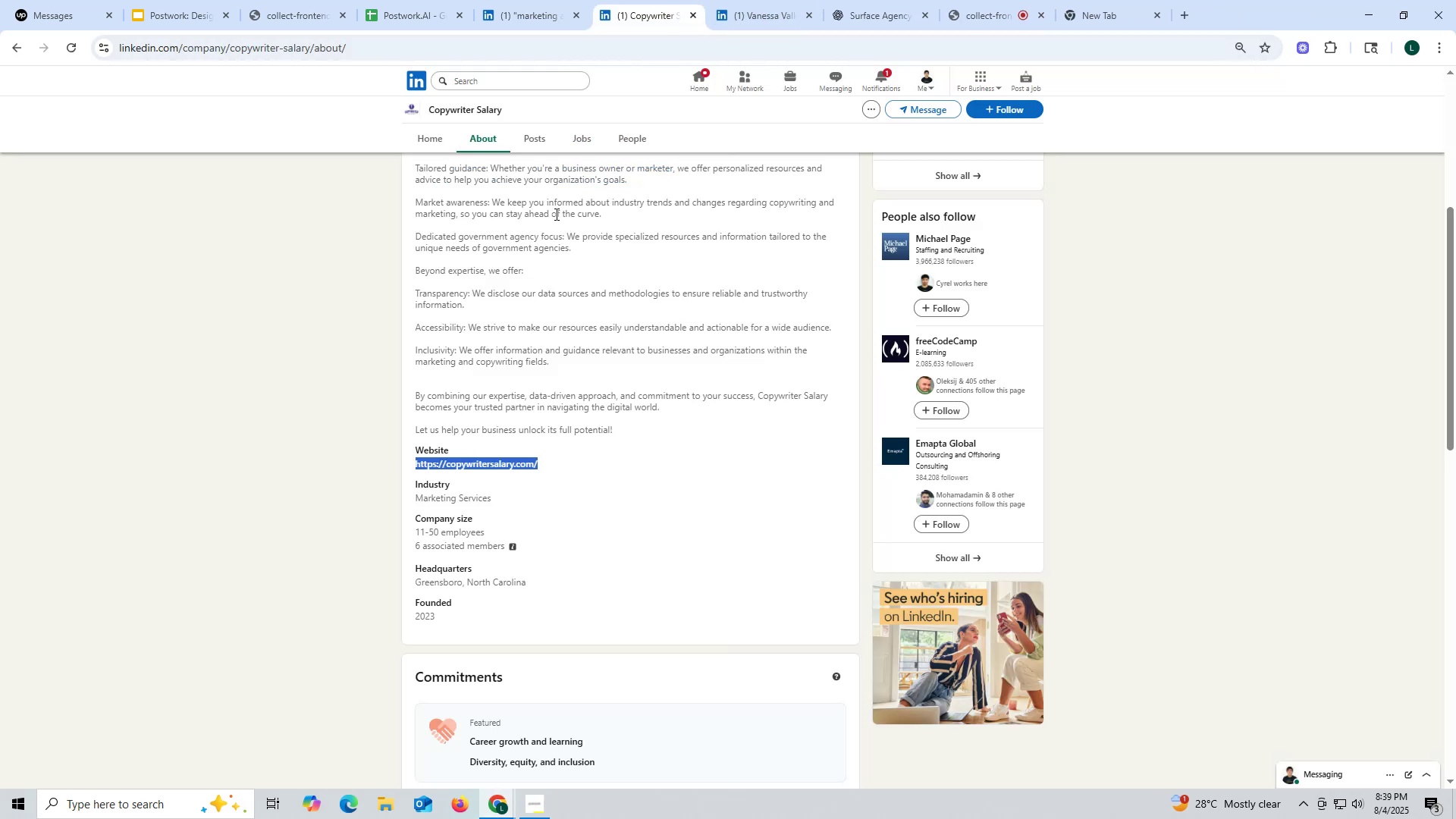 
scroll: coordinate [664, 133], scroll_direction: up, amount: 9.0
 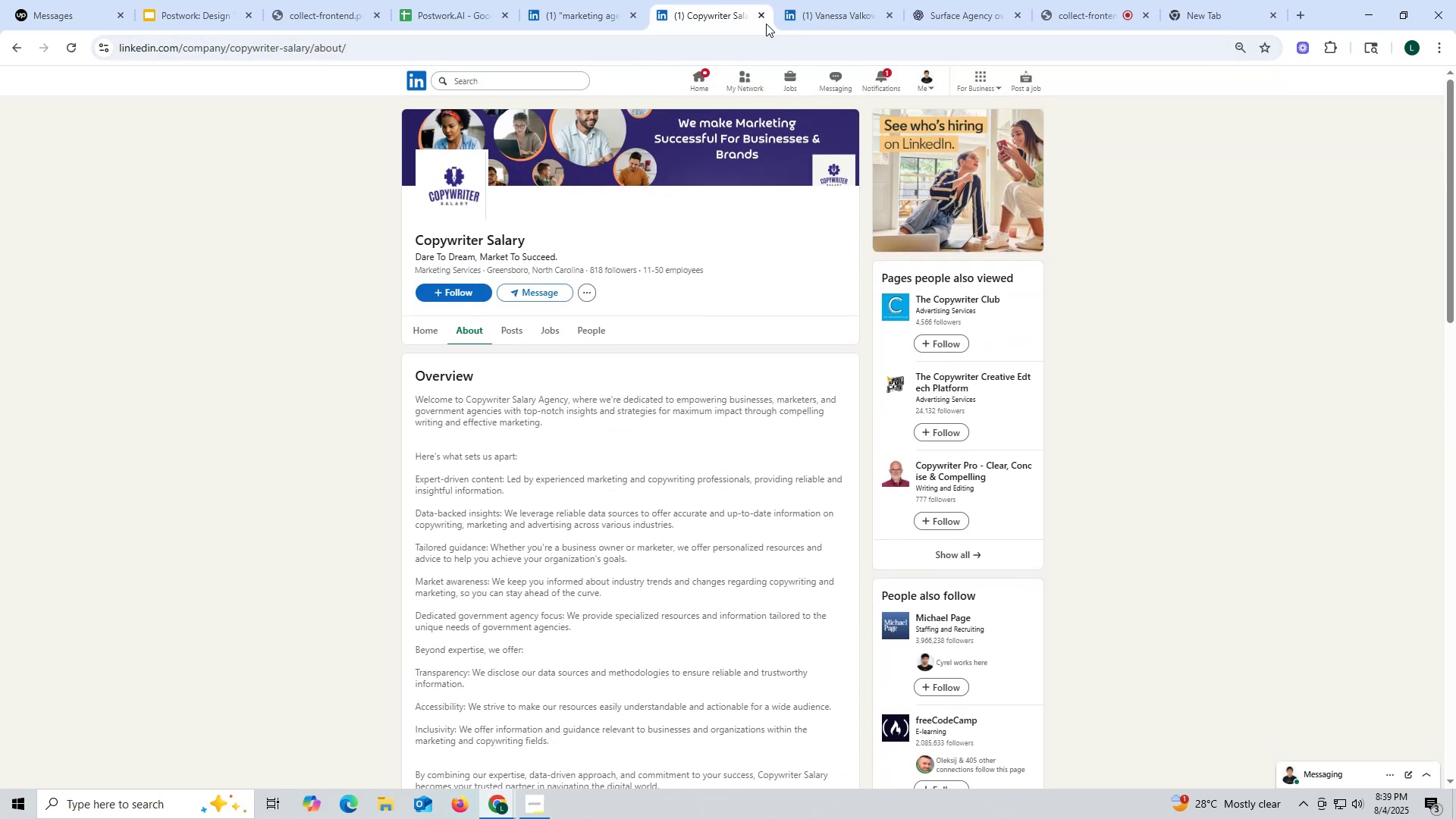 
left_click([761, 15])
 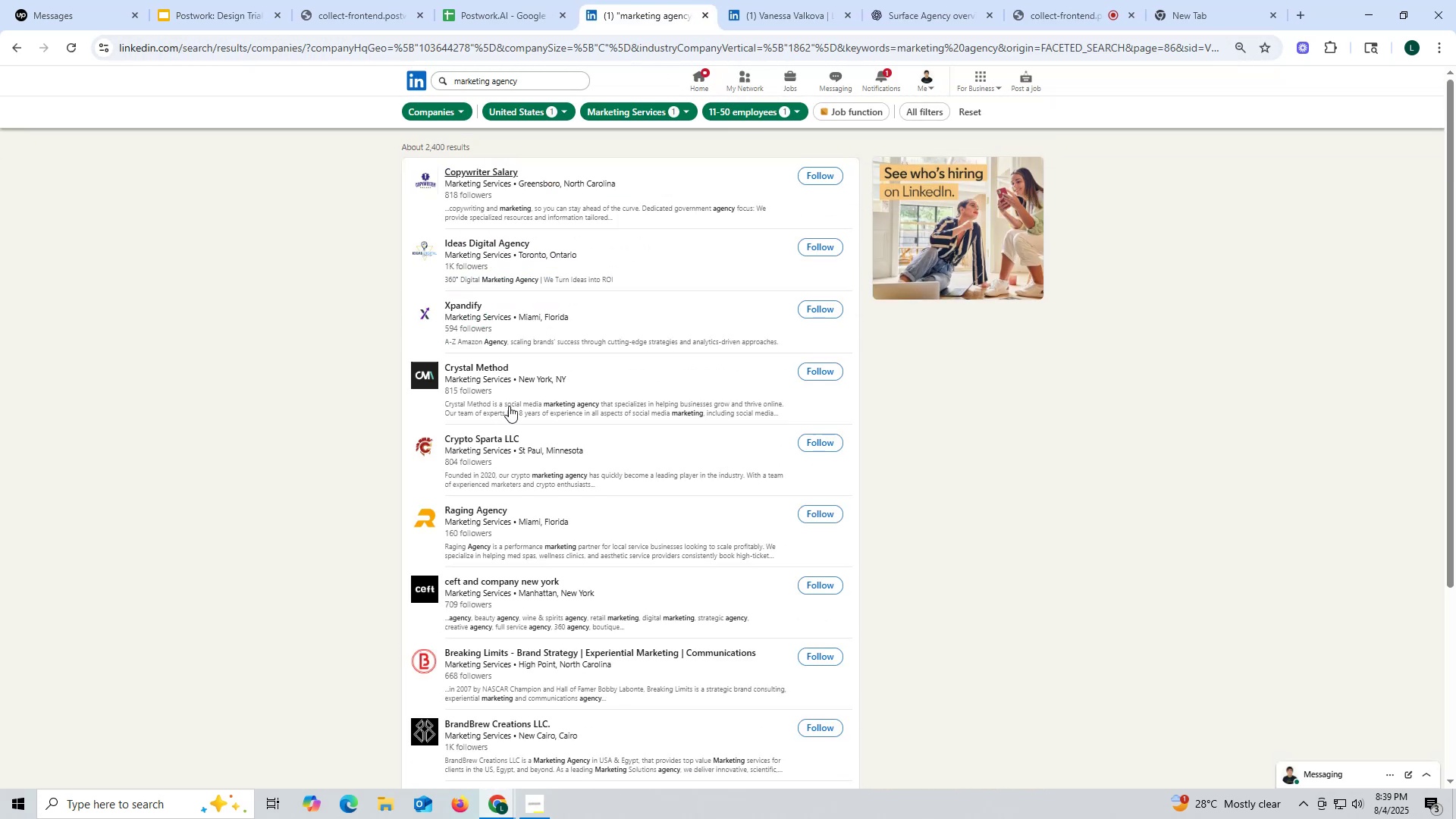 
scroll: coordinate [509, 406], scroll_direction: down, amount: 6.0
 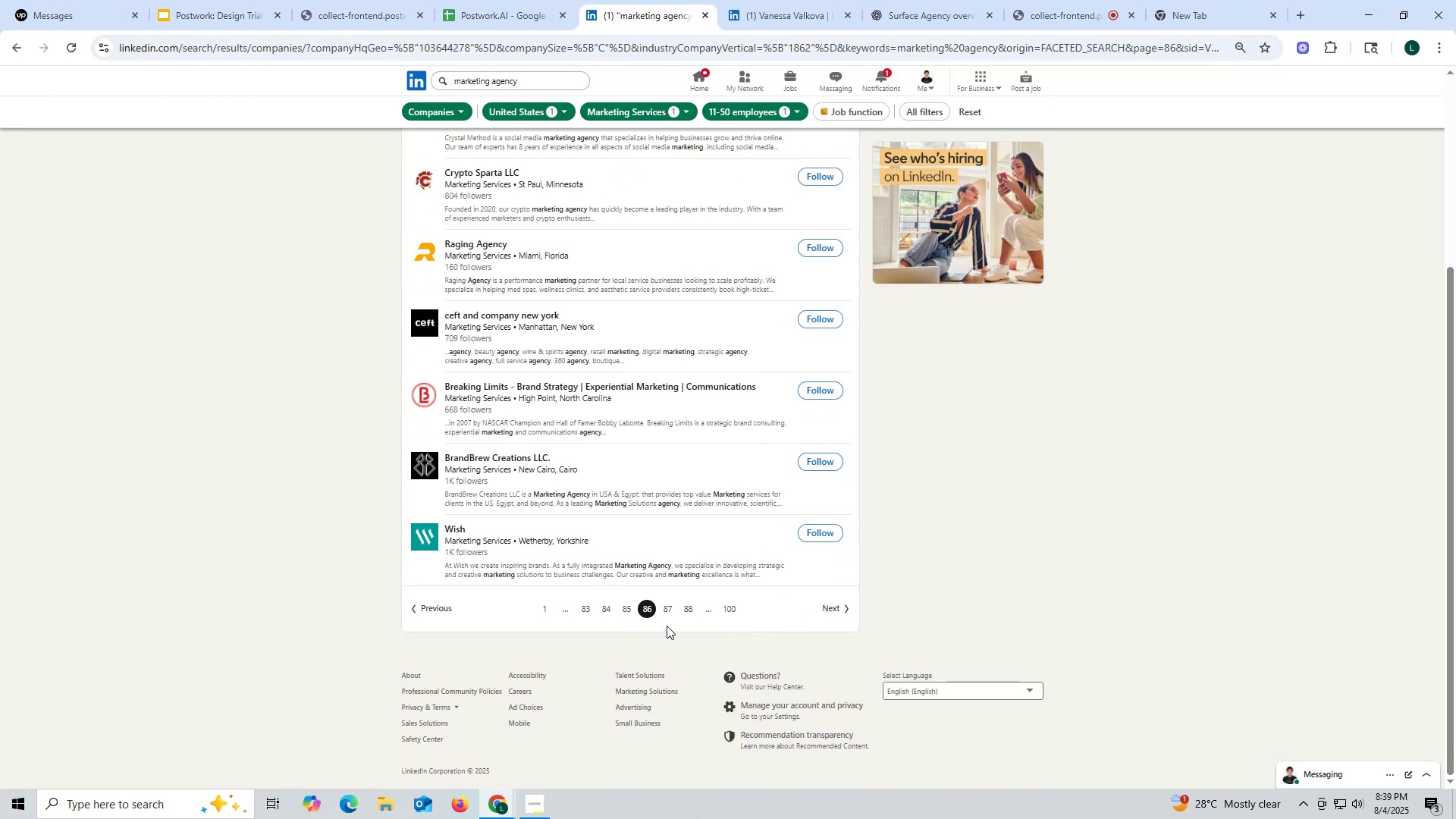 
left_click([625, 608])
 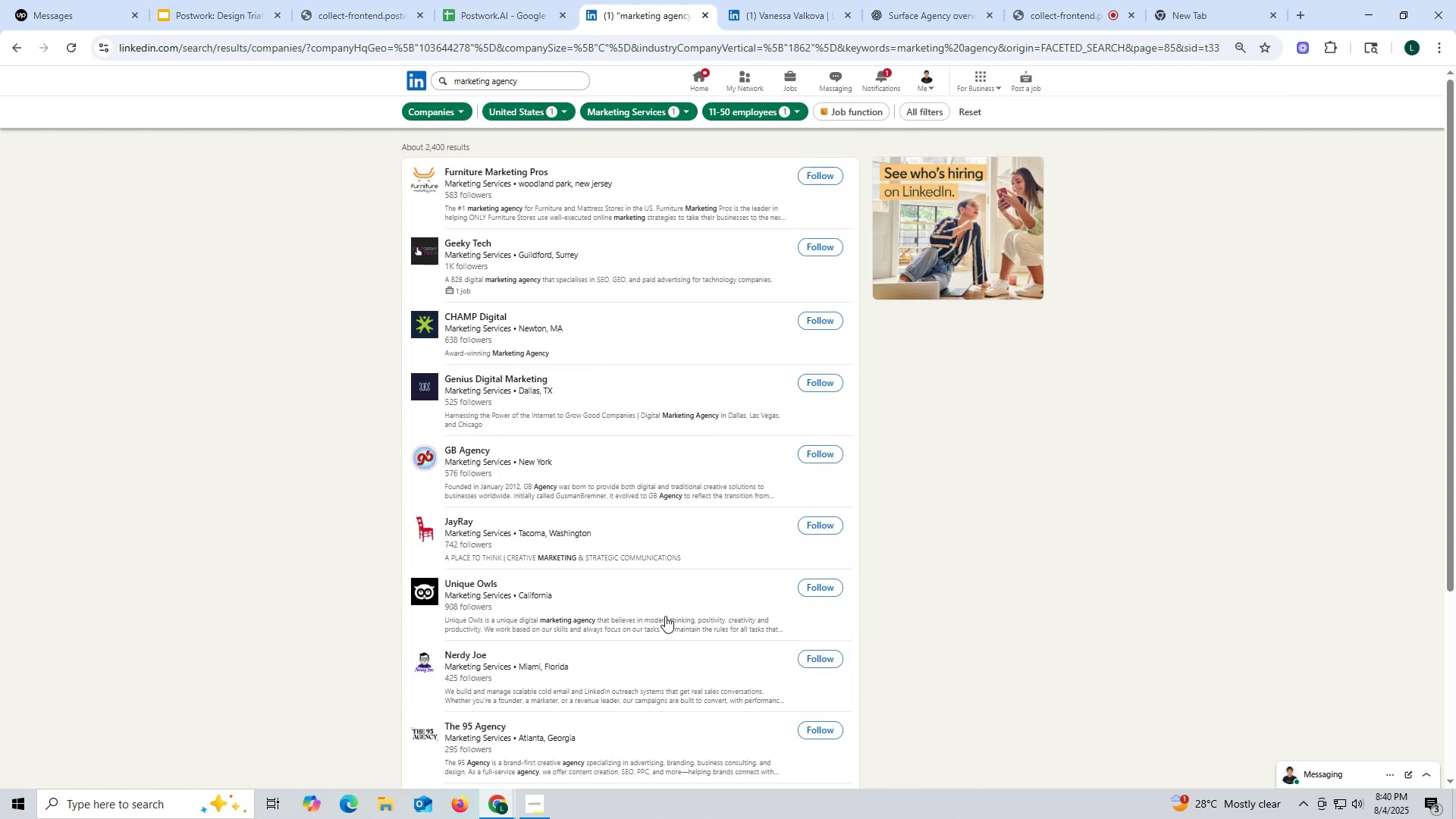 
wait(5.47)
 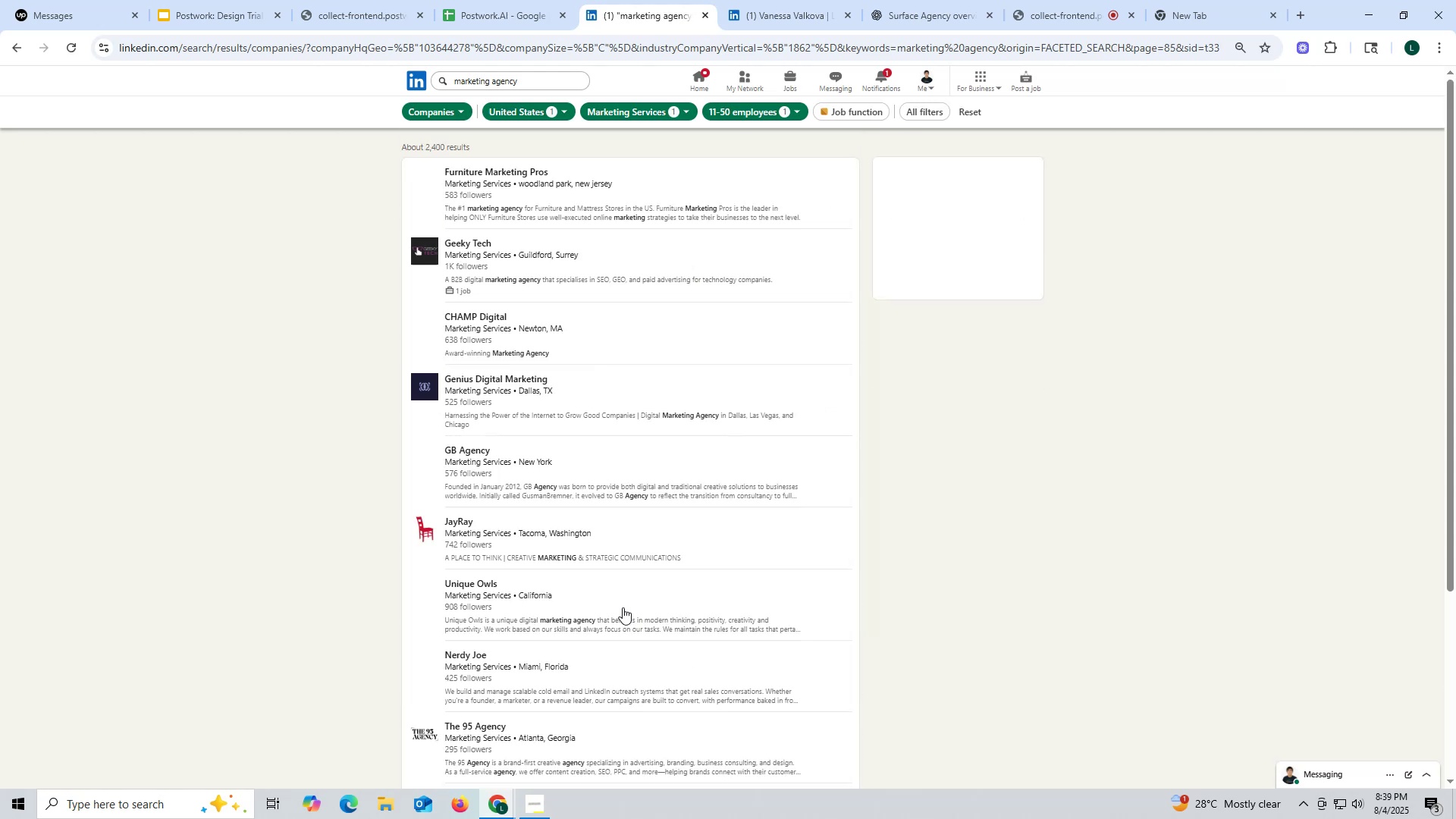 
scroll: coordinate [563, 556], scroll_direction: down, amount: 3.0
 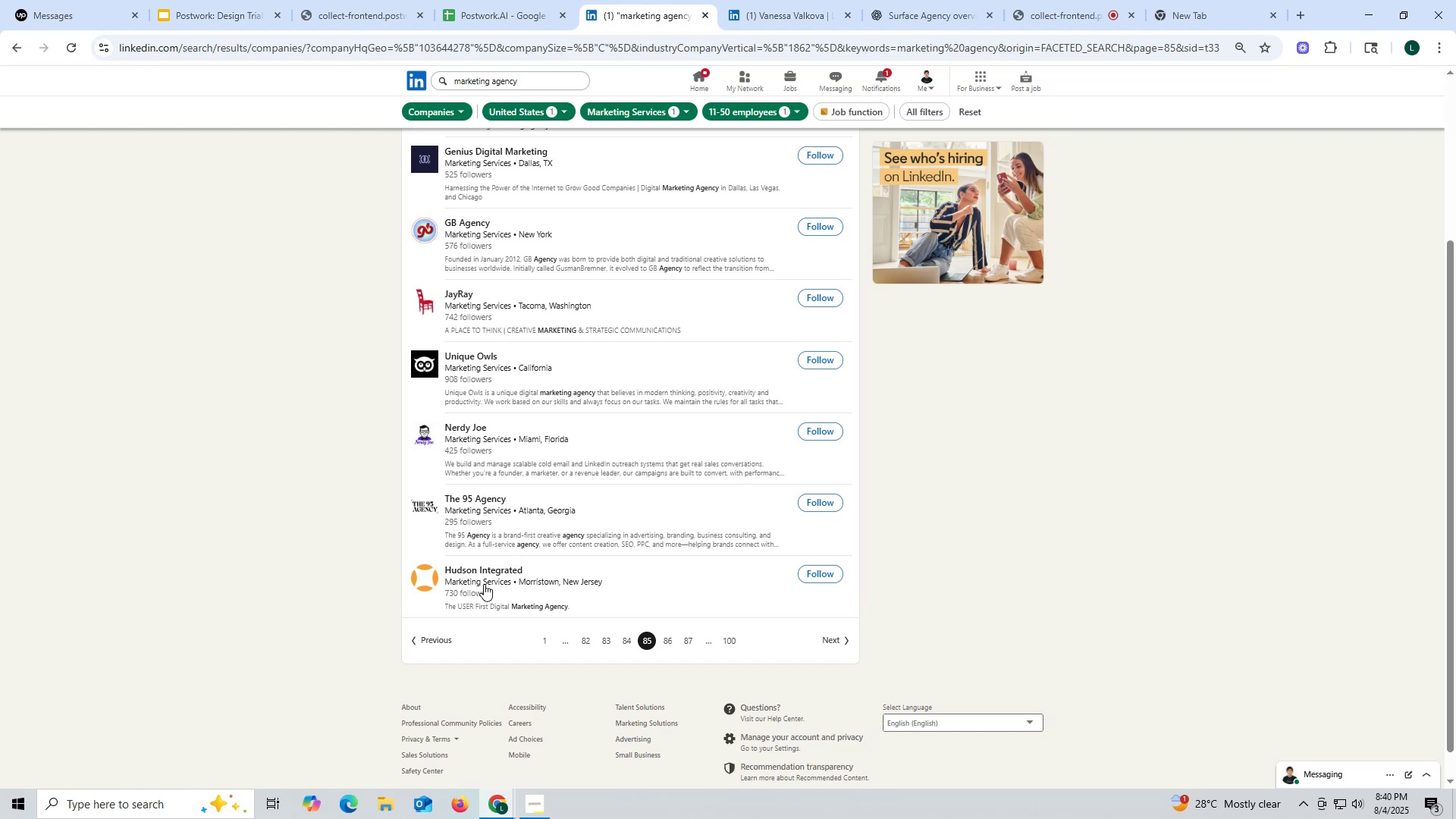 
right_click([479, 570])
 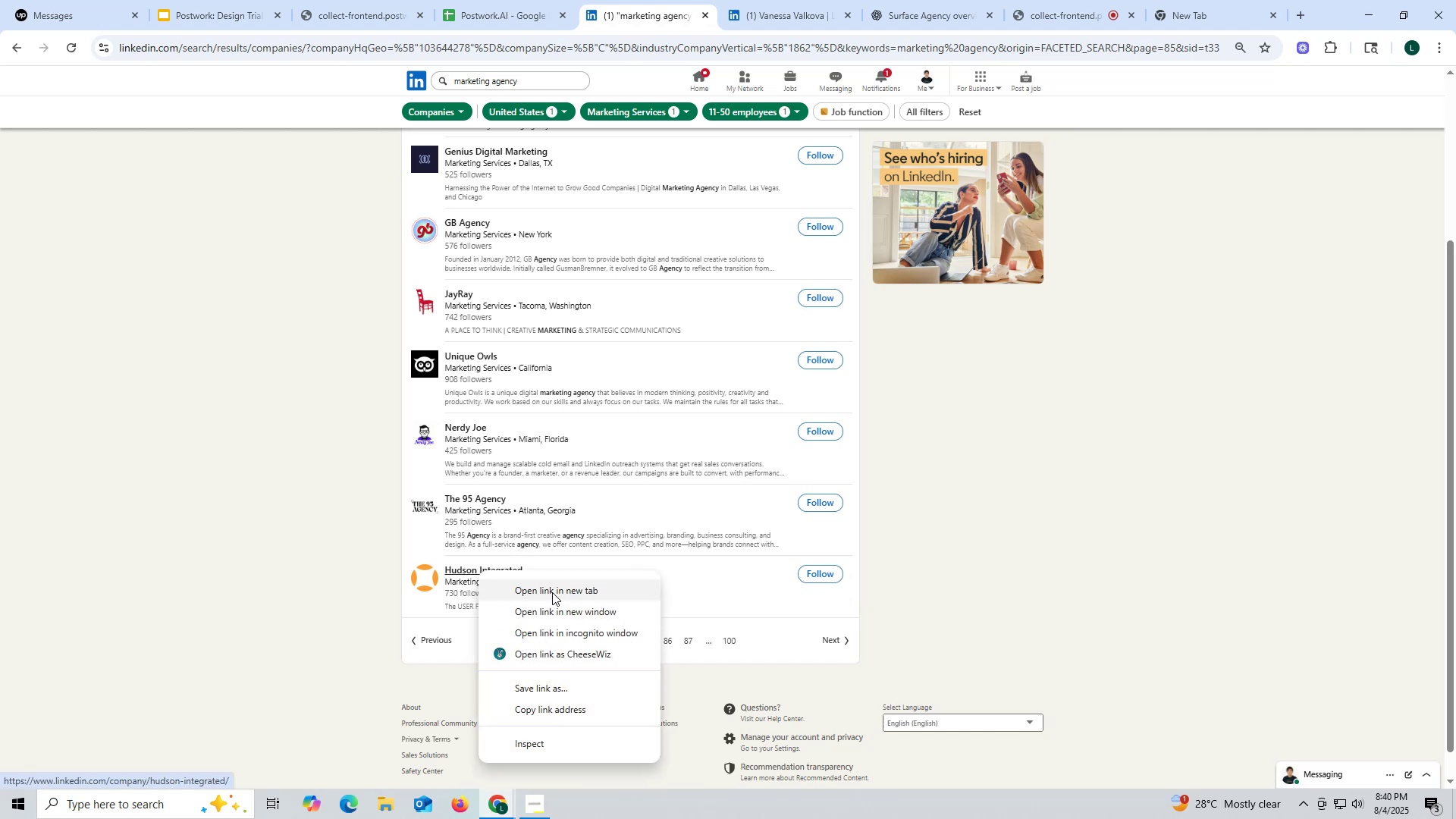 
left_click([552, 592])
 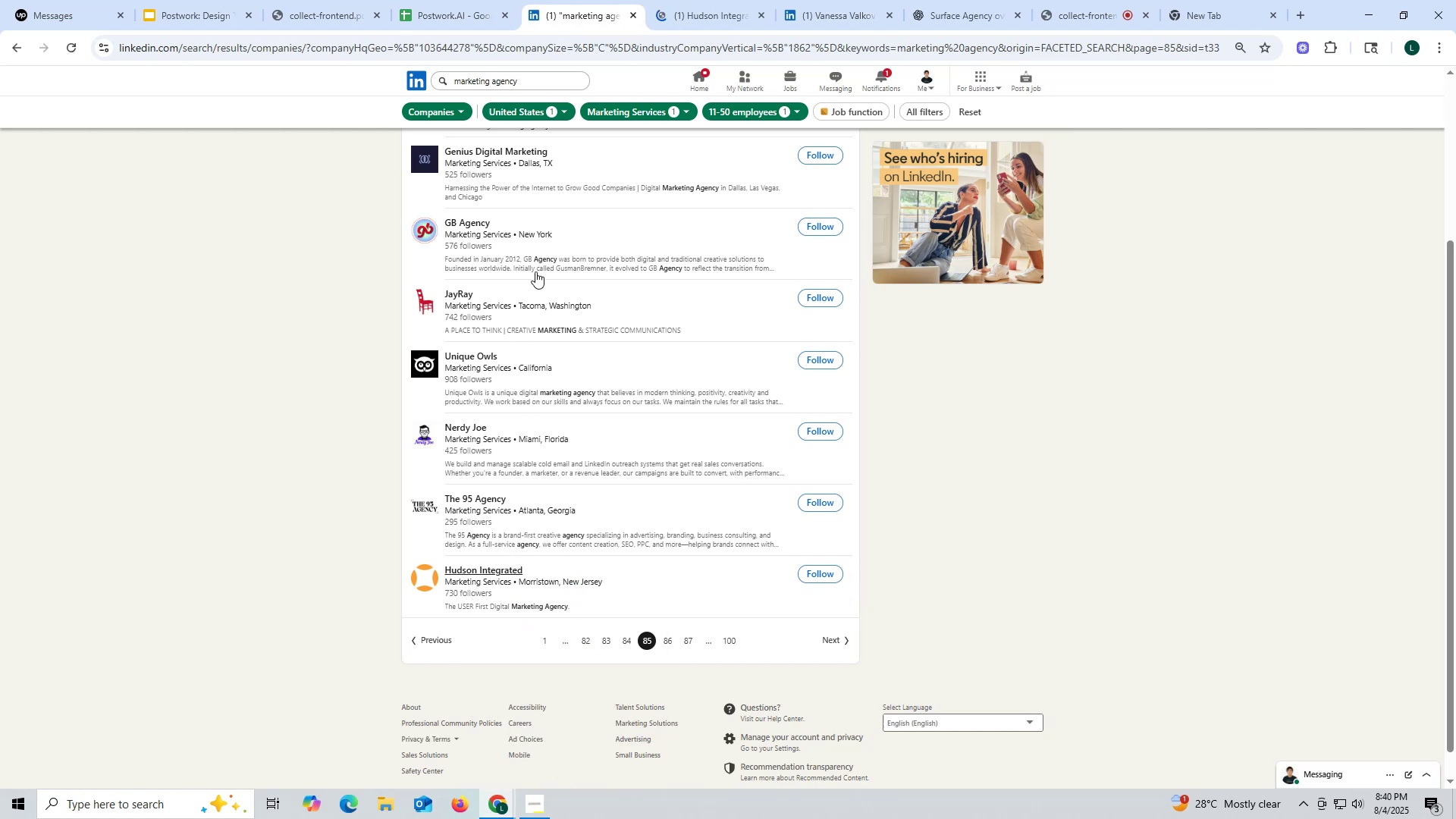 
left_click([734, 18])
 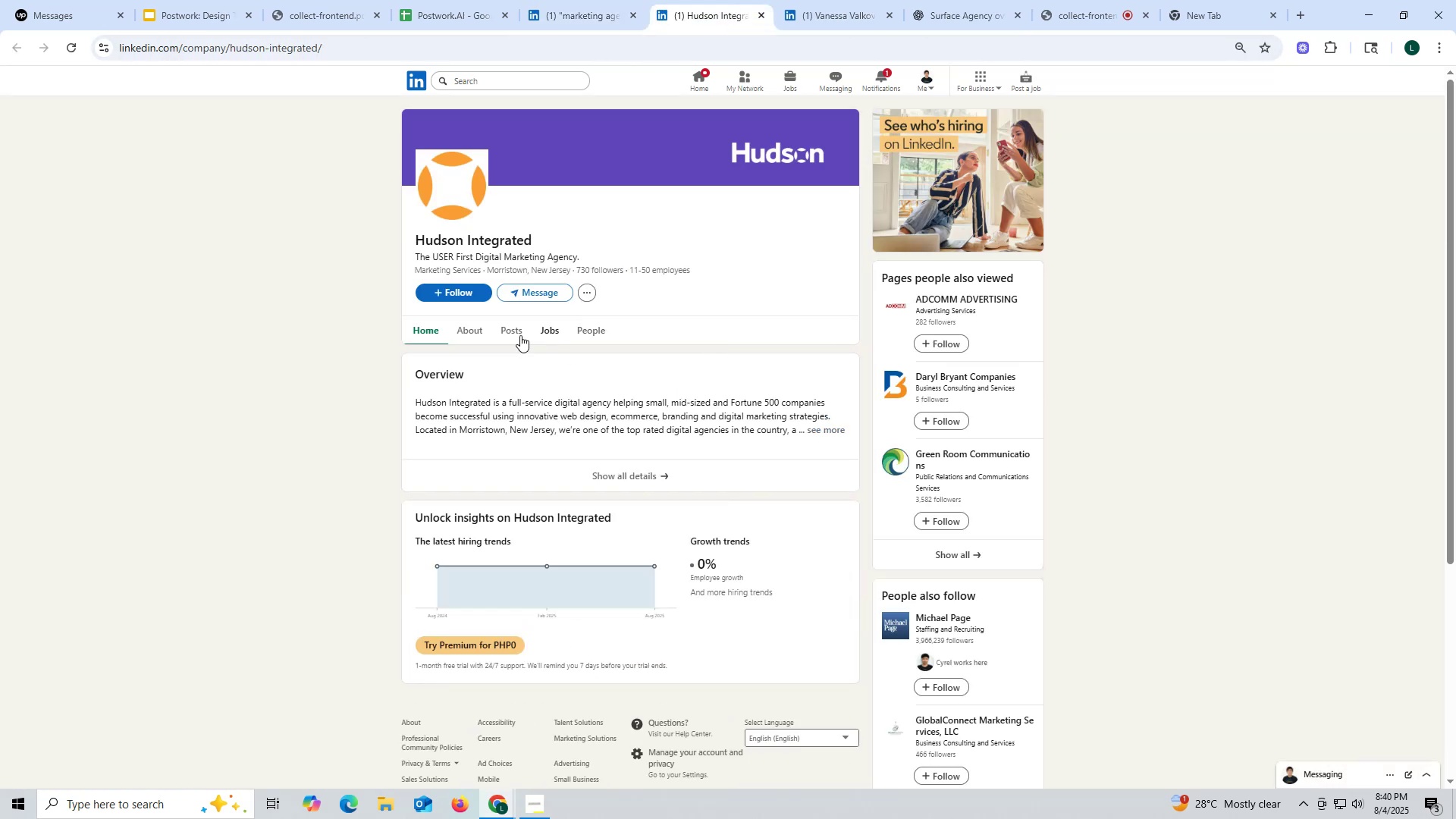 
left_click([513, 332])
 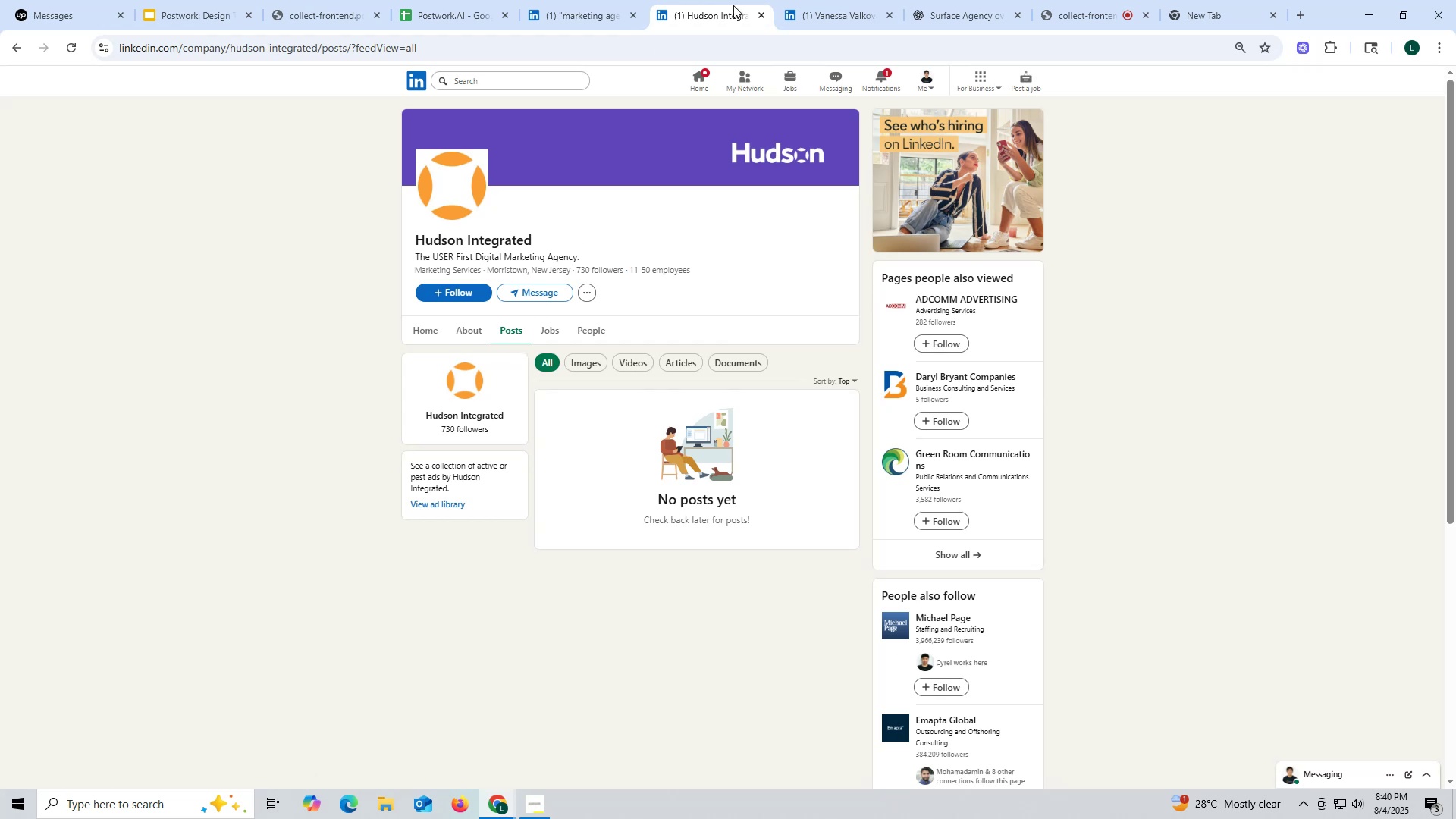 
left_click([761, 14])
 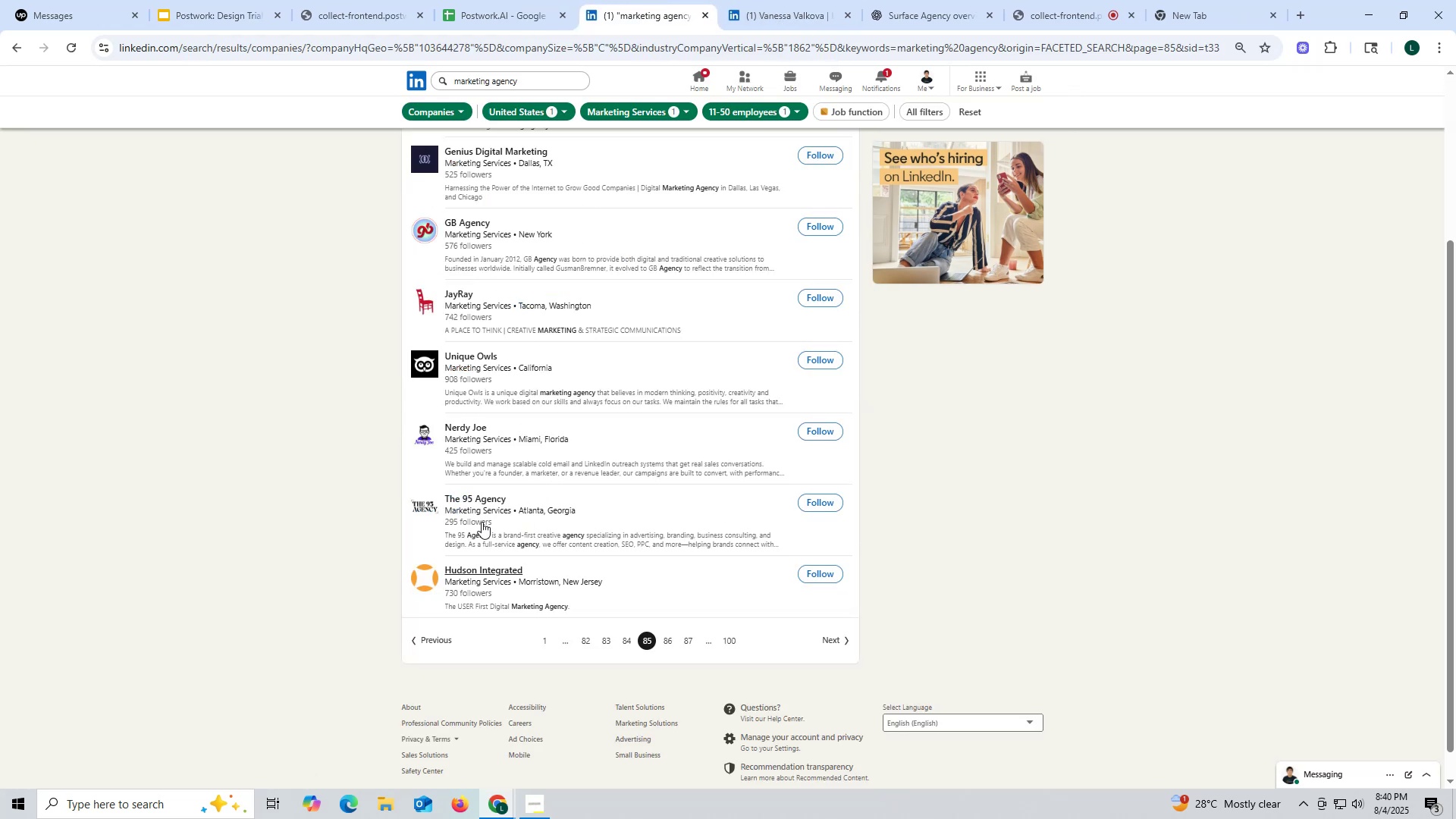 
mouse_move([496, 513])
 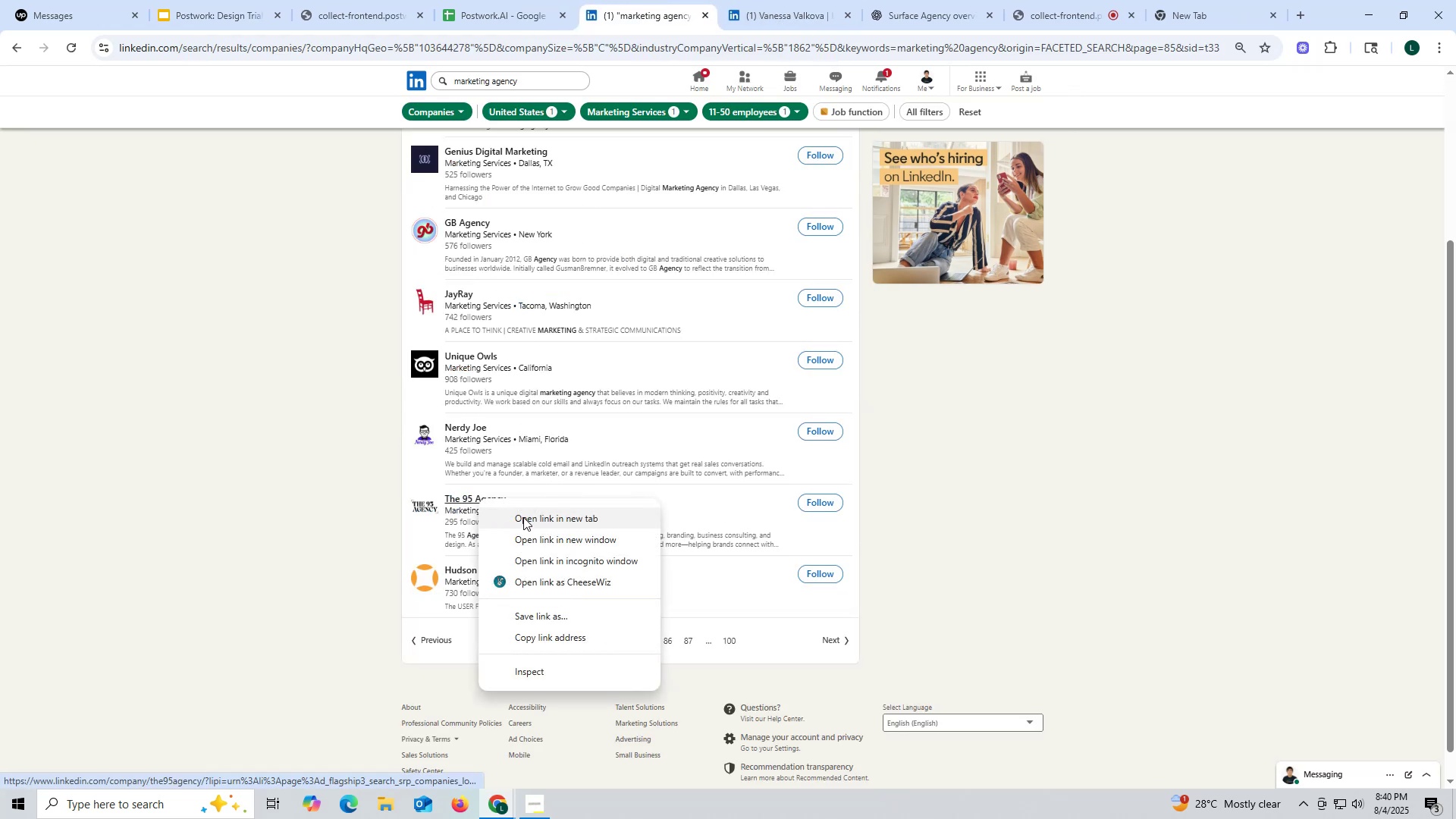 
left_click([523, 517])
 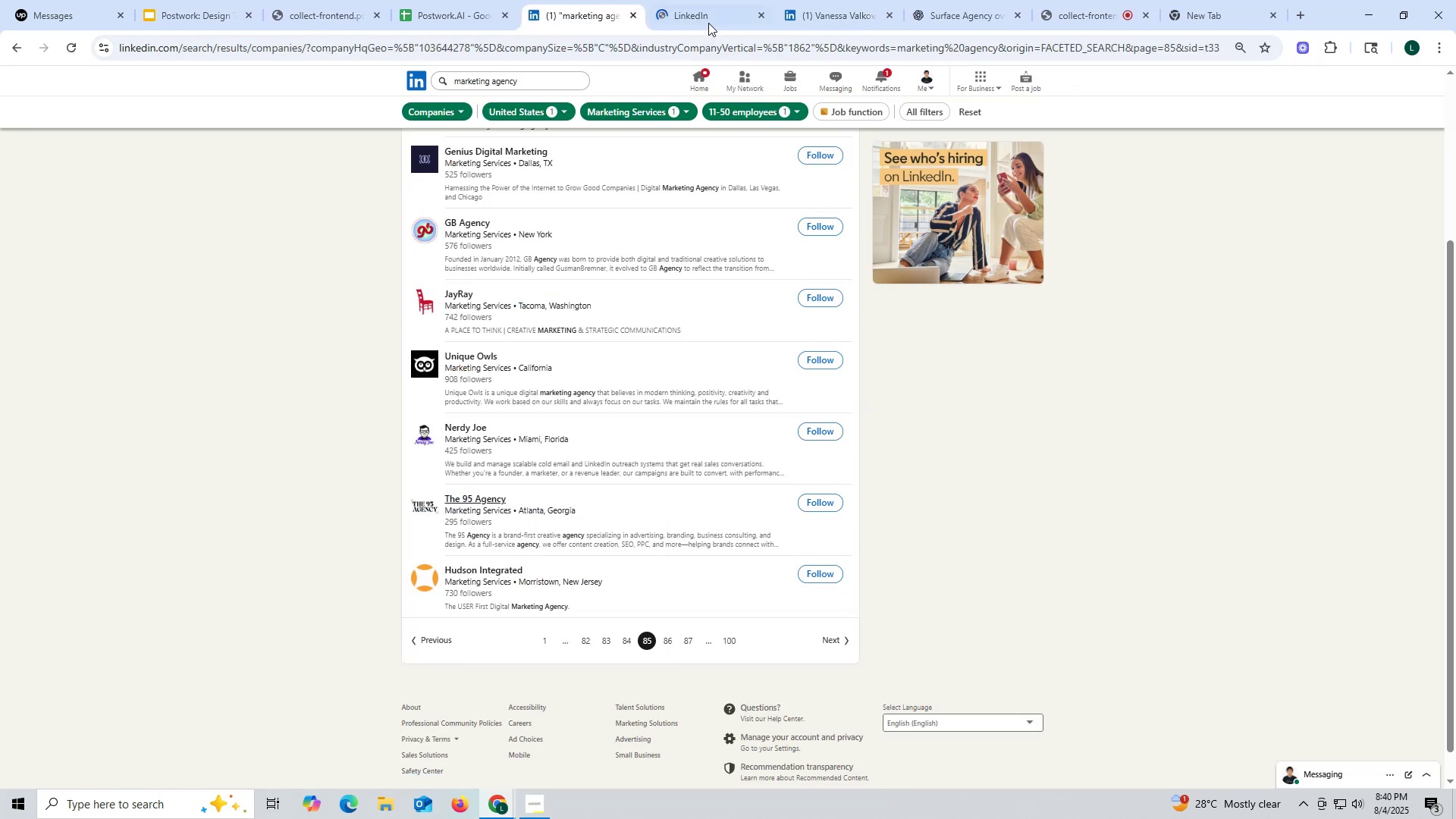 
left_click([708, 11])
 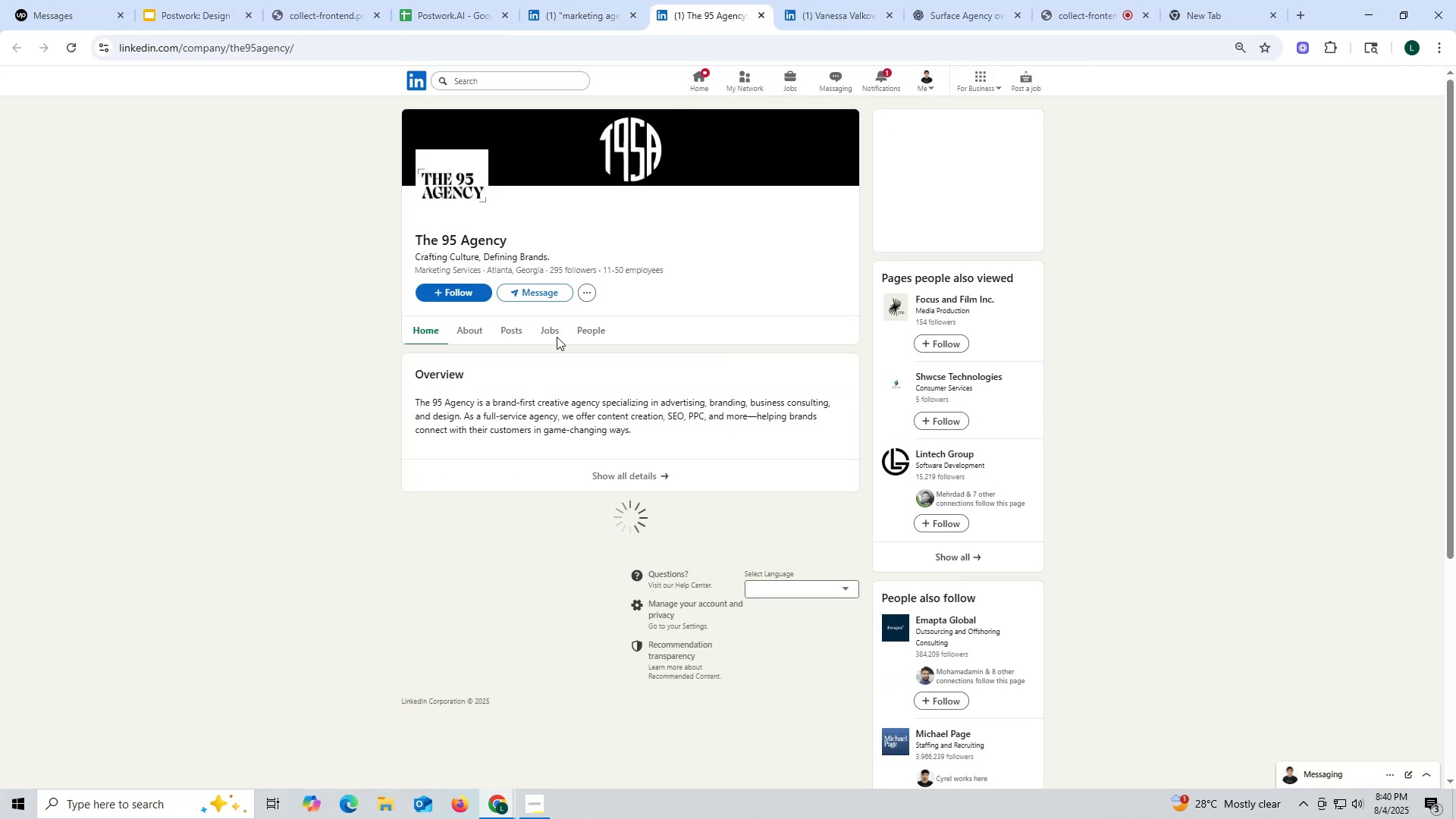 
left_click([516, 325])
 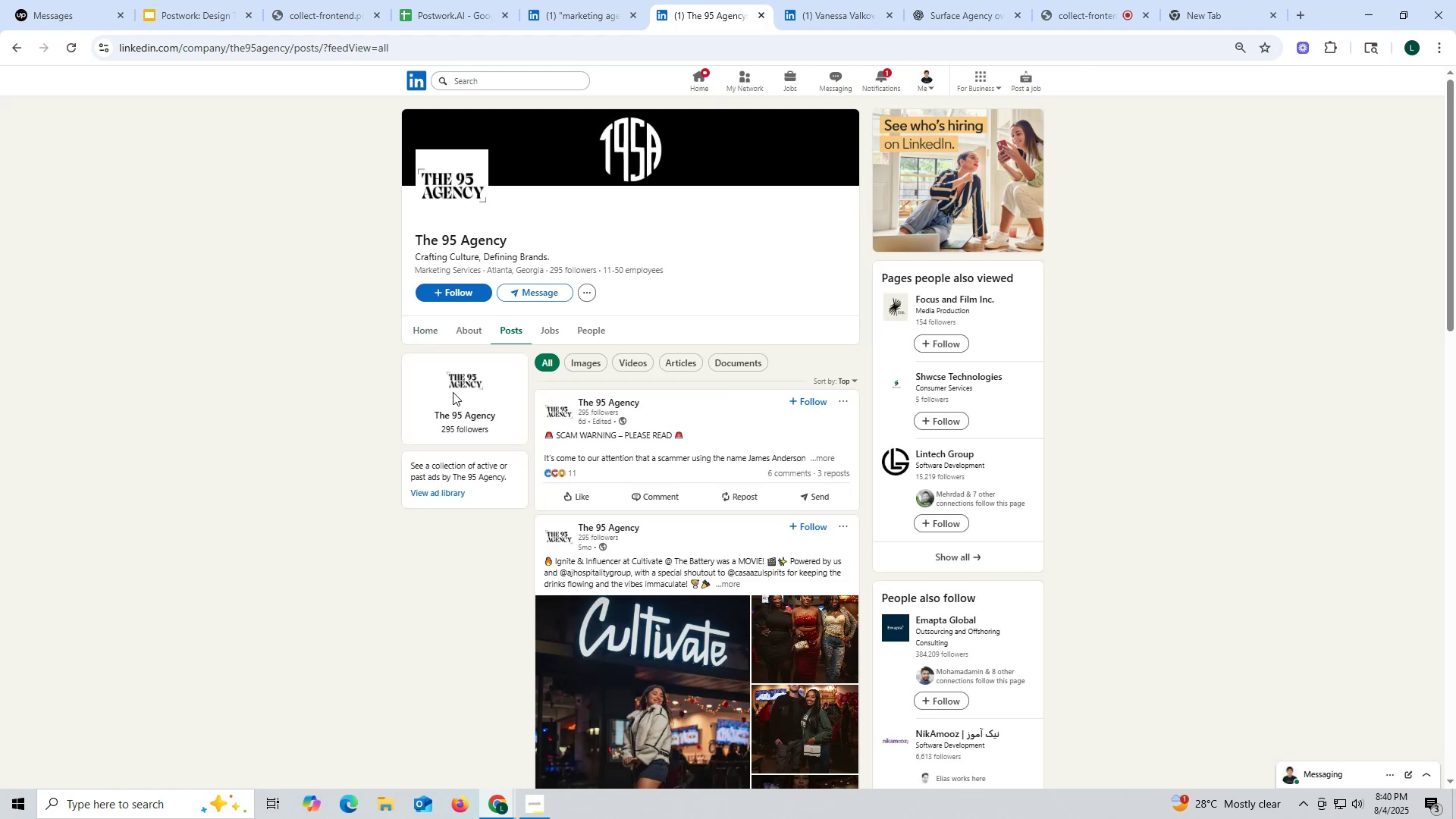 
left_click([464, 329])
 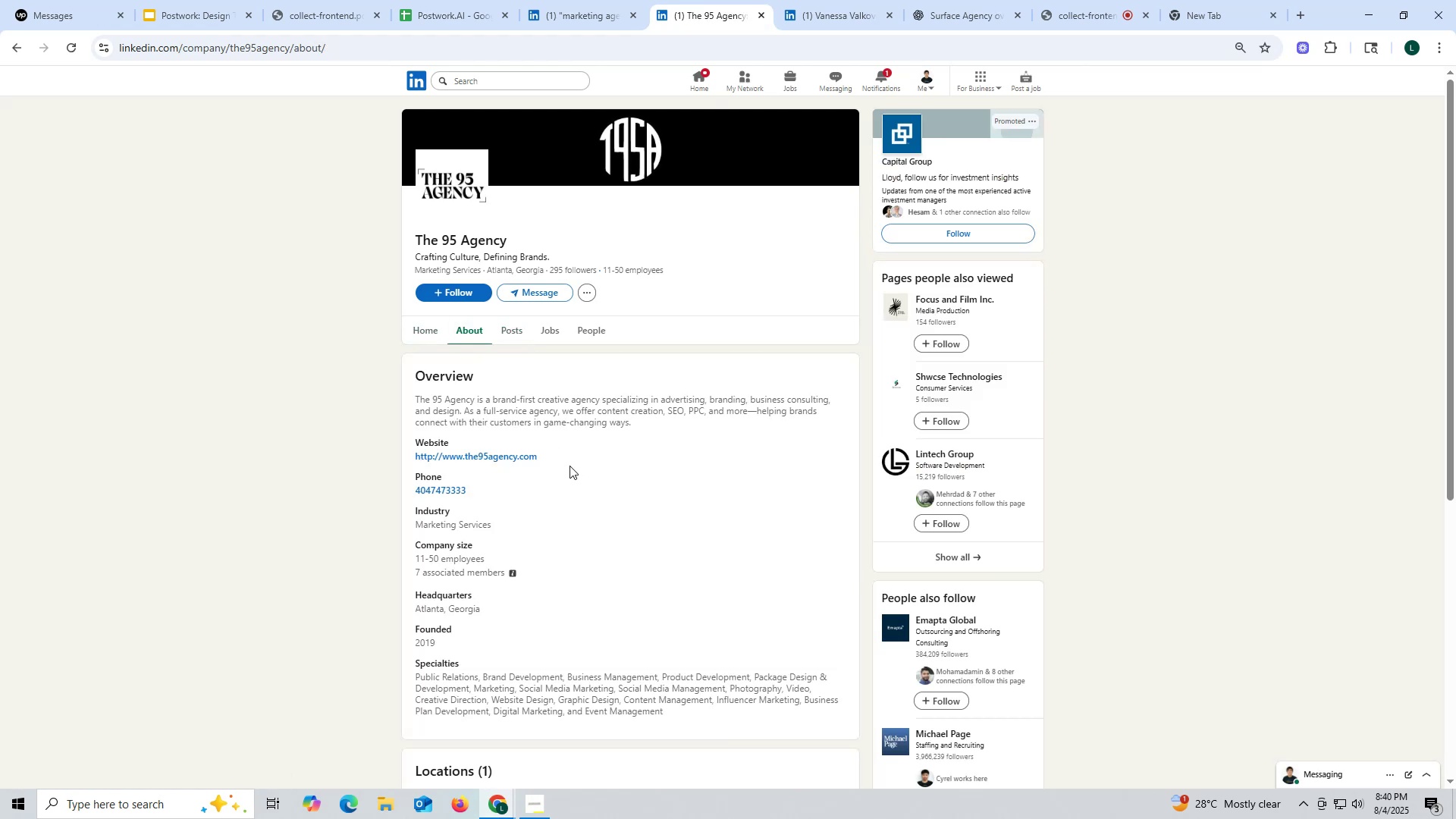 
right_click([483, 457])
 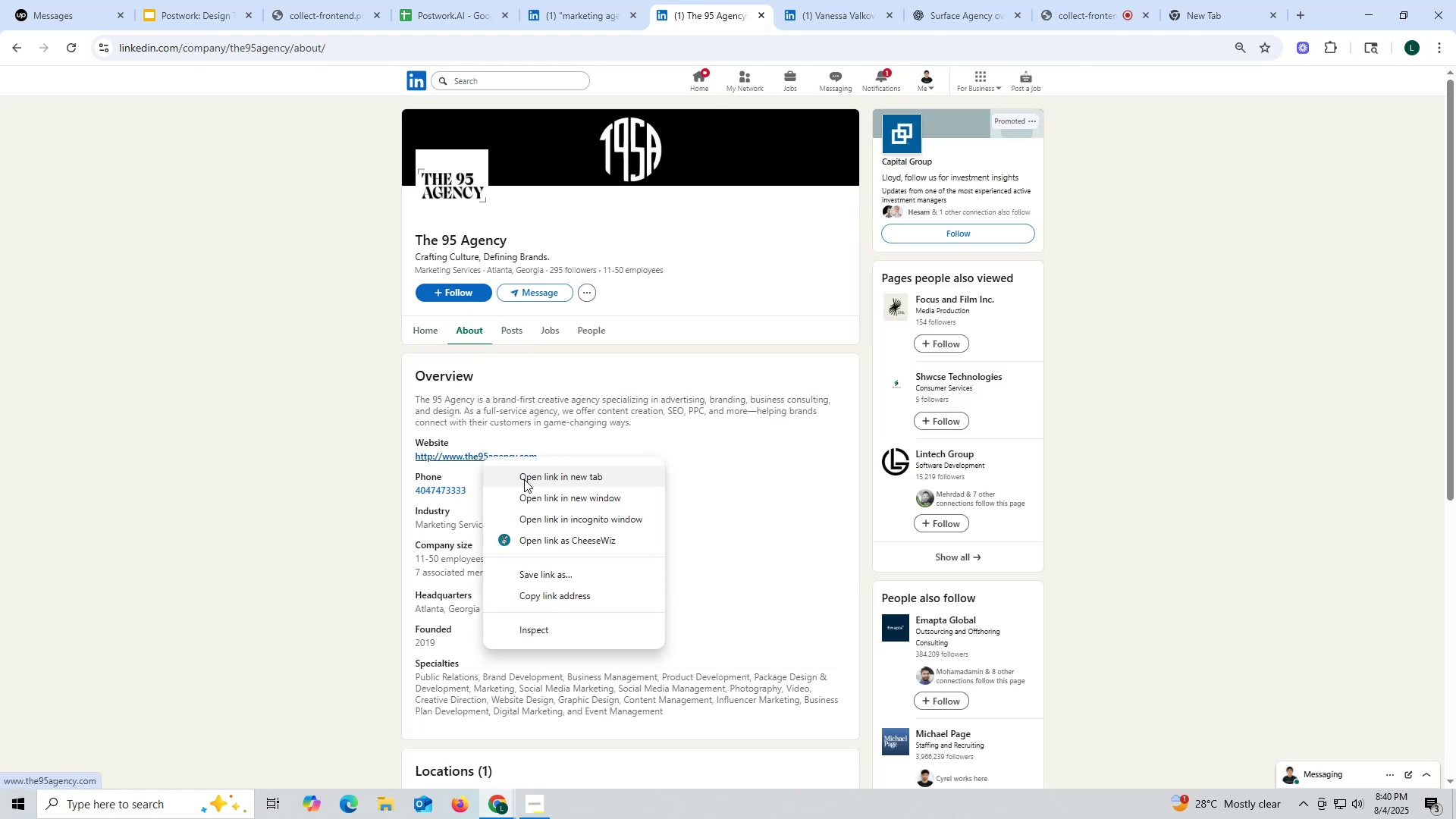 
left_click([524, 479])
 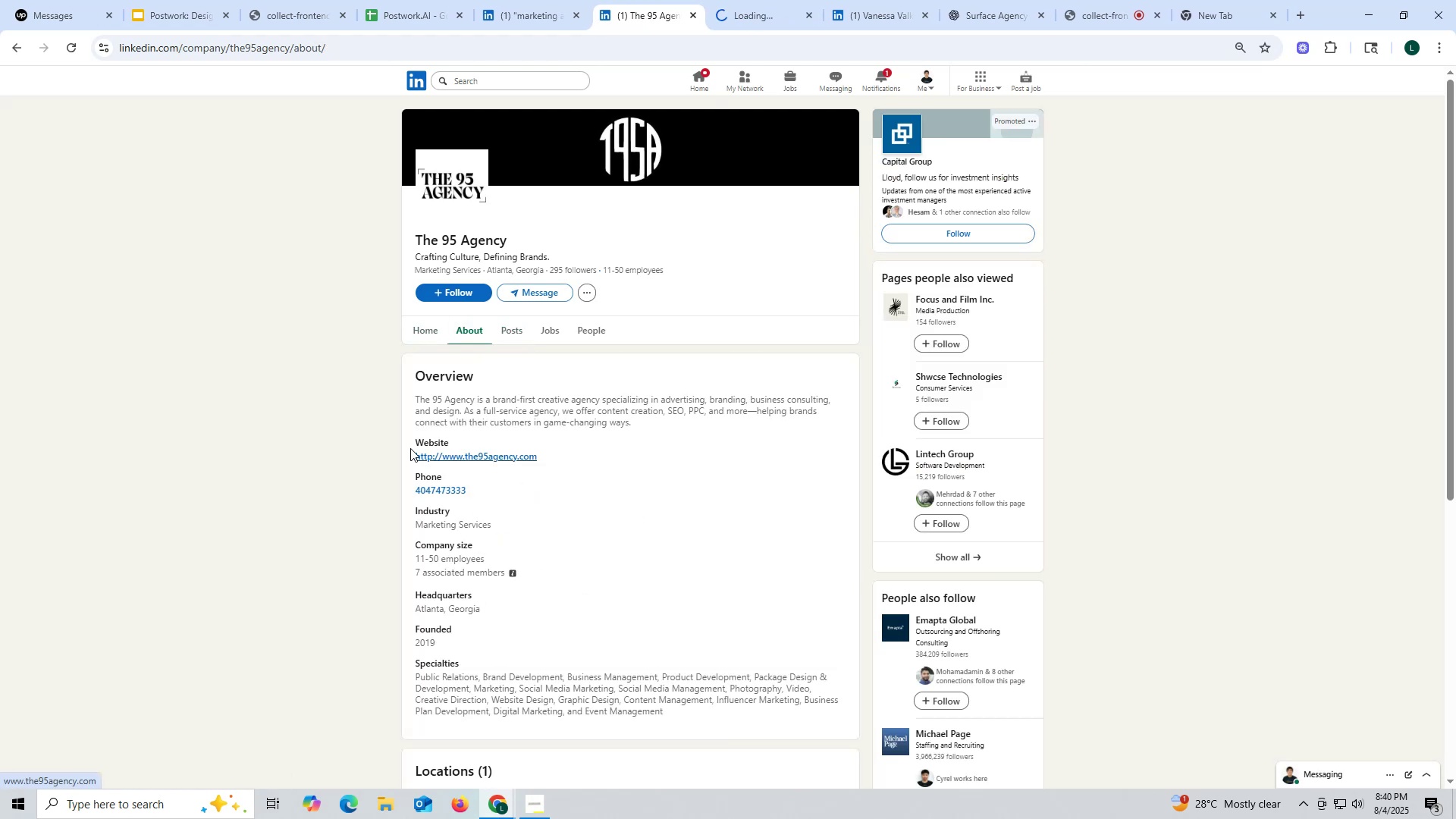 
left_click_drag(start_coordinate=[410, 450], to_coordinate=[557, 454])
 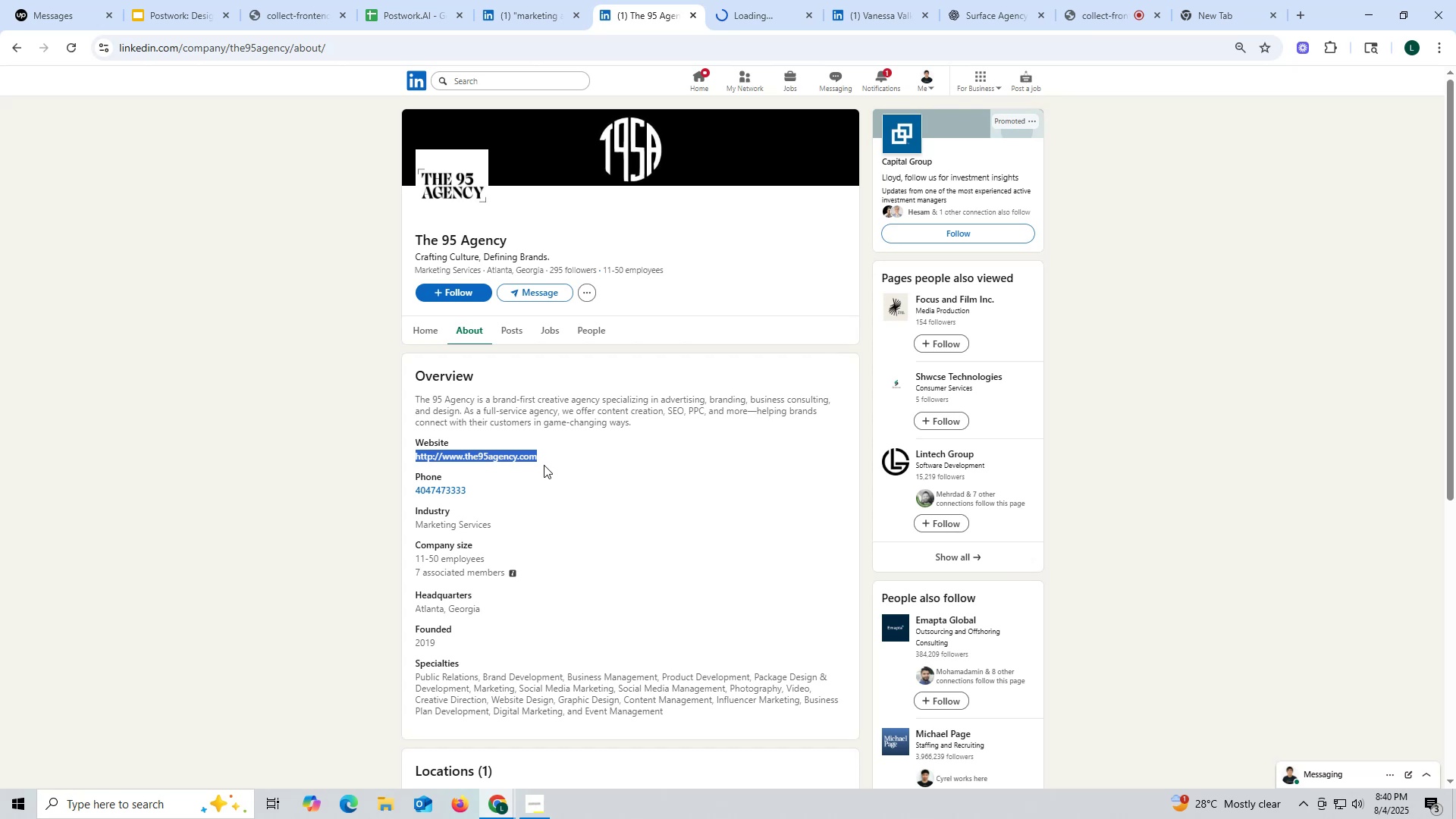 
key(Control+ControlLeft)
 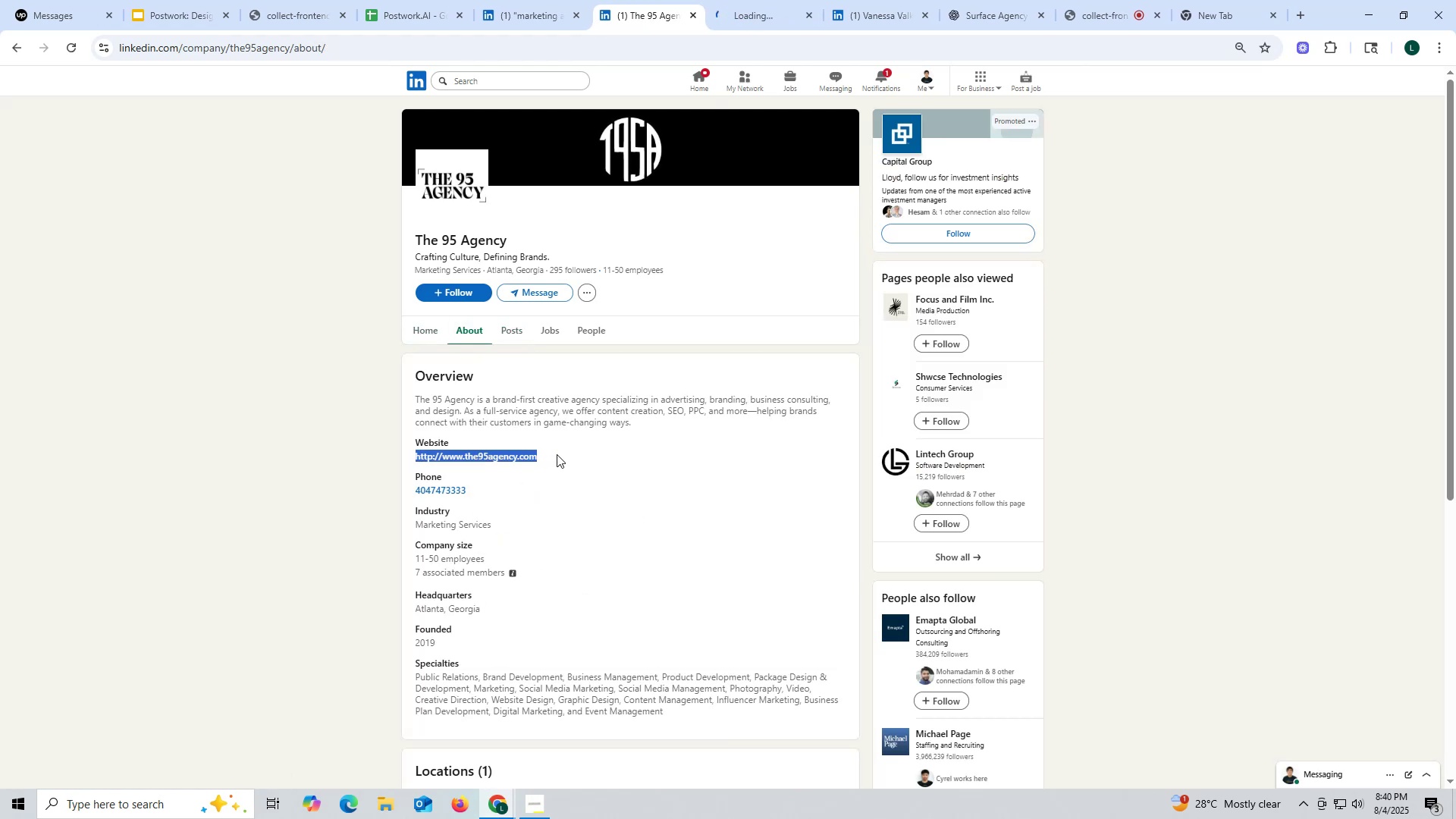 
key(Control+C)
 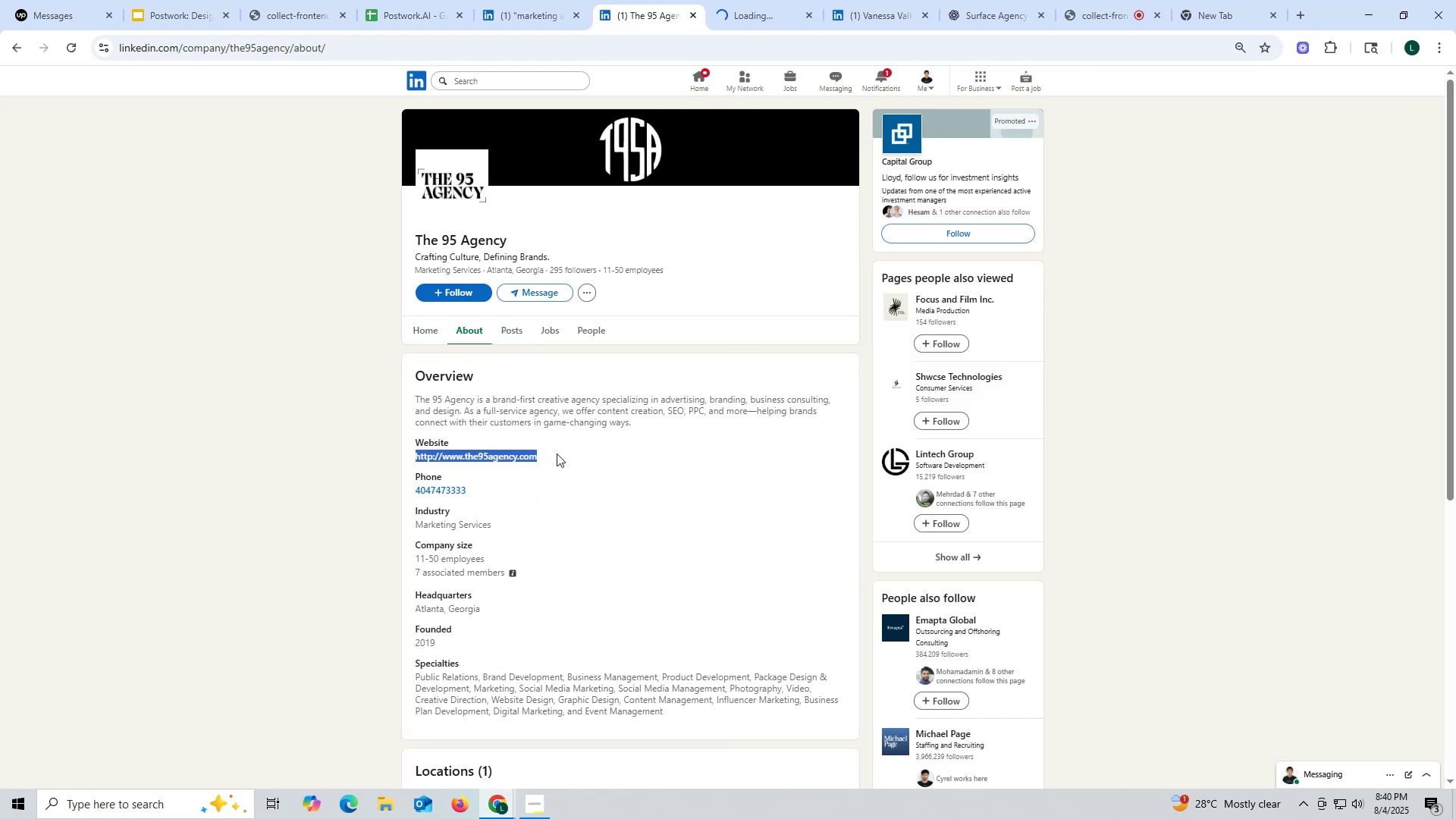 
key(Control+ControlLeft)
 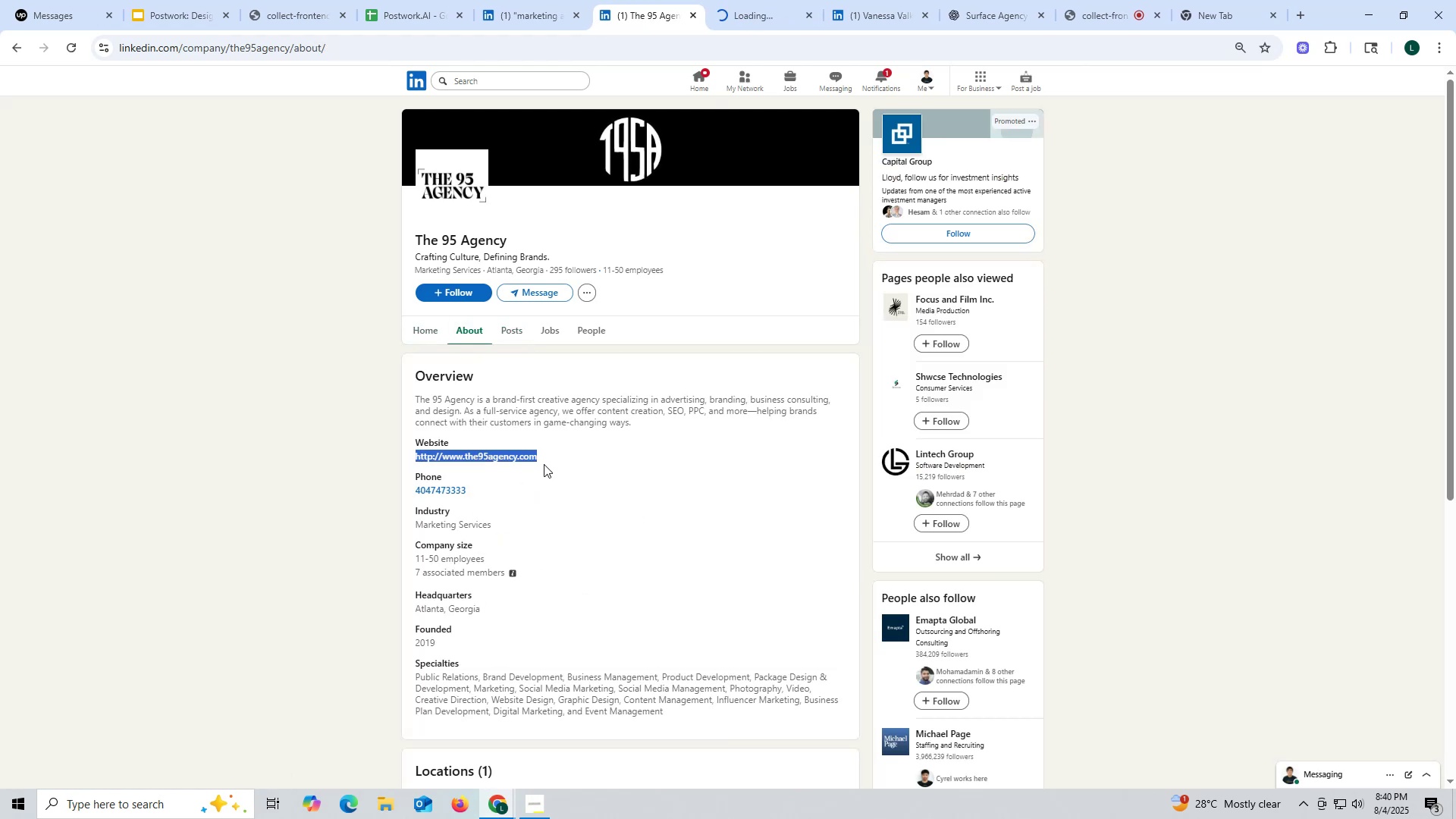 
key(Control+C)
 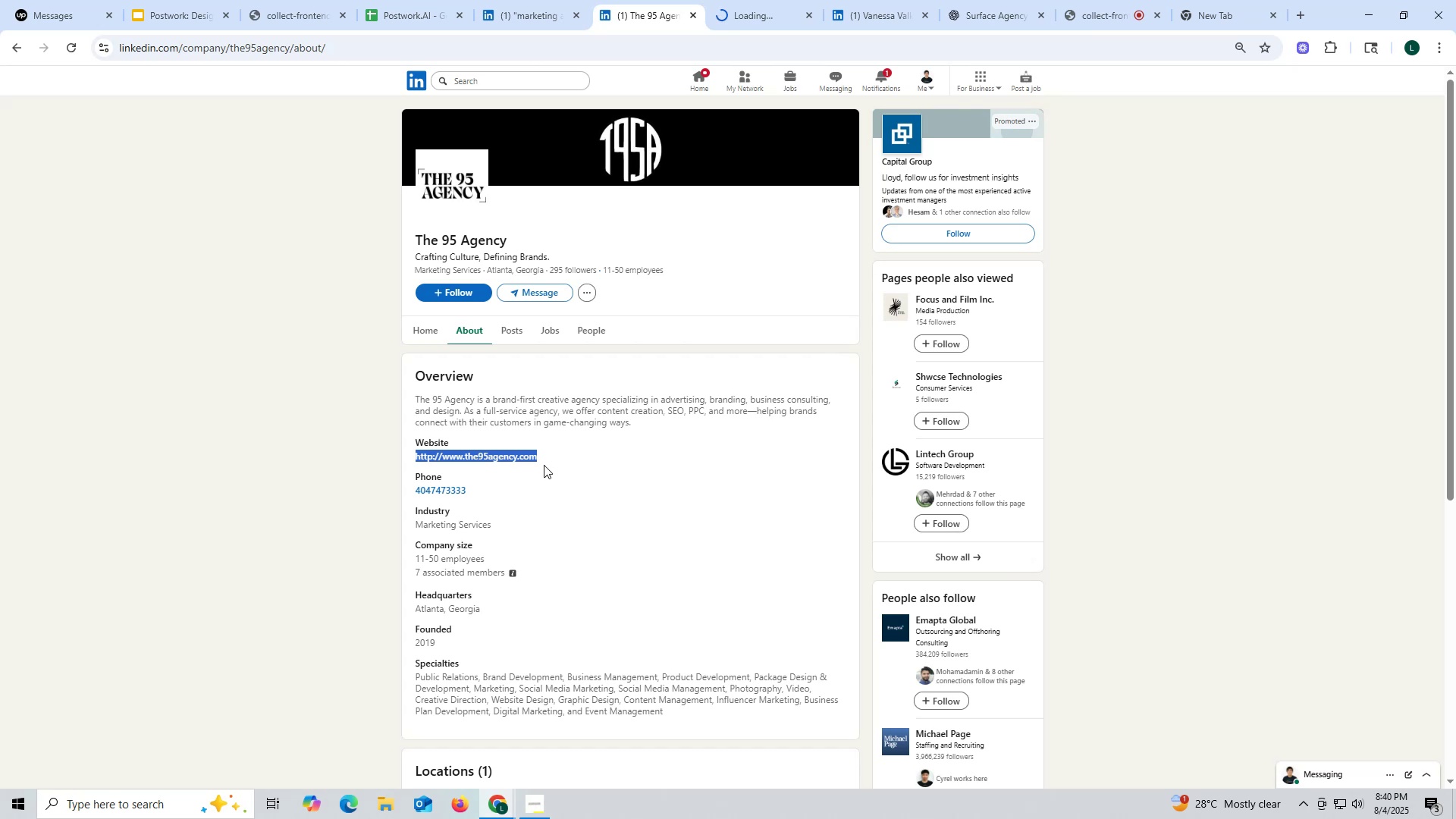 
key(Control+ControlLeft)
 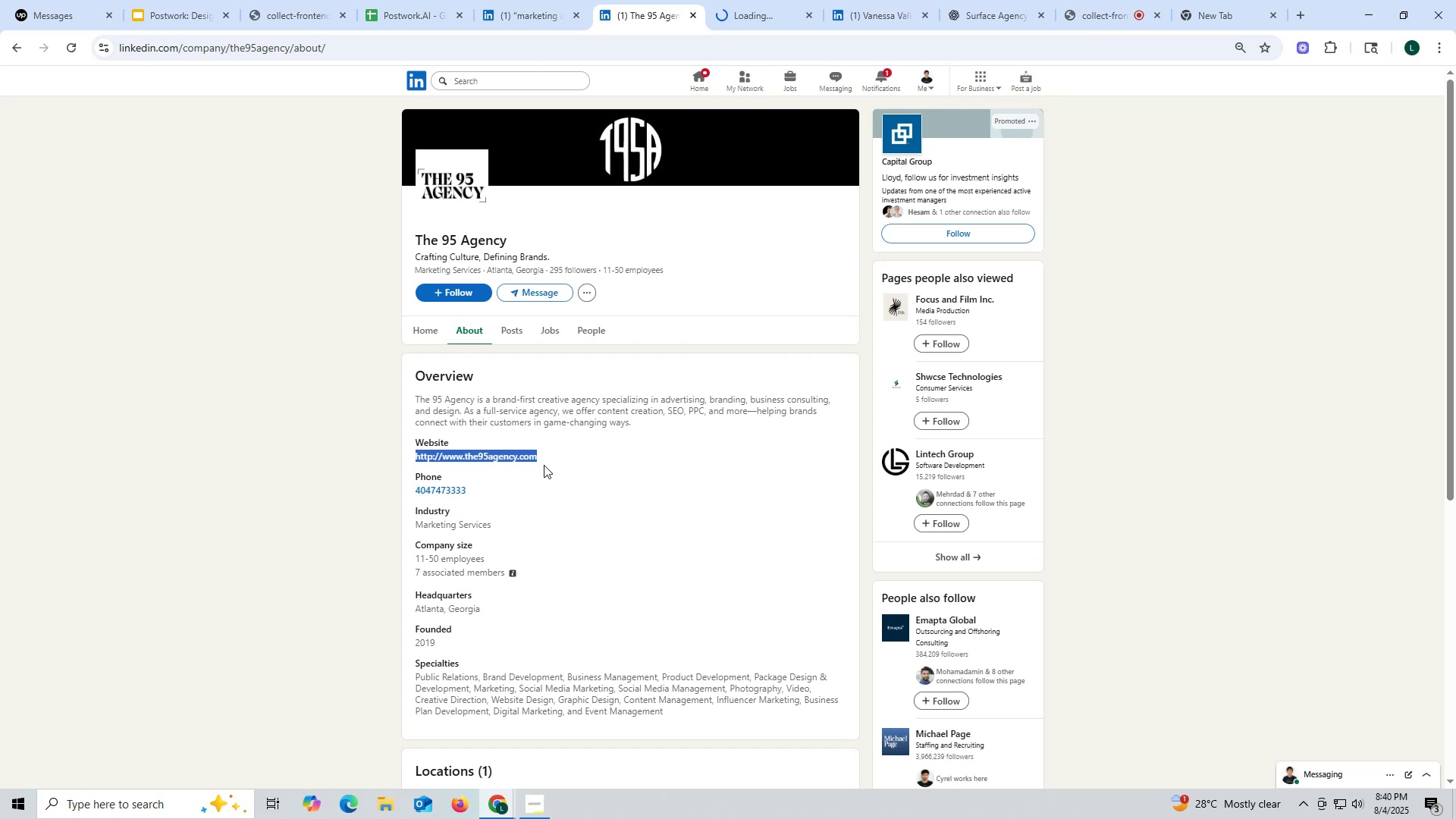 
key(Control+C)
 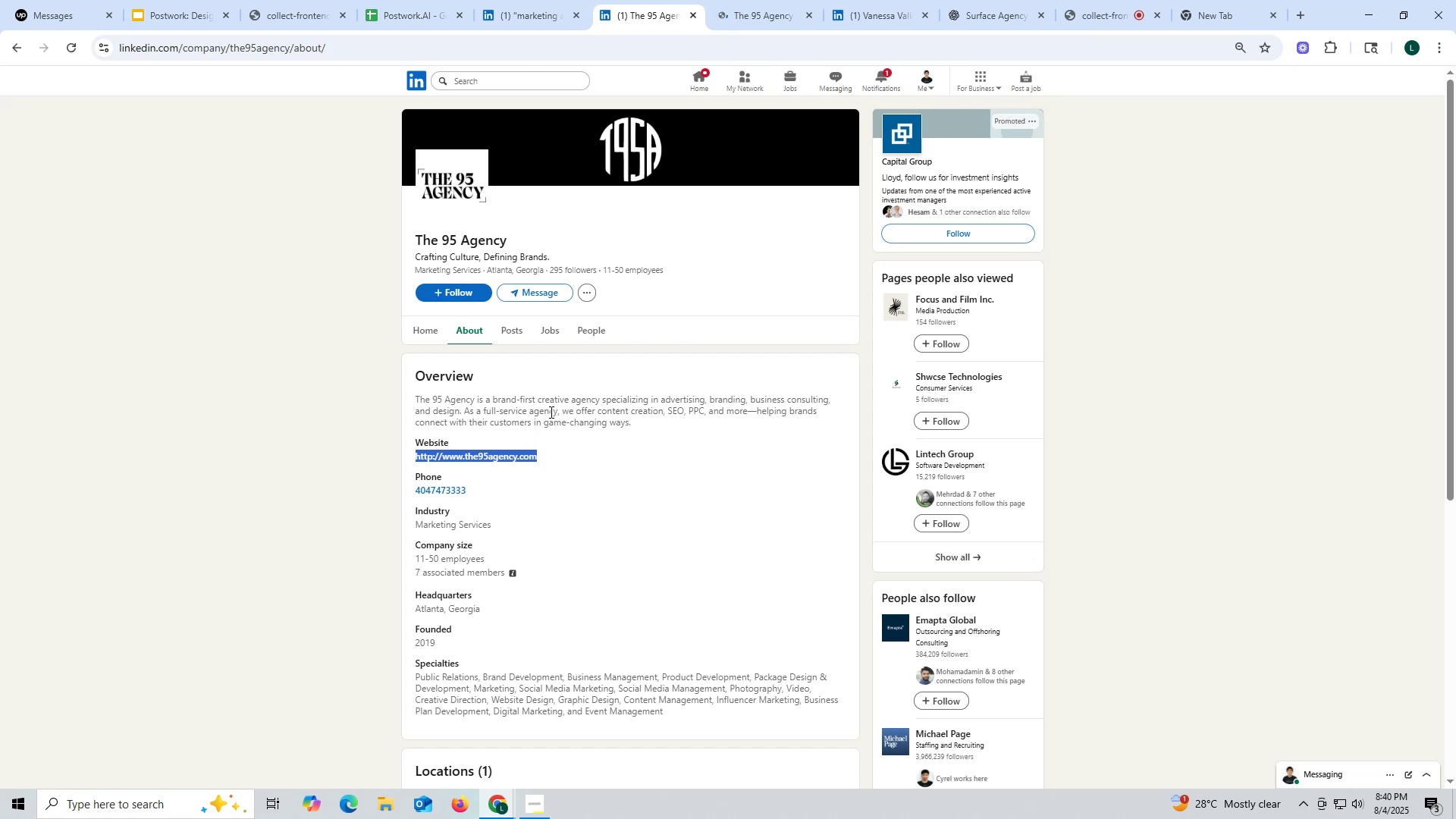 
wait(12.43)
 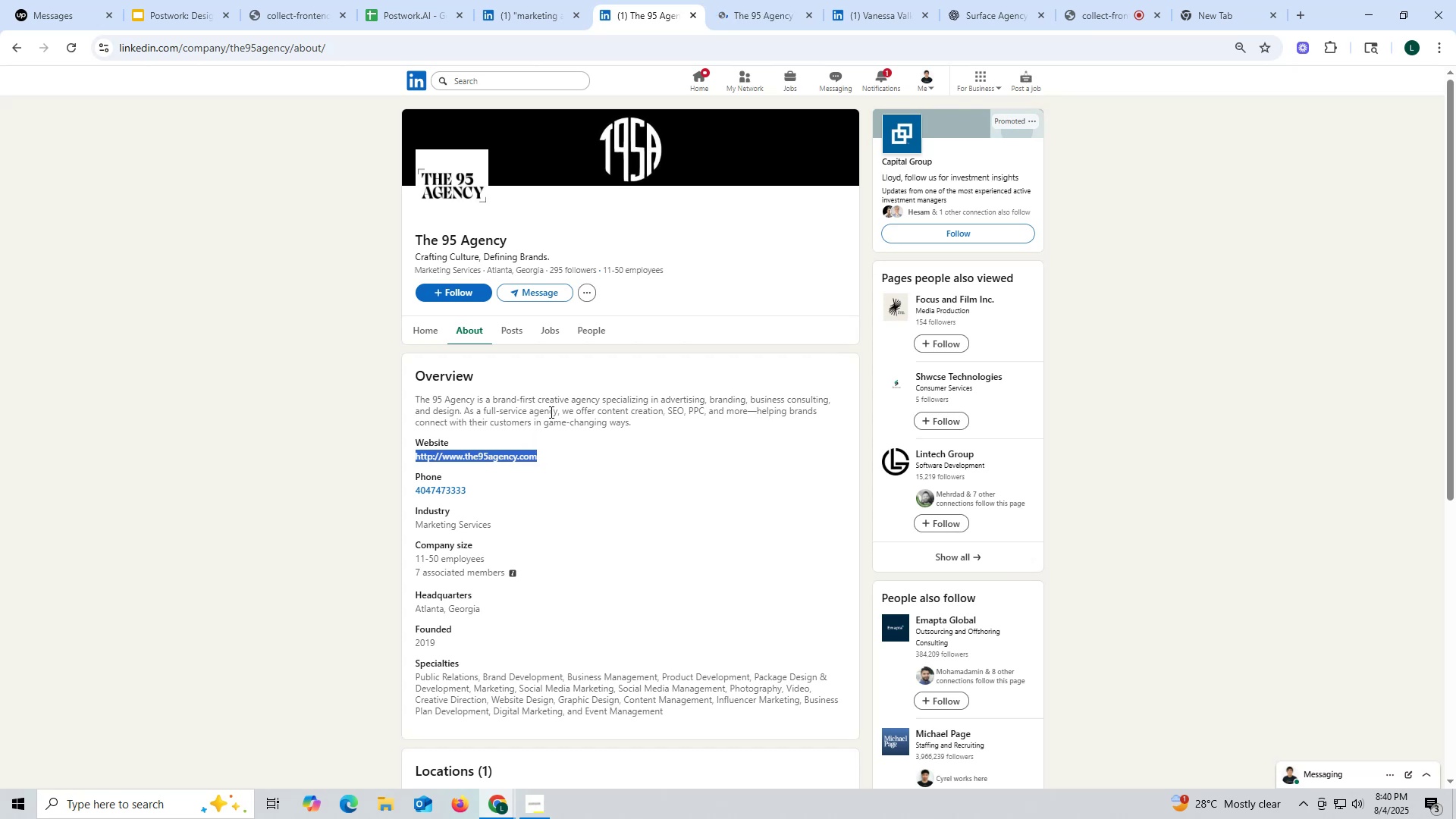 
left_click([772, 16])
 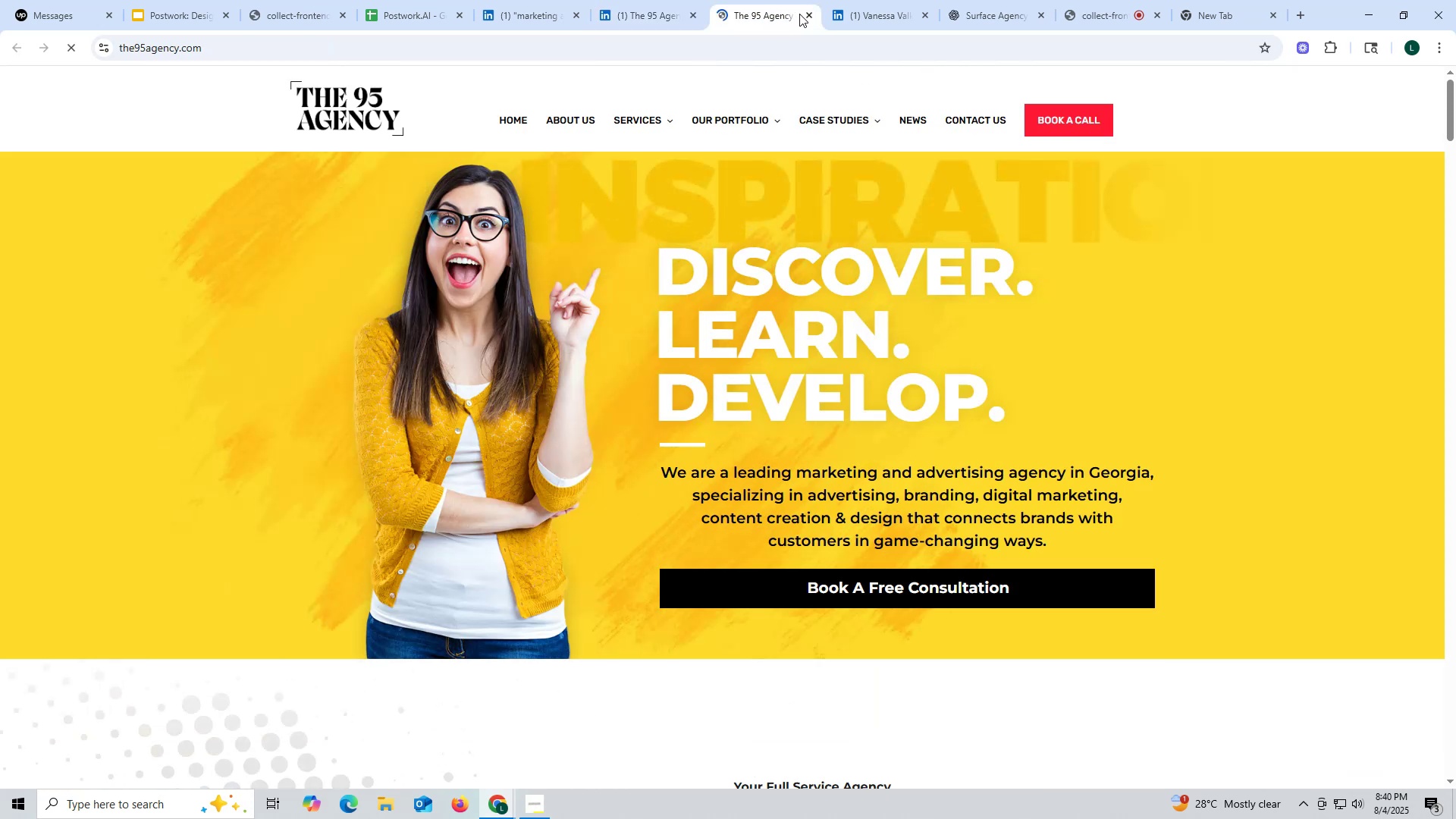 
left_click([804, 14])
 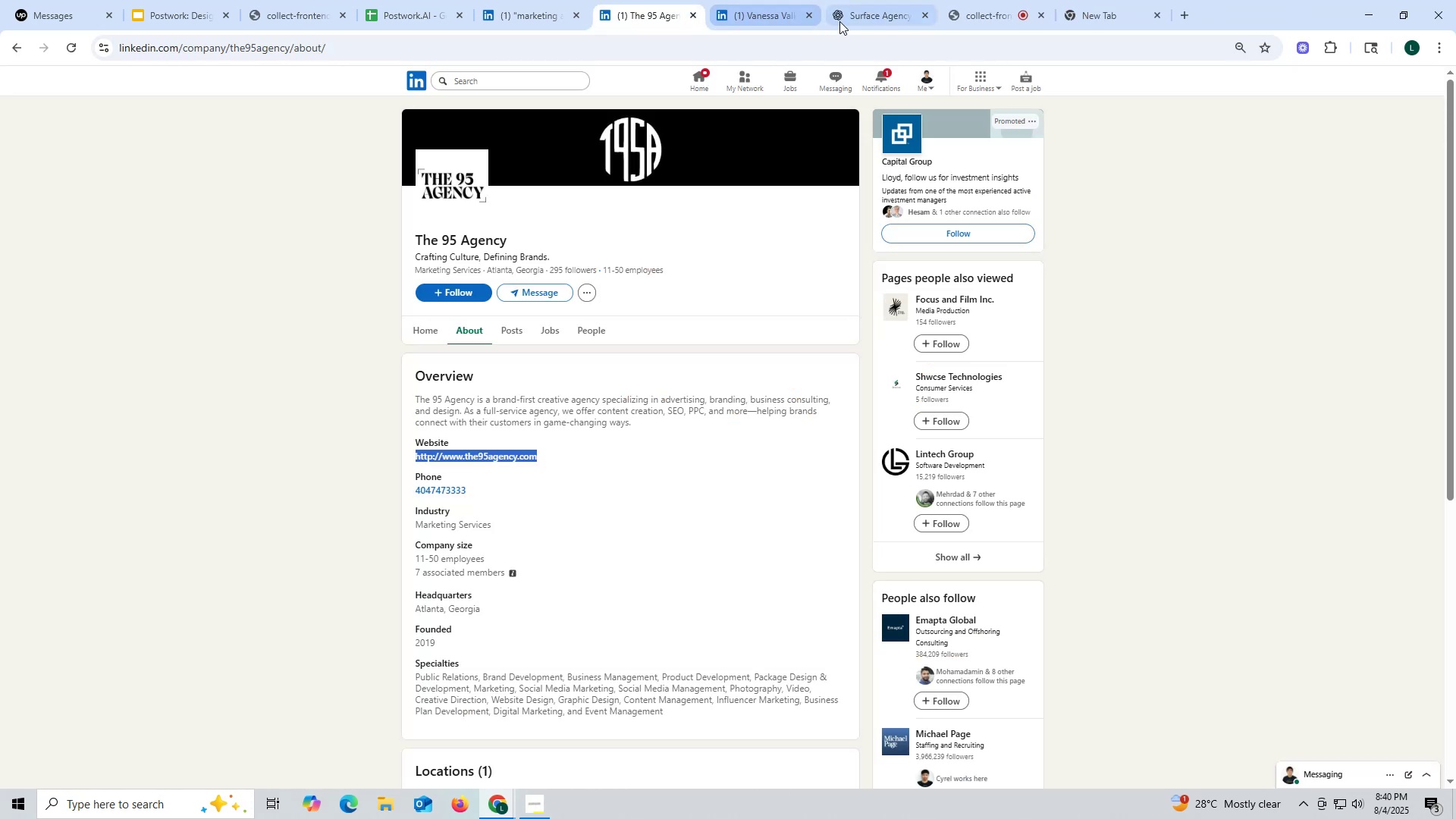 
left_click([847, 17])
 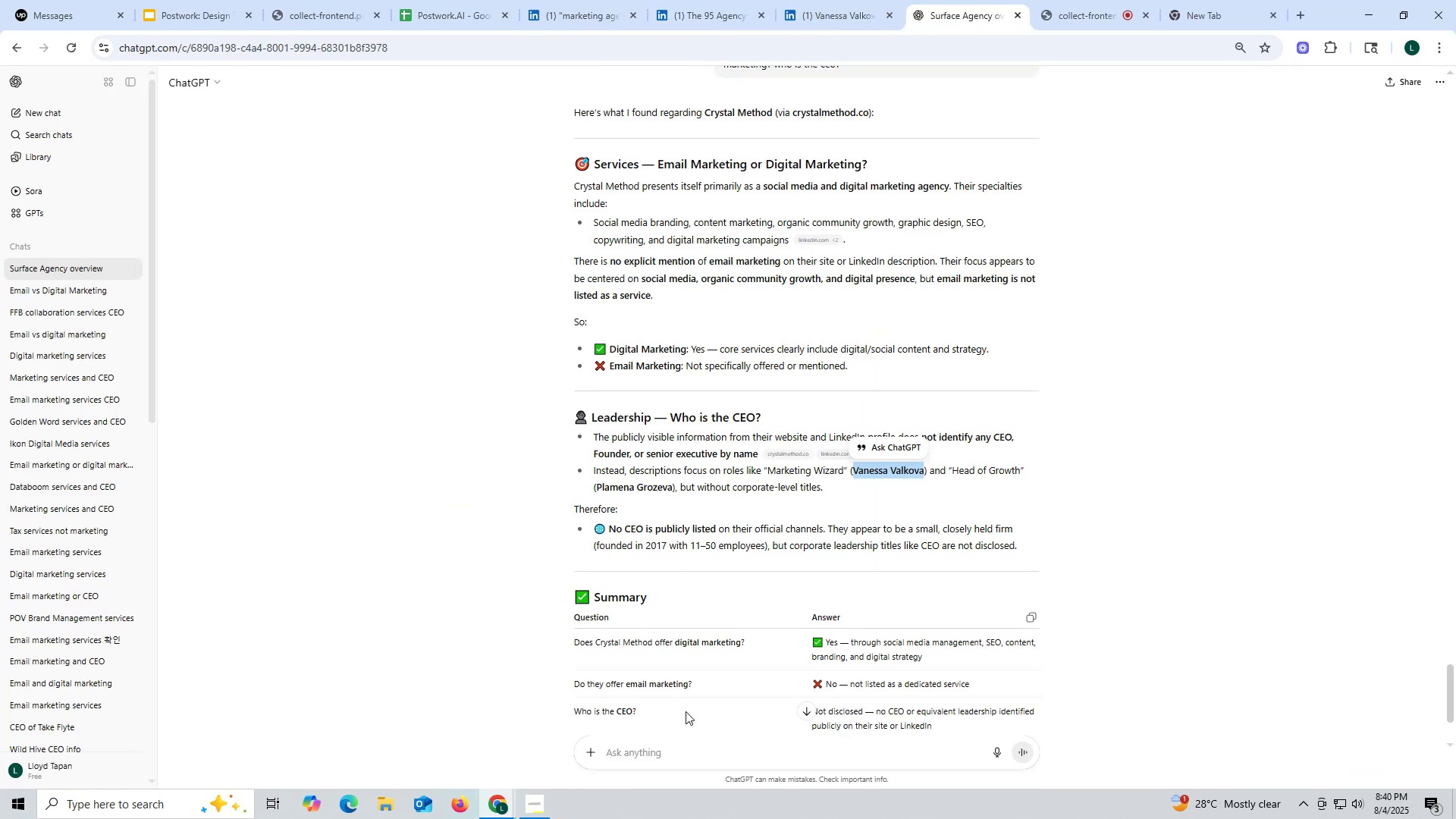 
key(Control+ControlLeft)
 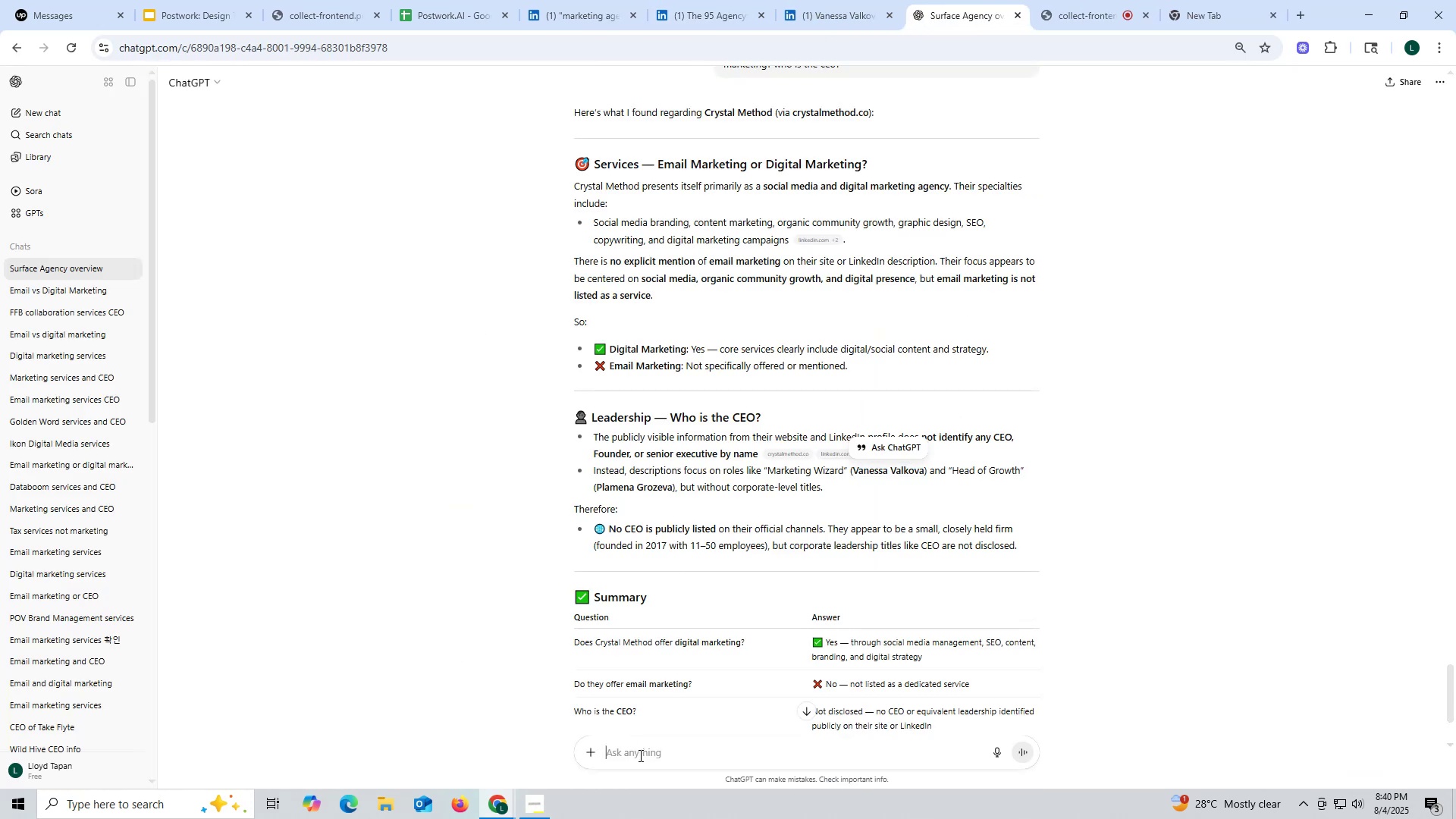 
left_click([639, 755])
 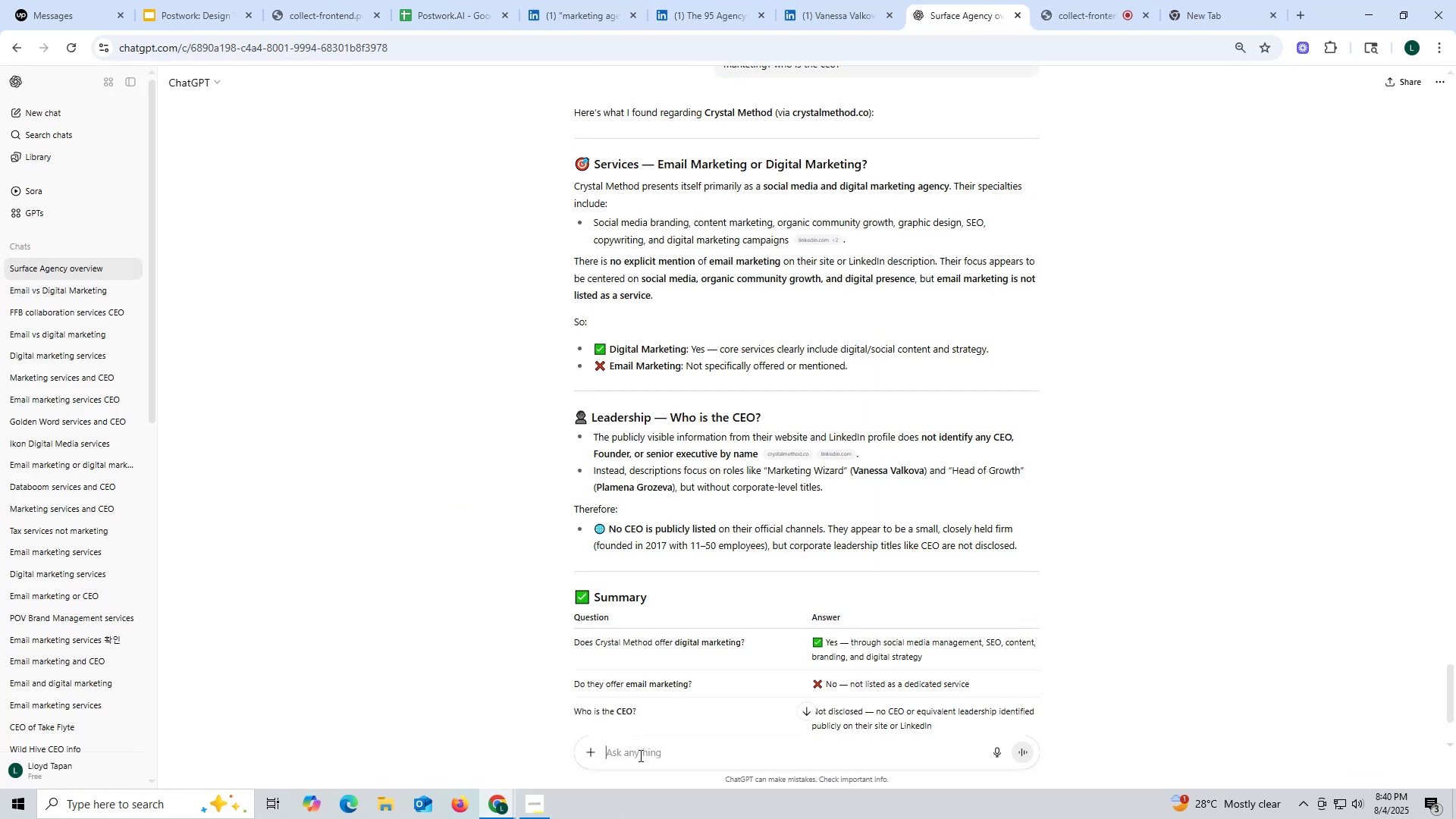 
key(Control+V)
 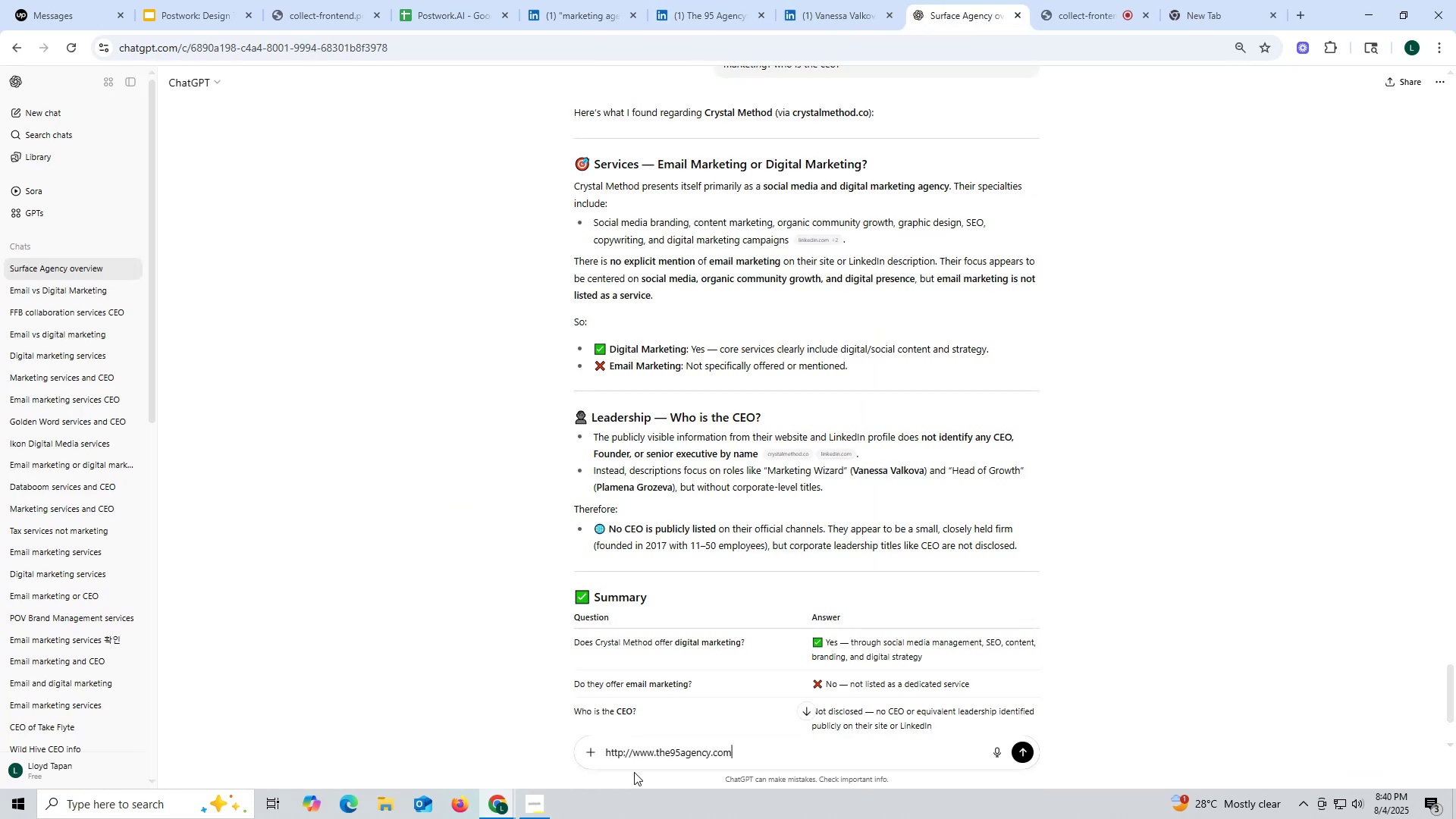 
key(Space)
 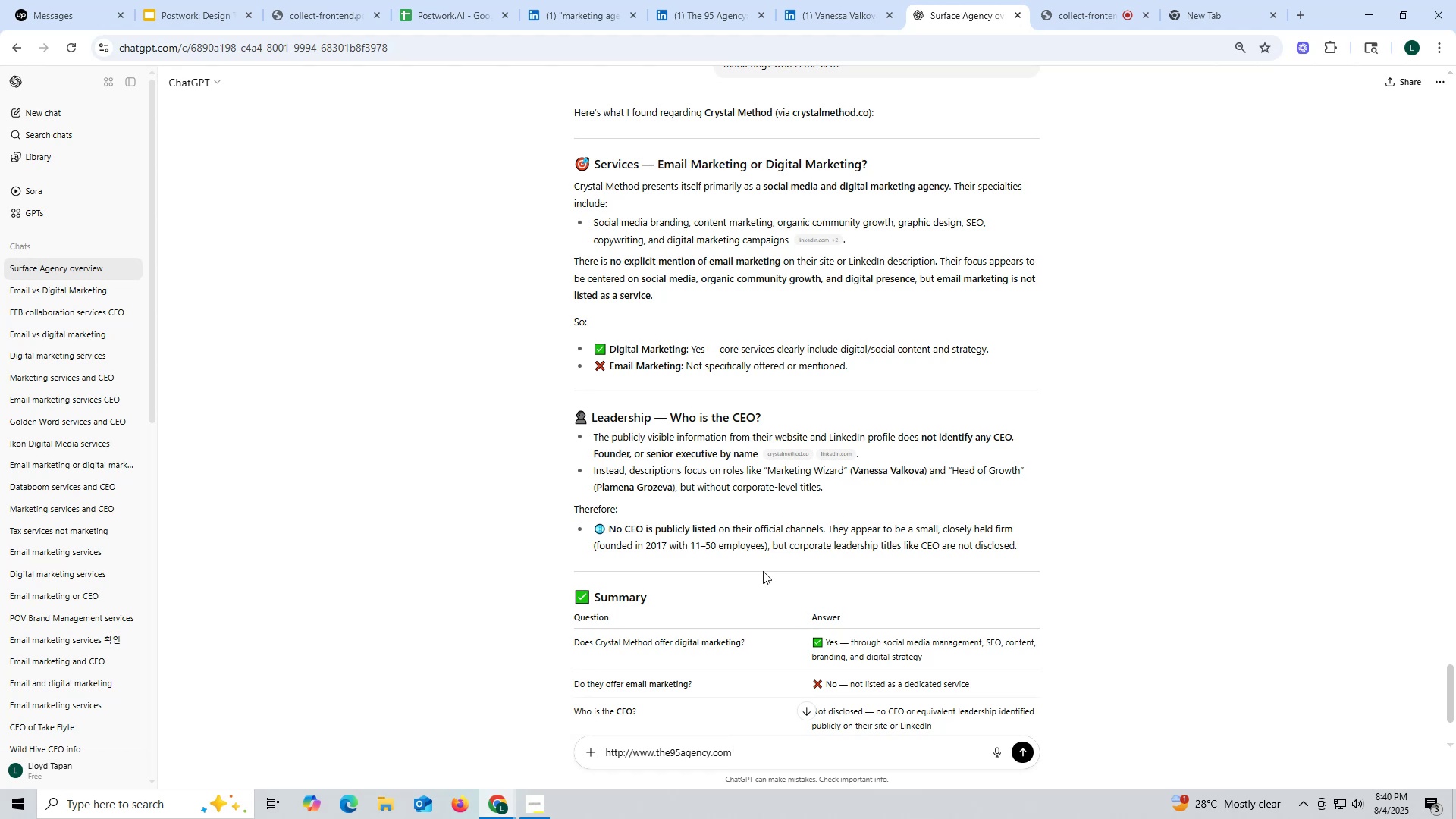 
wait(8.92)
 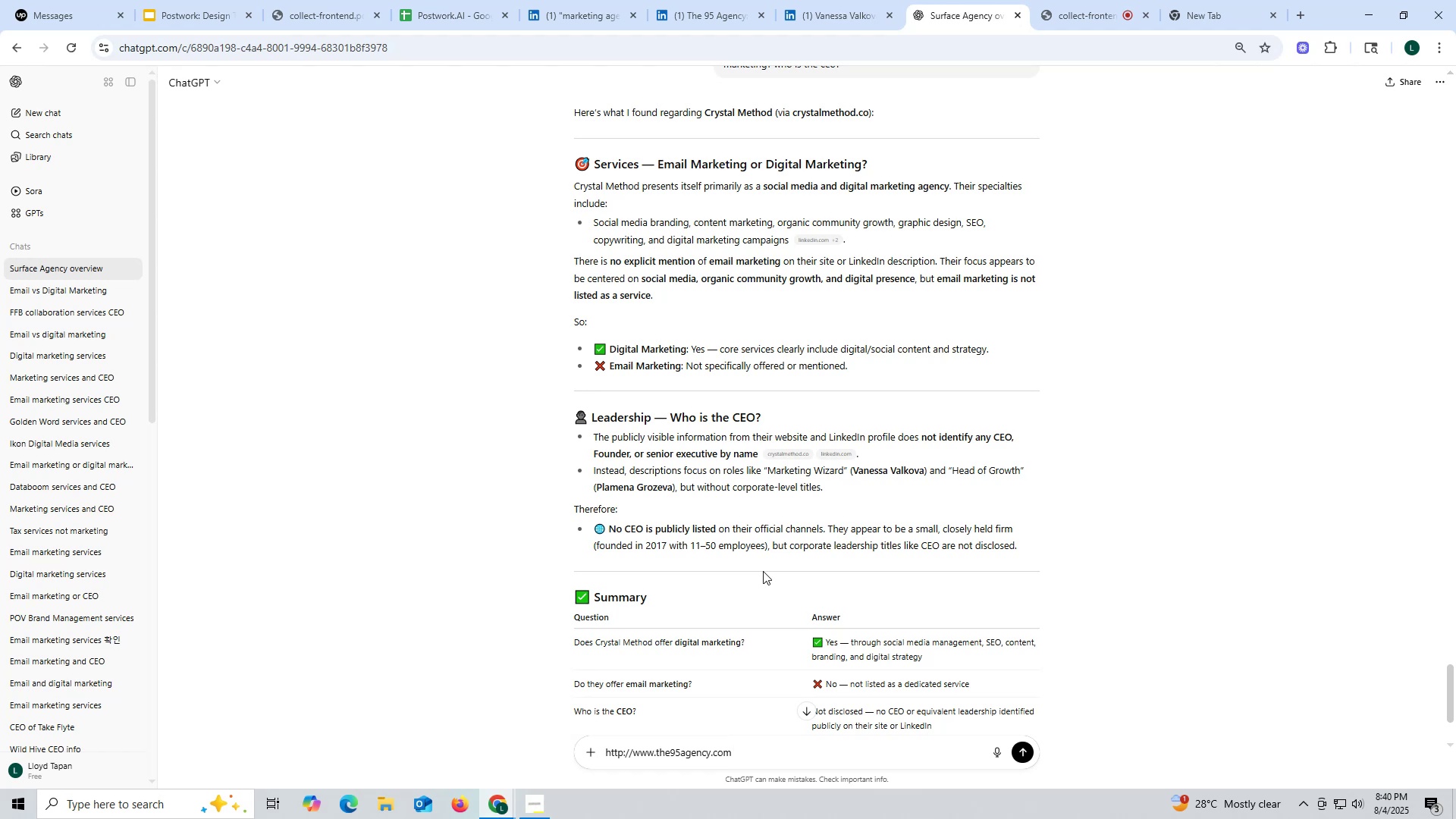 
scroll: coordinate [854, 249], scroll_direction: up, amount: 1.0
 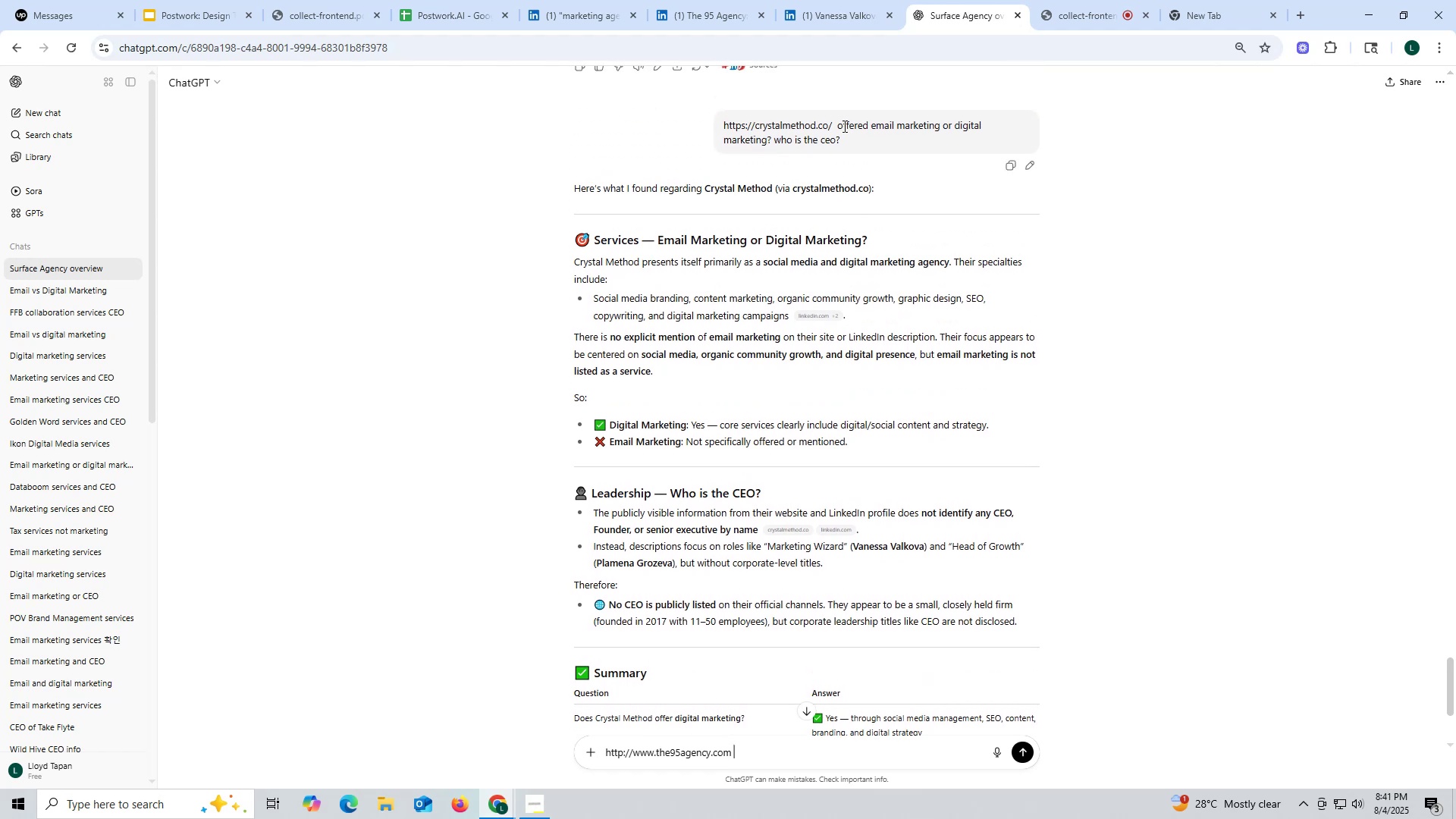 
left_click_drag(start_coordinate=[838, 119], to_coordinate=[878, 136])
 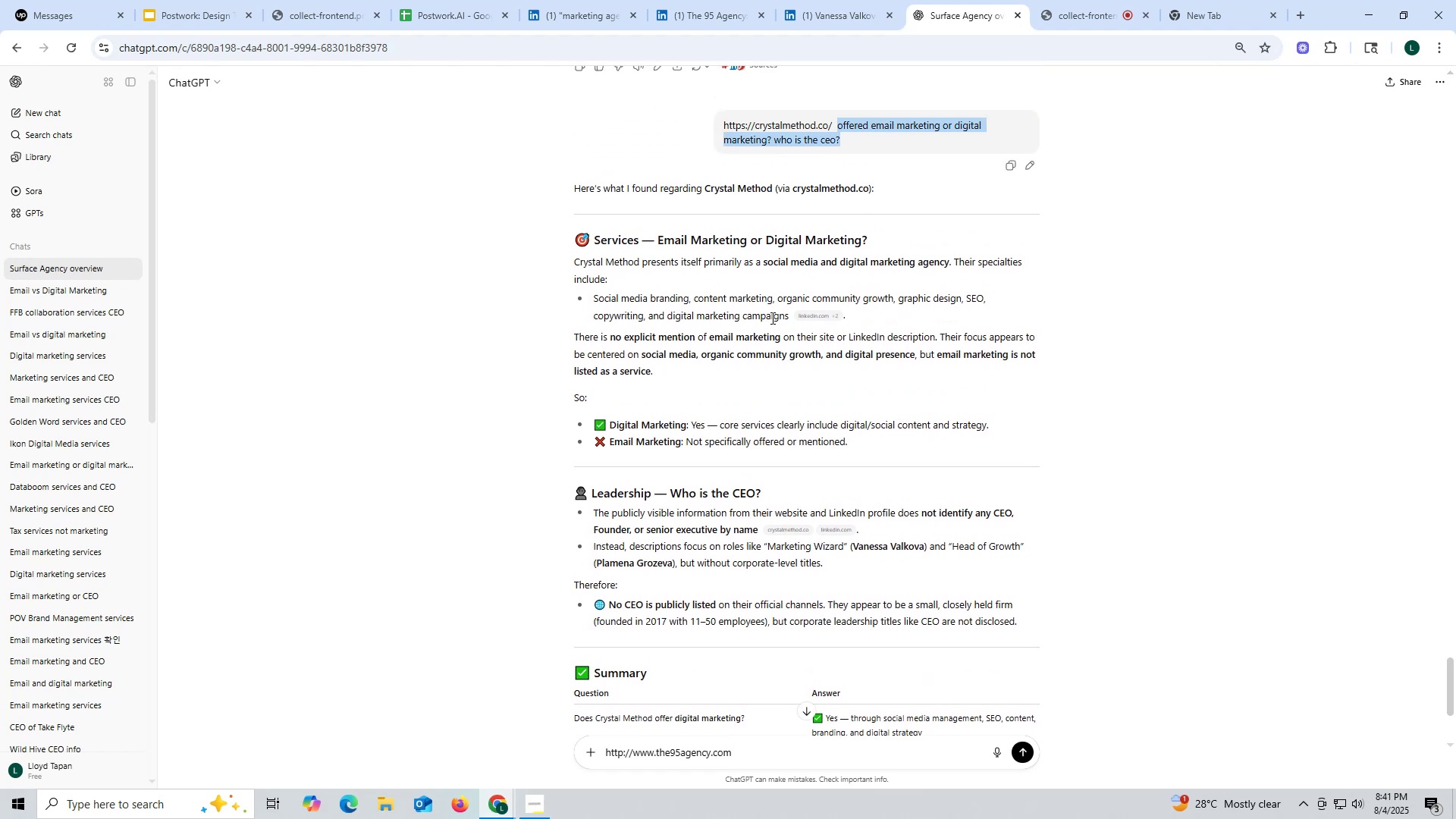 
key(Control+ControlLeft)
 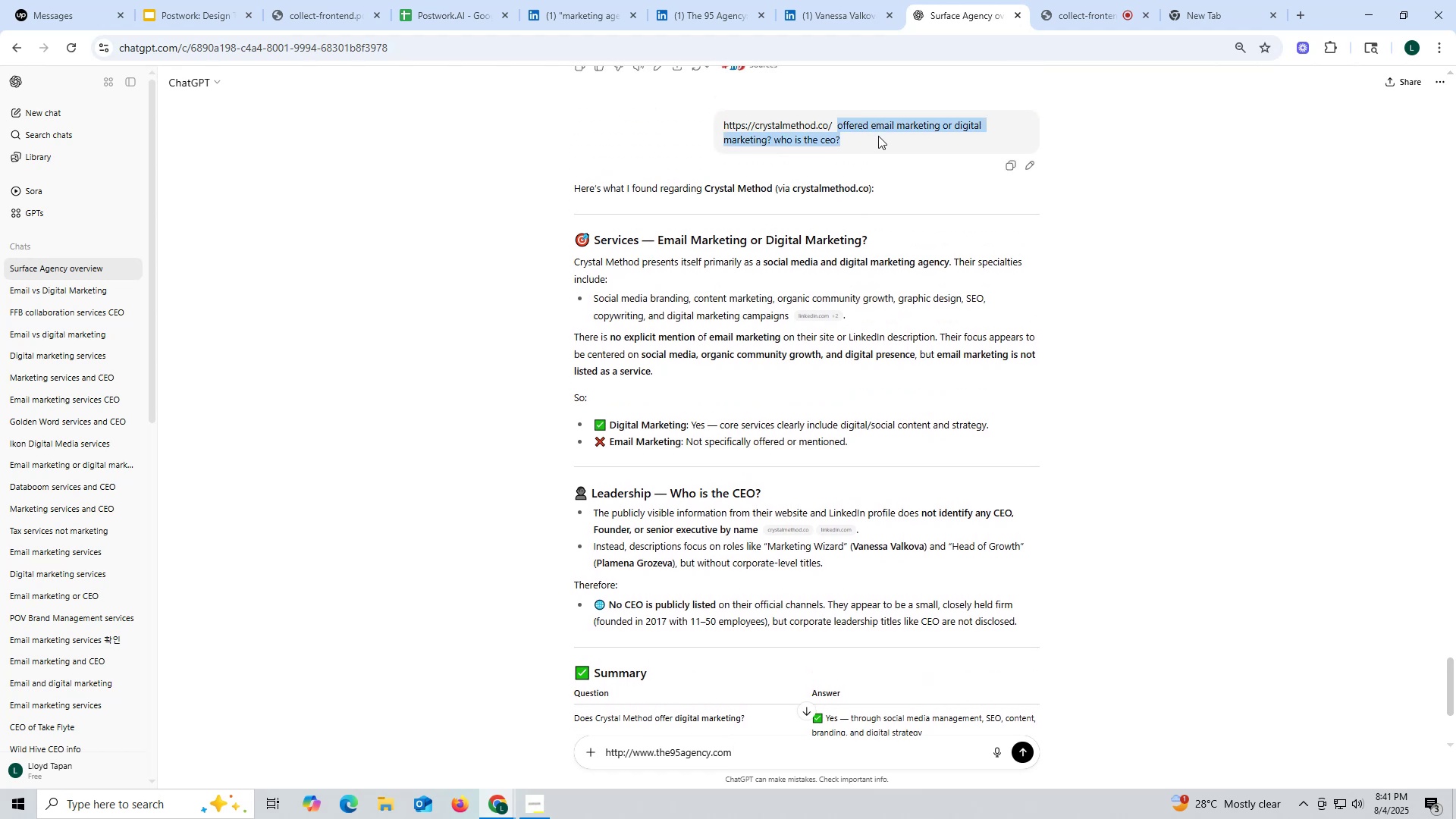 
key(Control+C)
 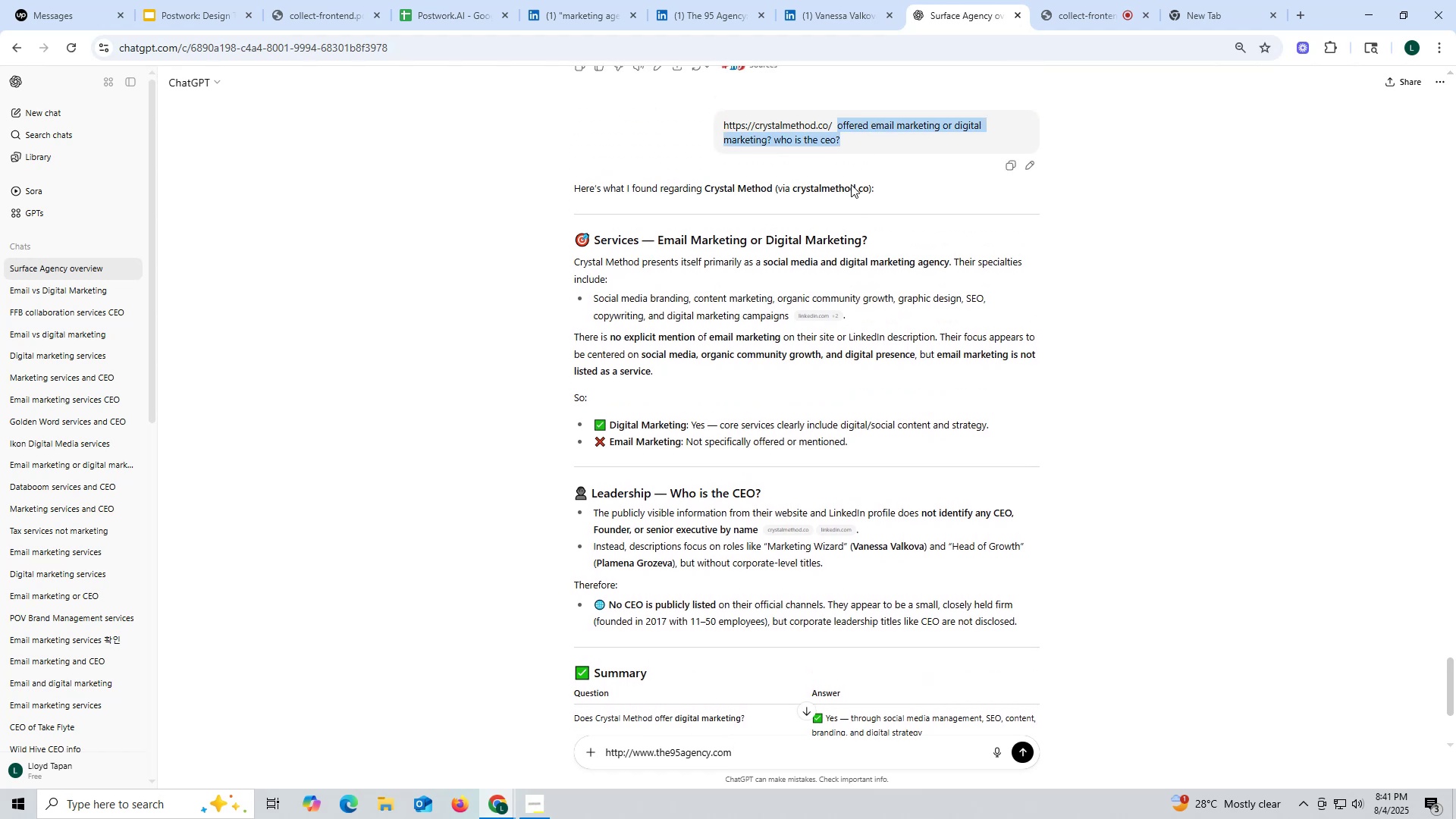 
key(Control+ControlLeft)
 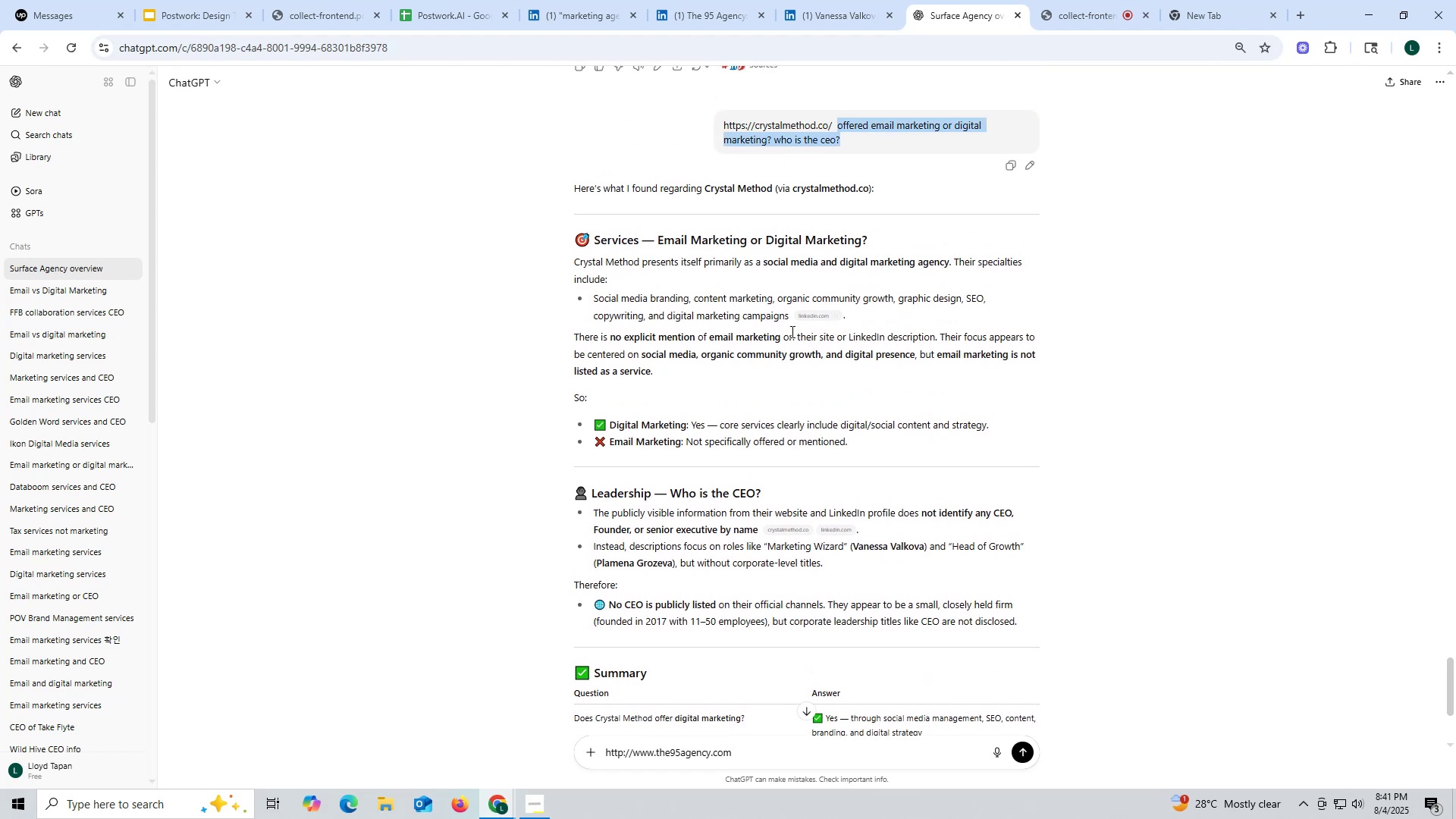 
key(Control+C)
 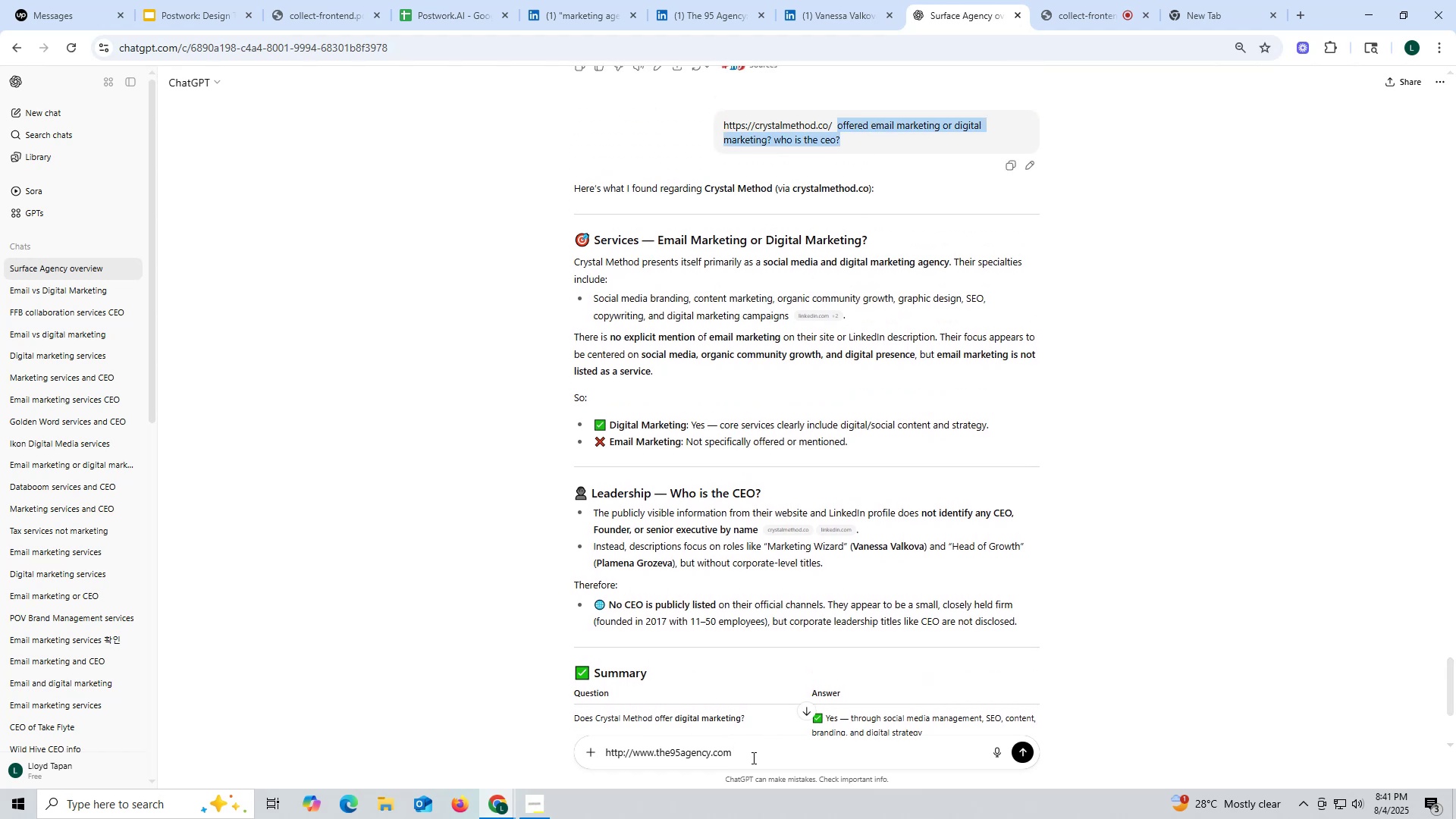 
left_click([764, 751])
 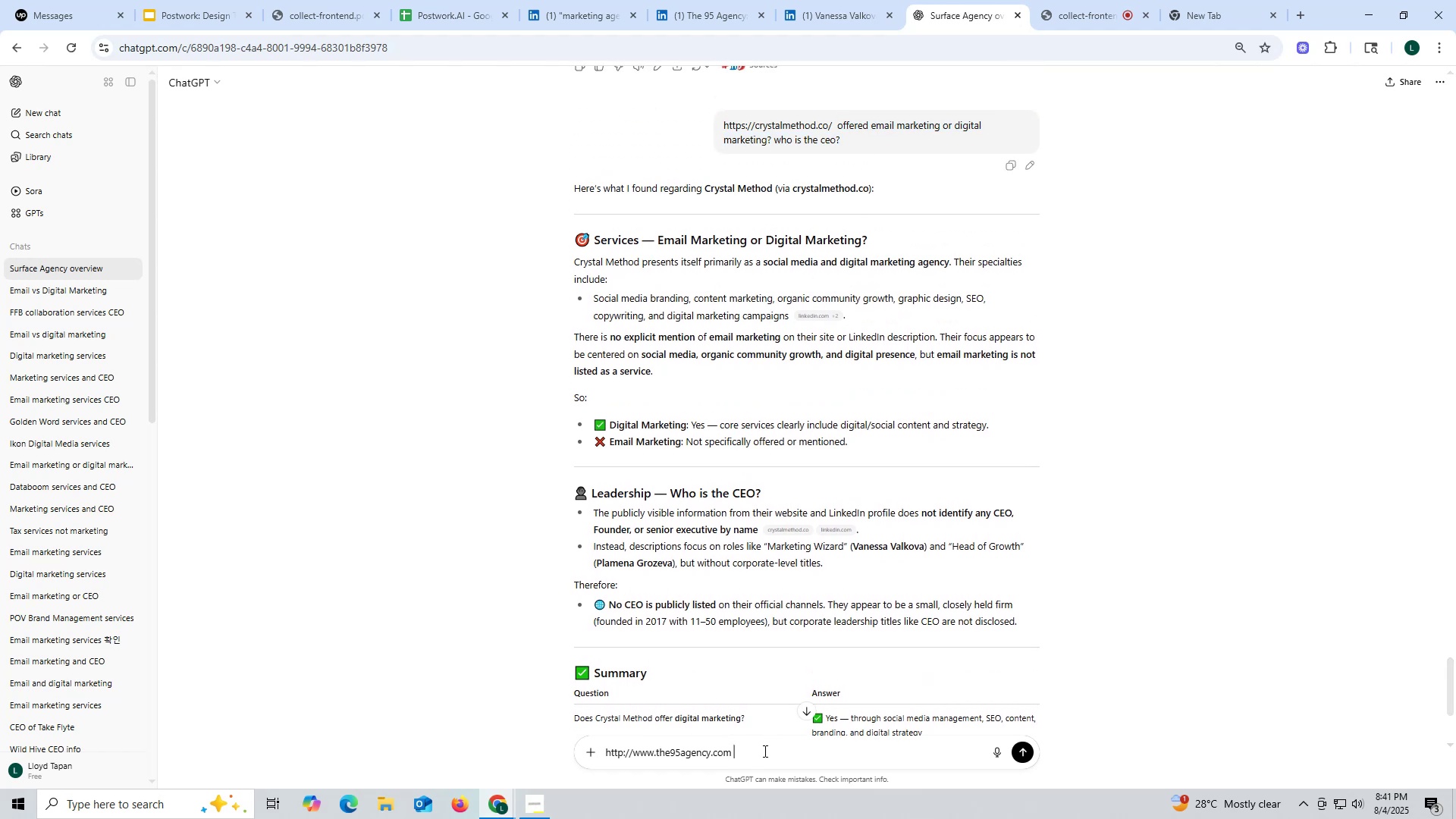 
key(Control+ControlLeft)
 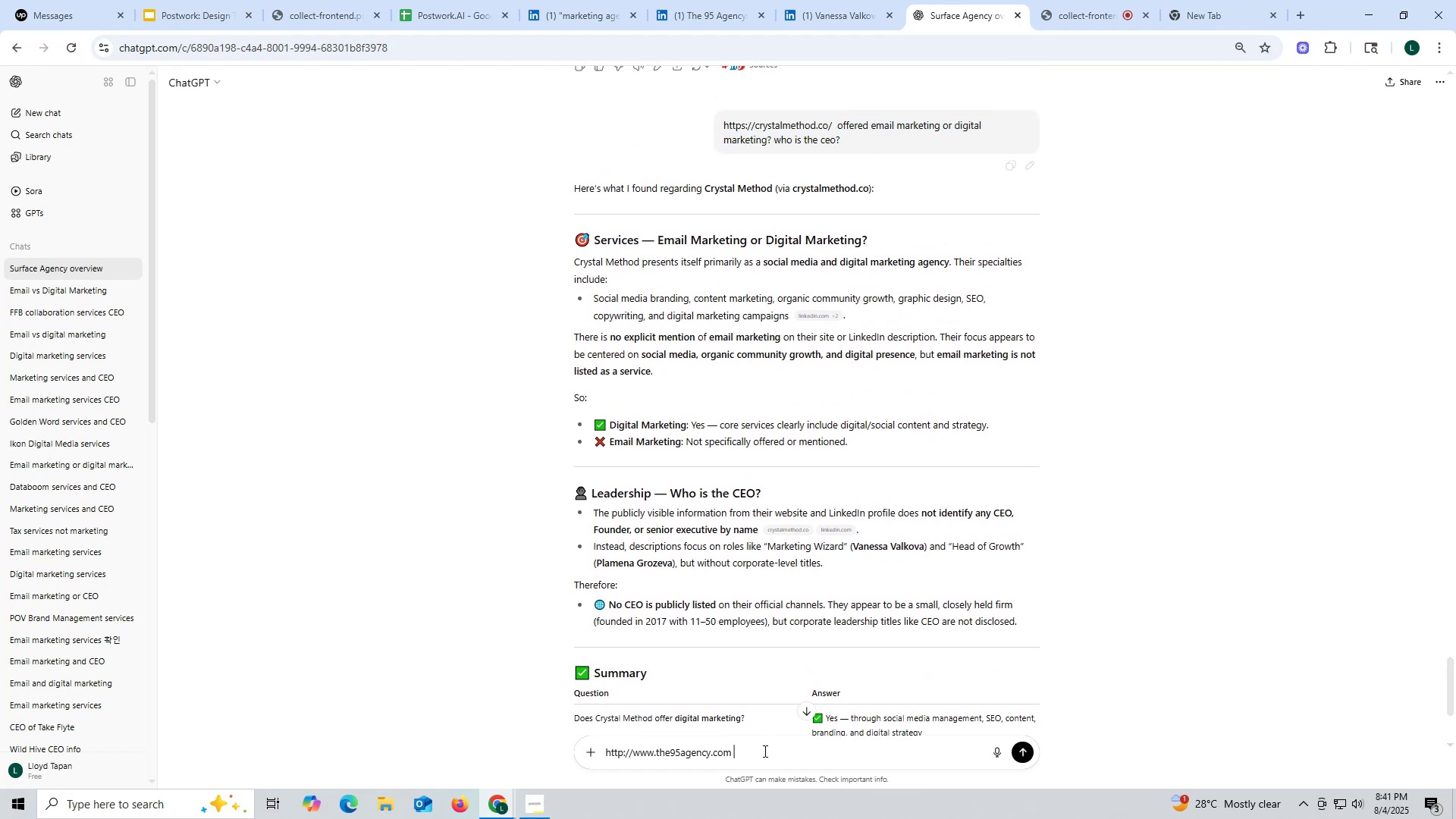 
key(Control+V)
 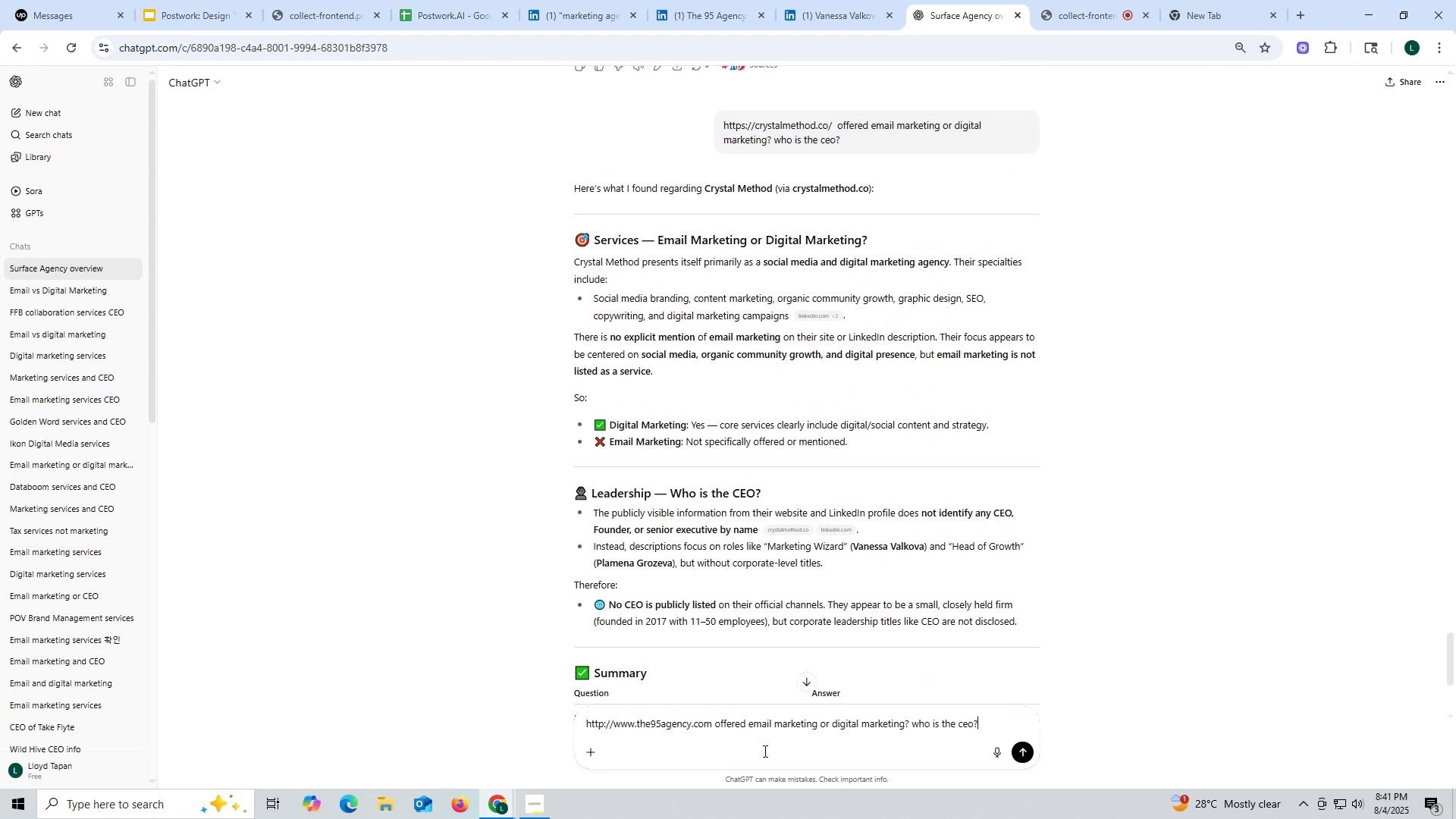 
key(Space)
 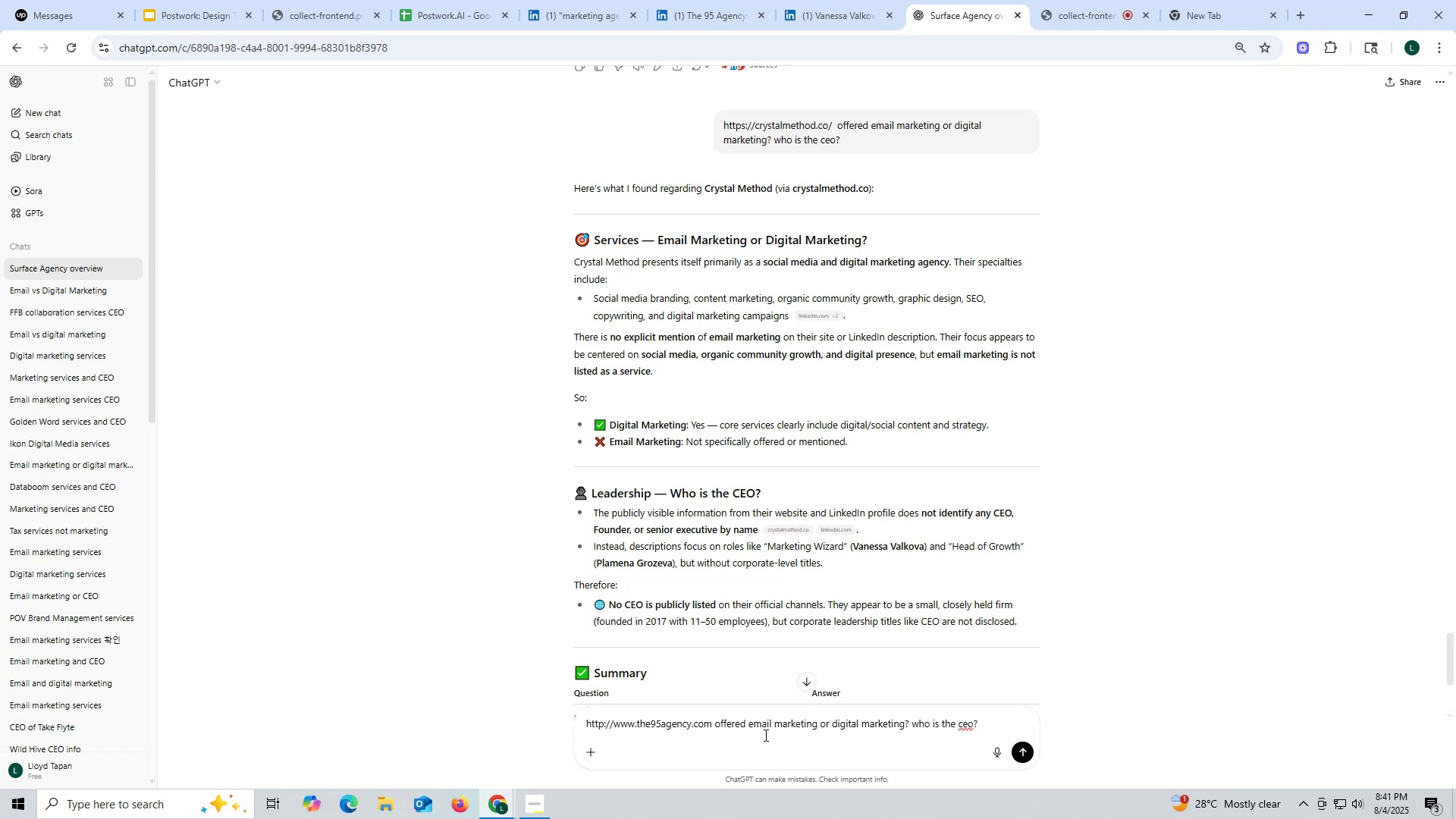 
key(Enter)
 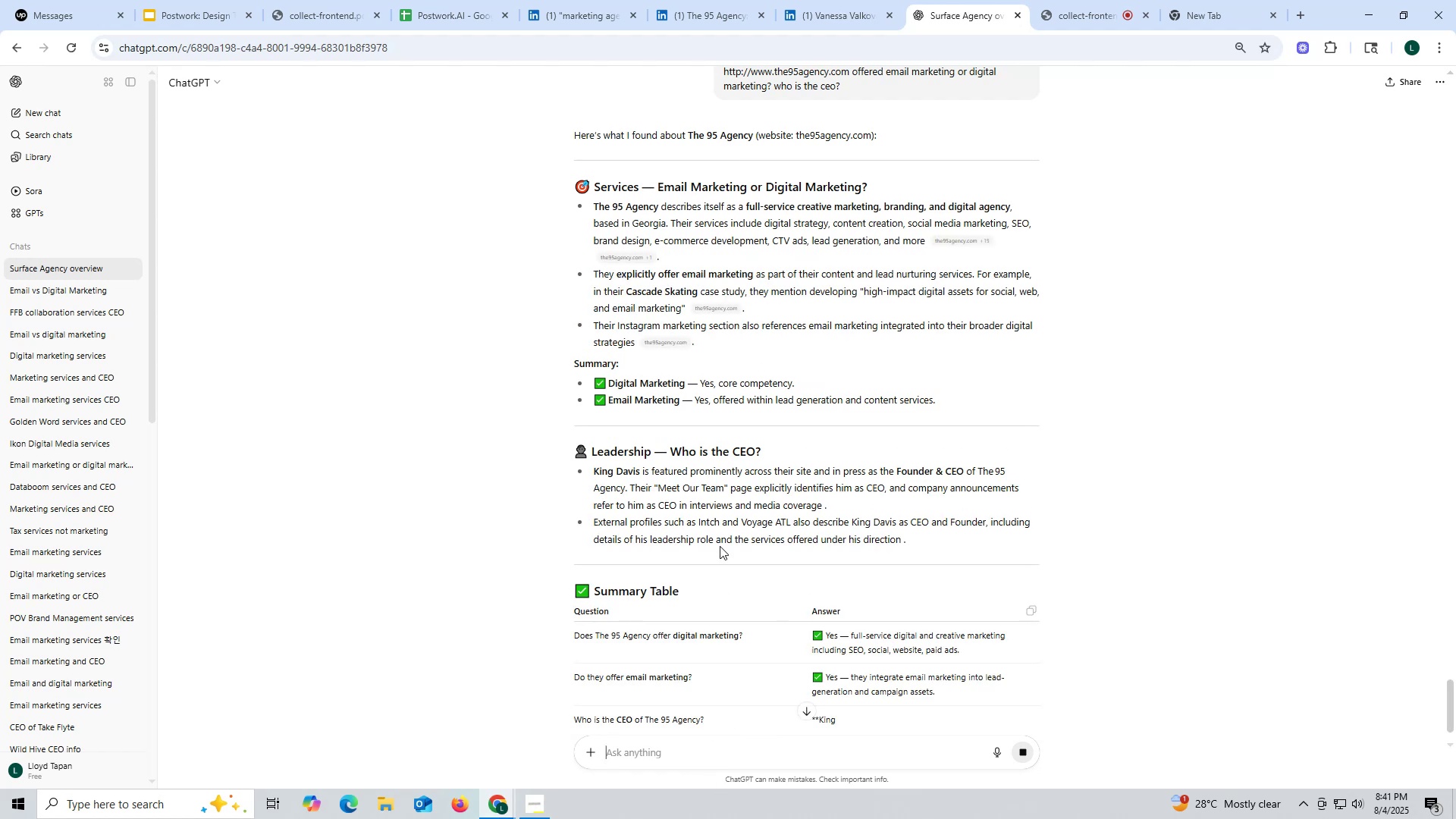 
wait(16.16)
 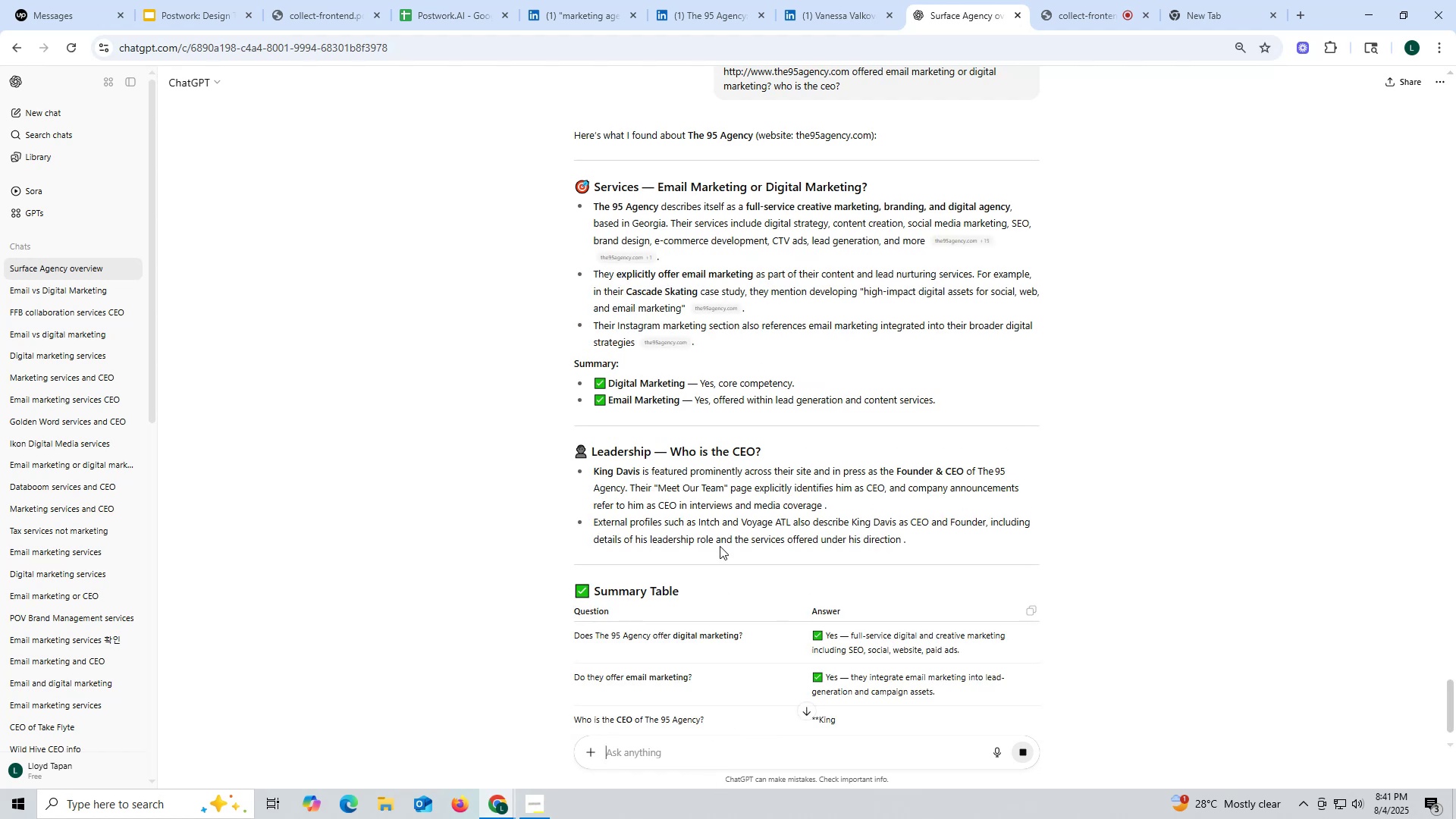 
left_click_drag(start_coordinate=[592, 474], to_coordinate=[641, 473])
 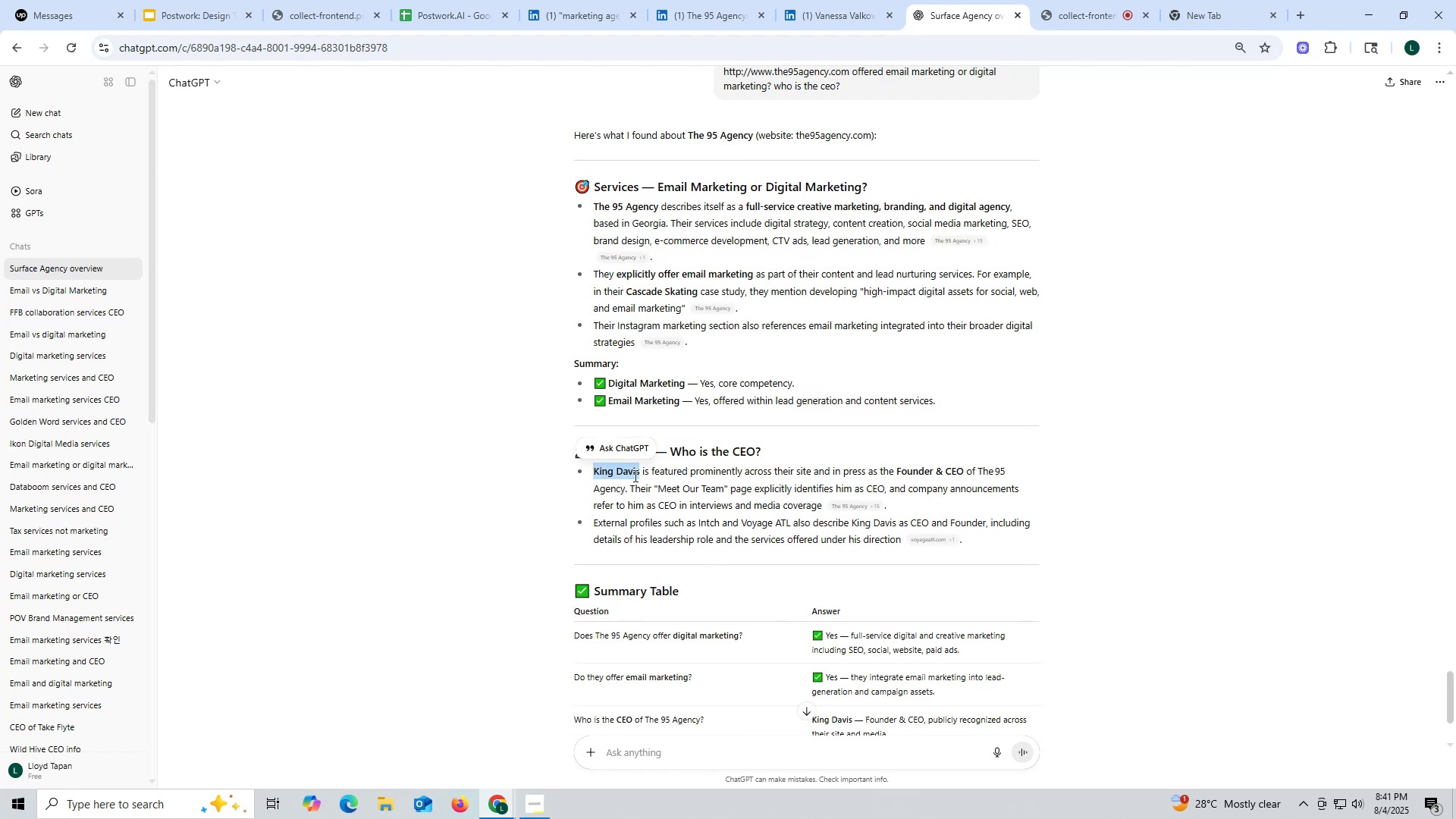 
key(Control+ControlLeft)
 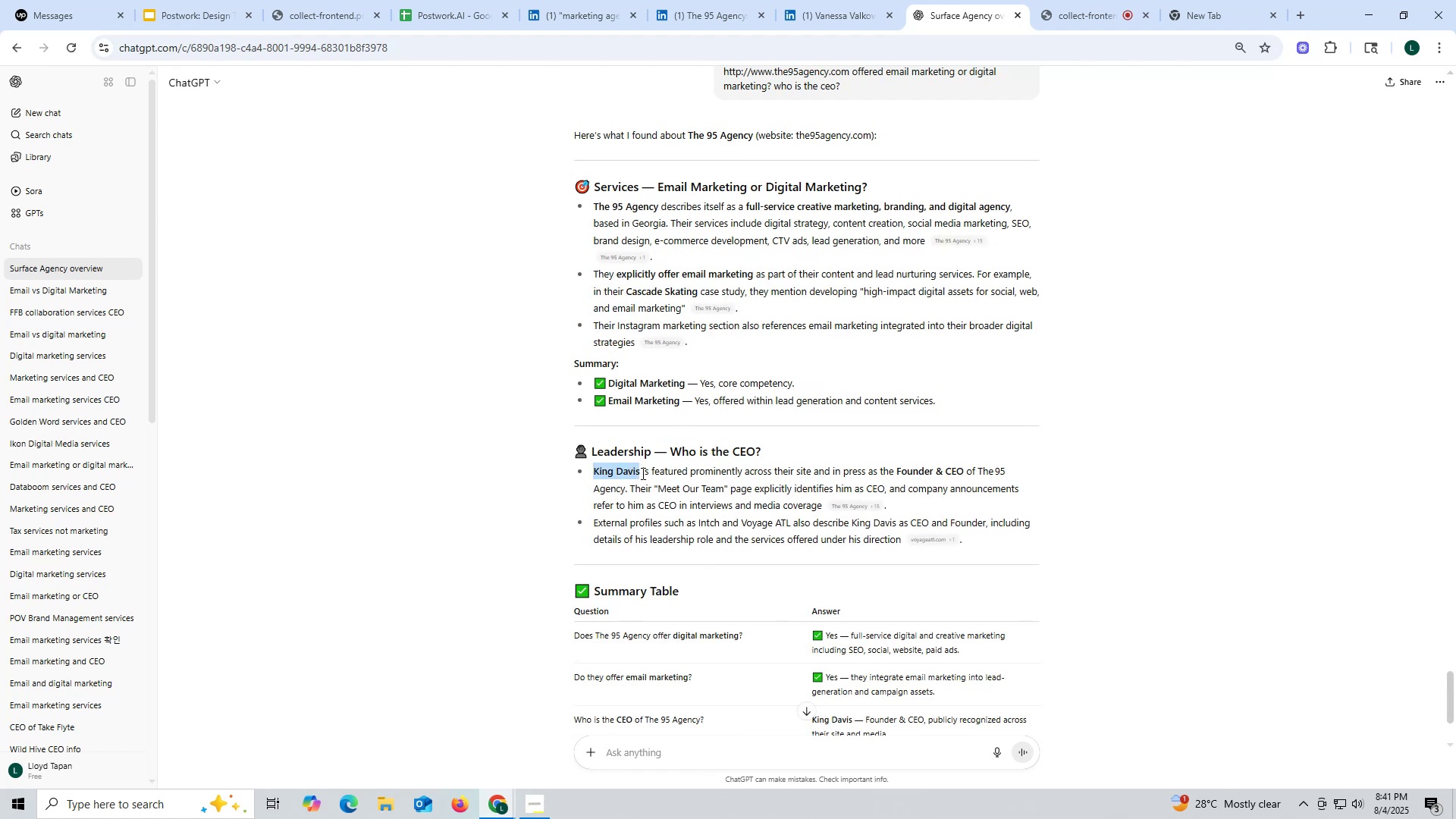 
key(Control+C)
 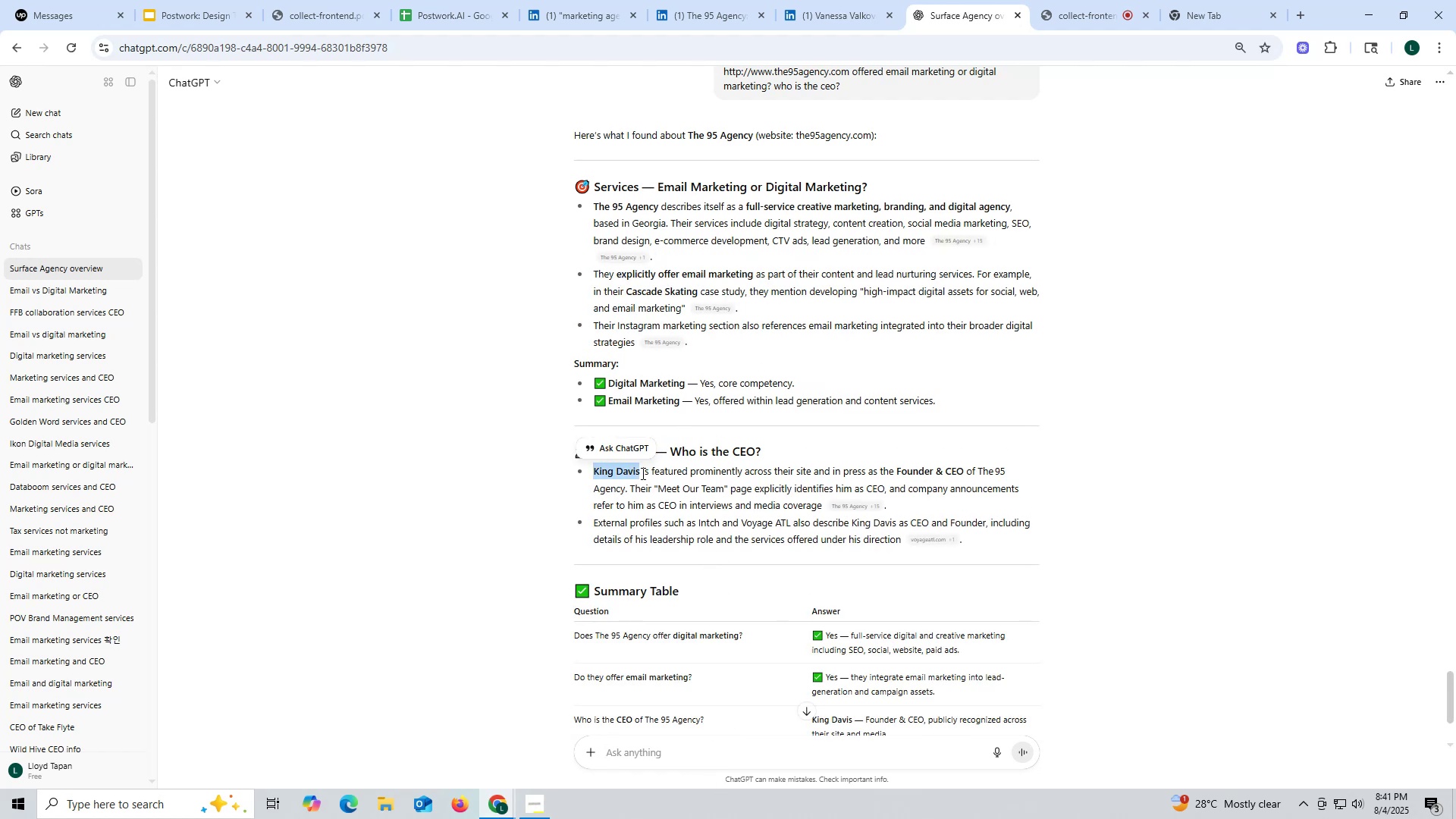 
key(Control+ControlLeft)
 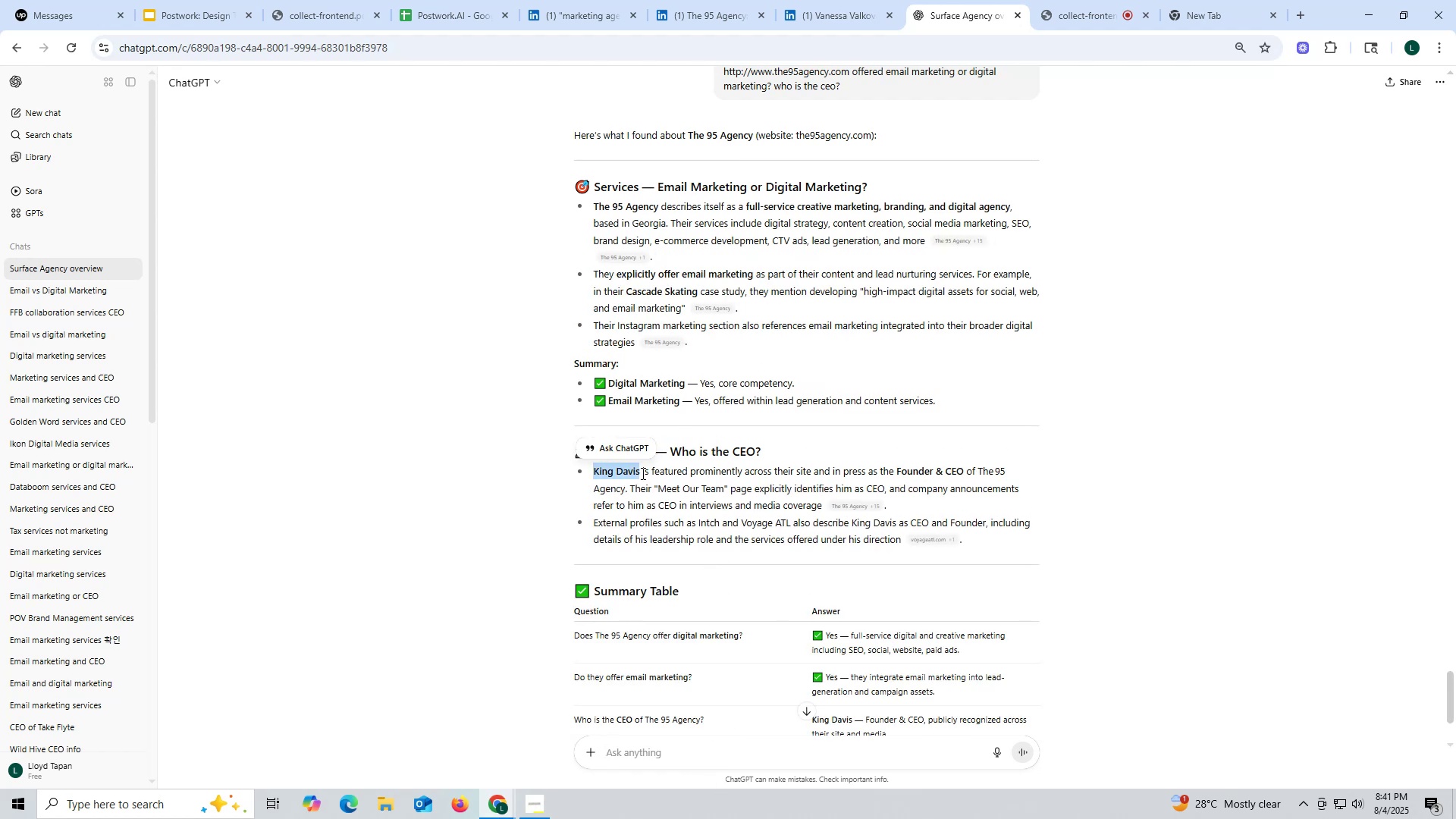 
key(Control+C)
 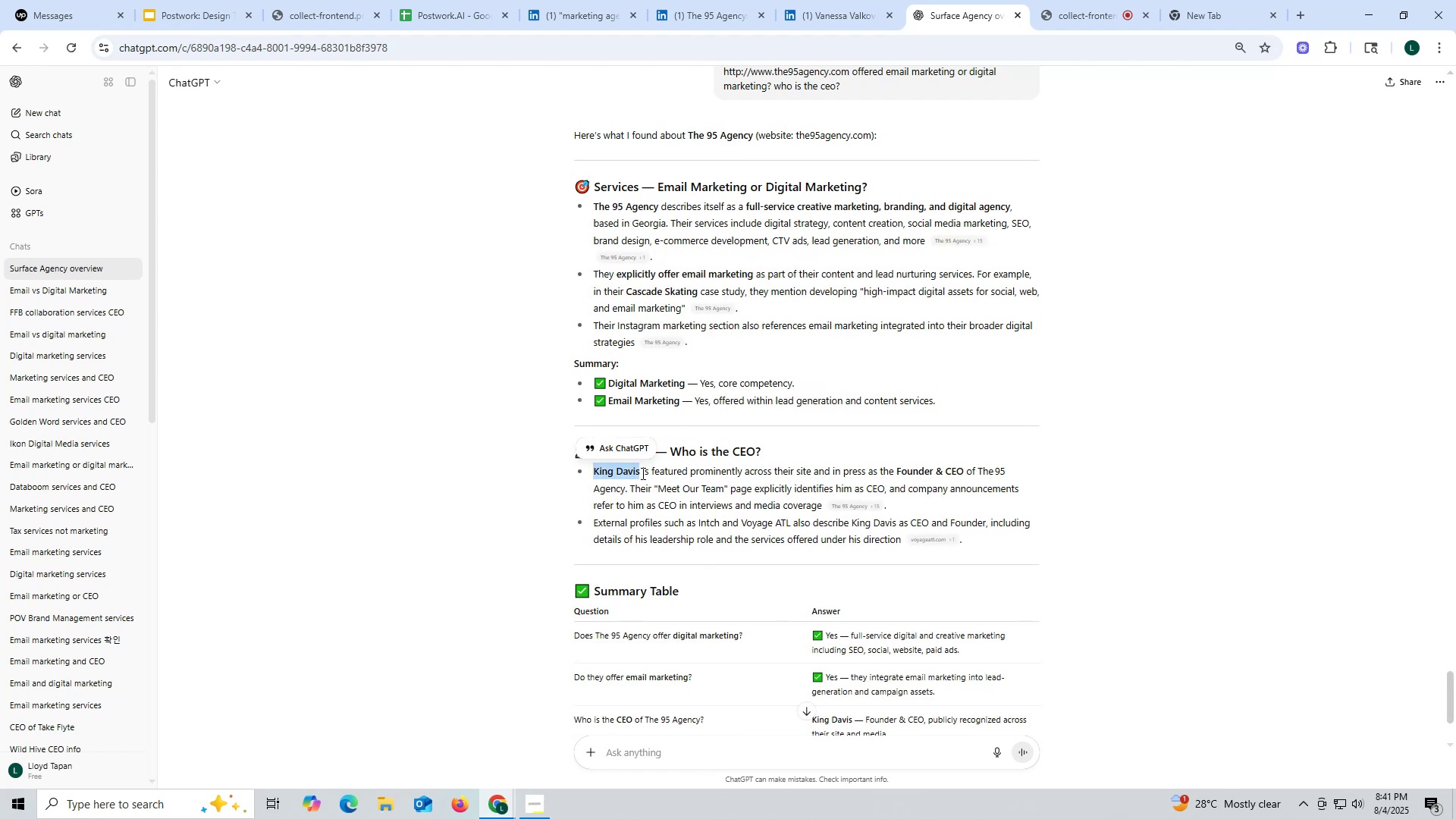 
key(Control+ControlLeft)
 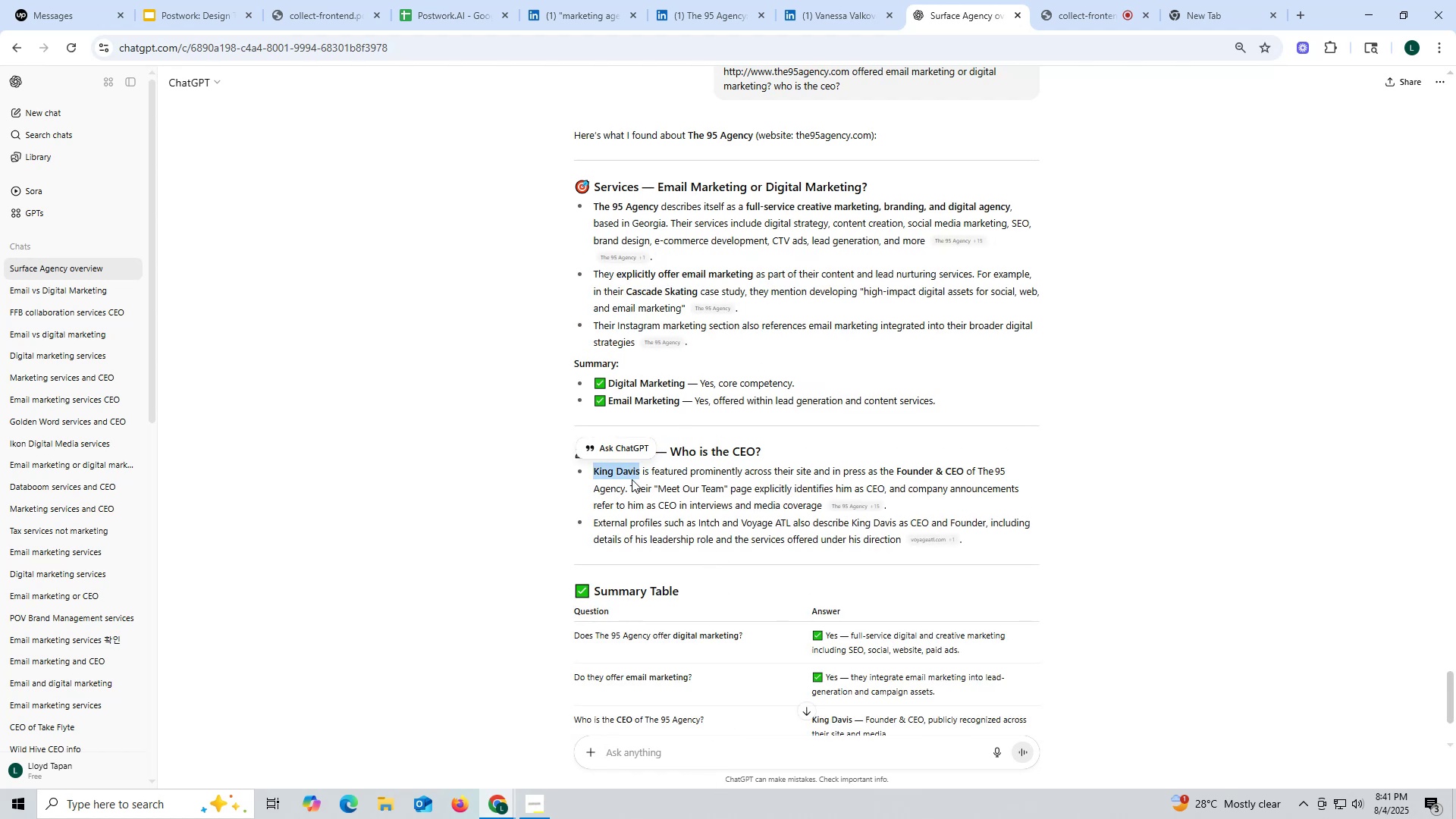 
key(Control+C)
 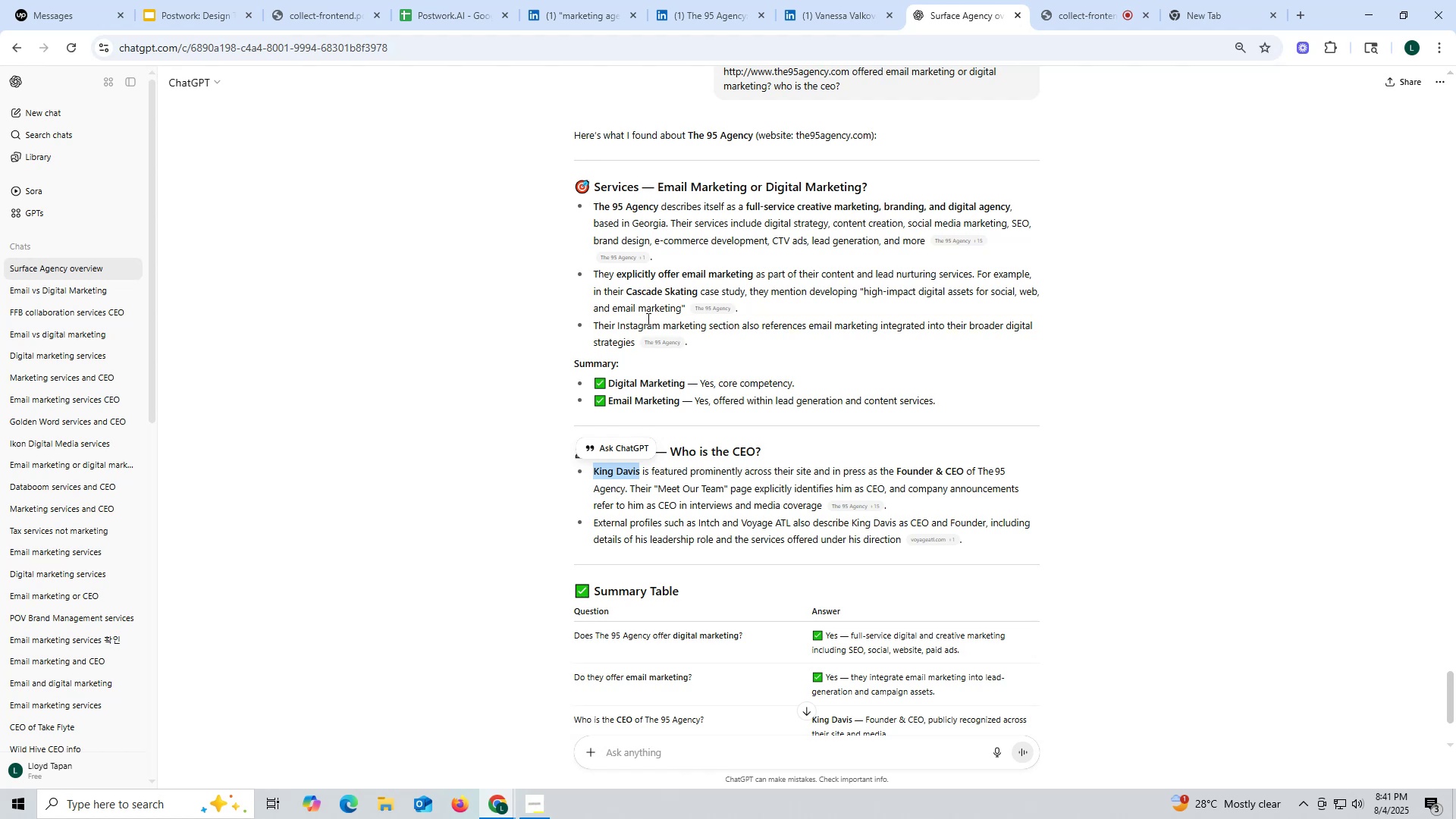 
wait(8.58)
 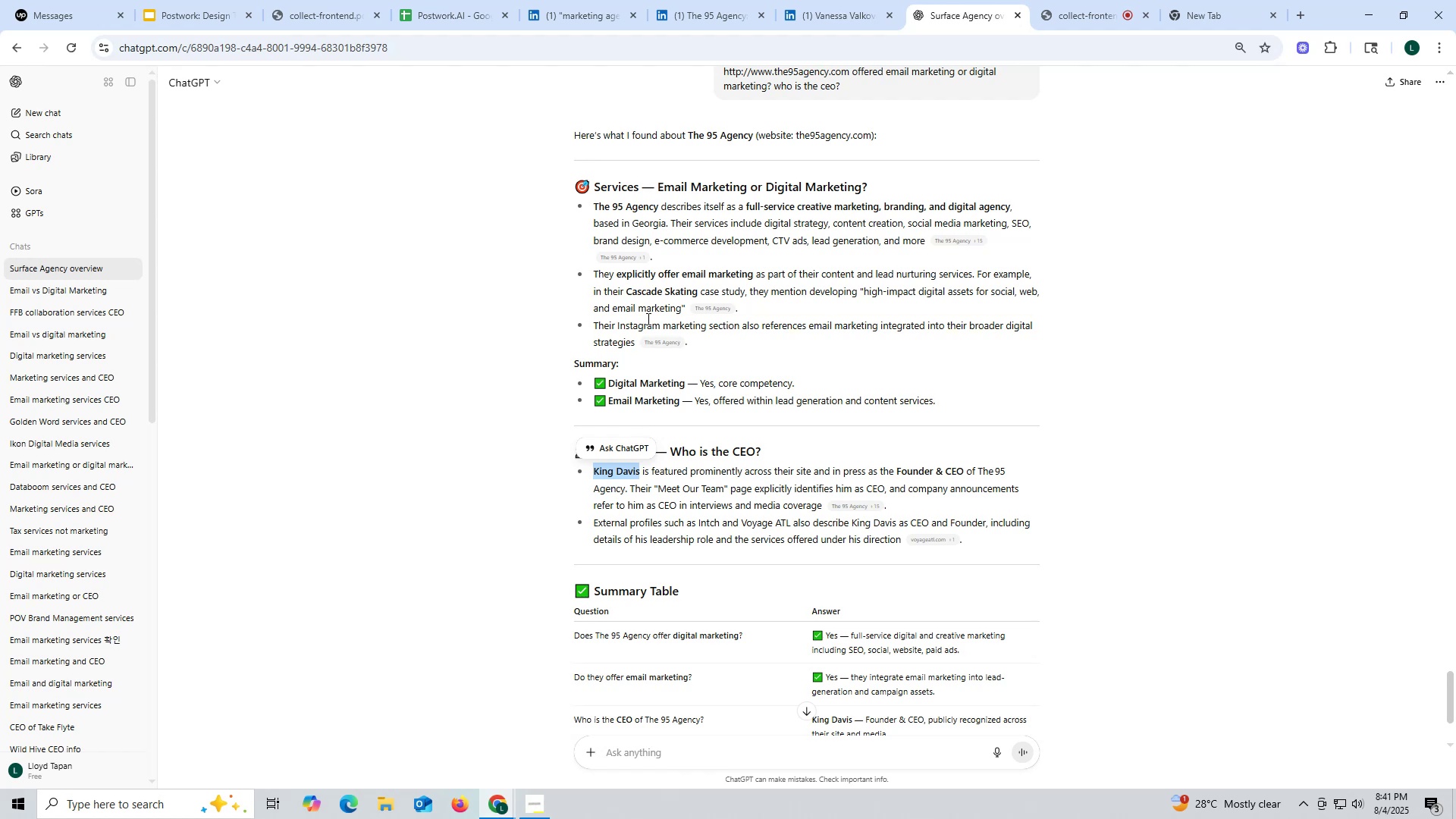 
left_click([852, 15])
 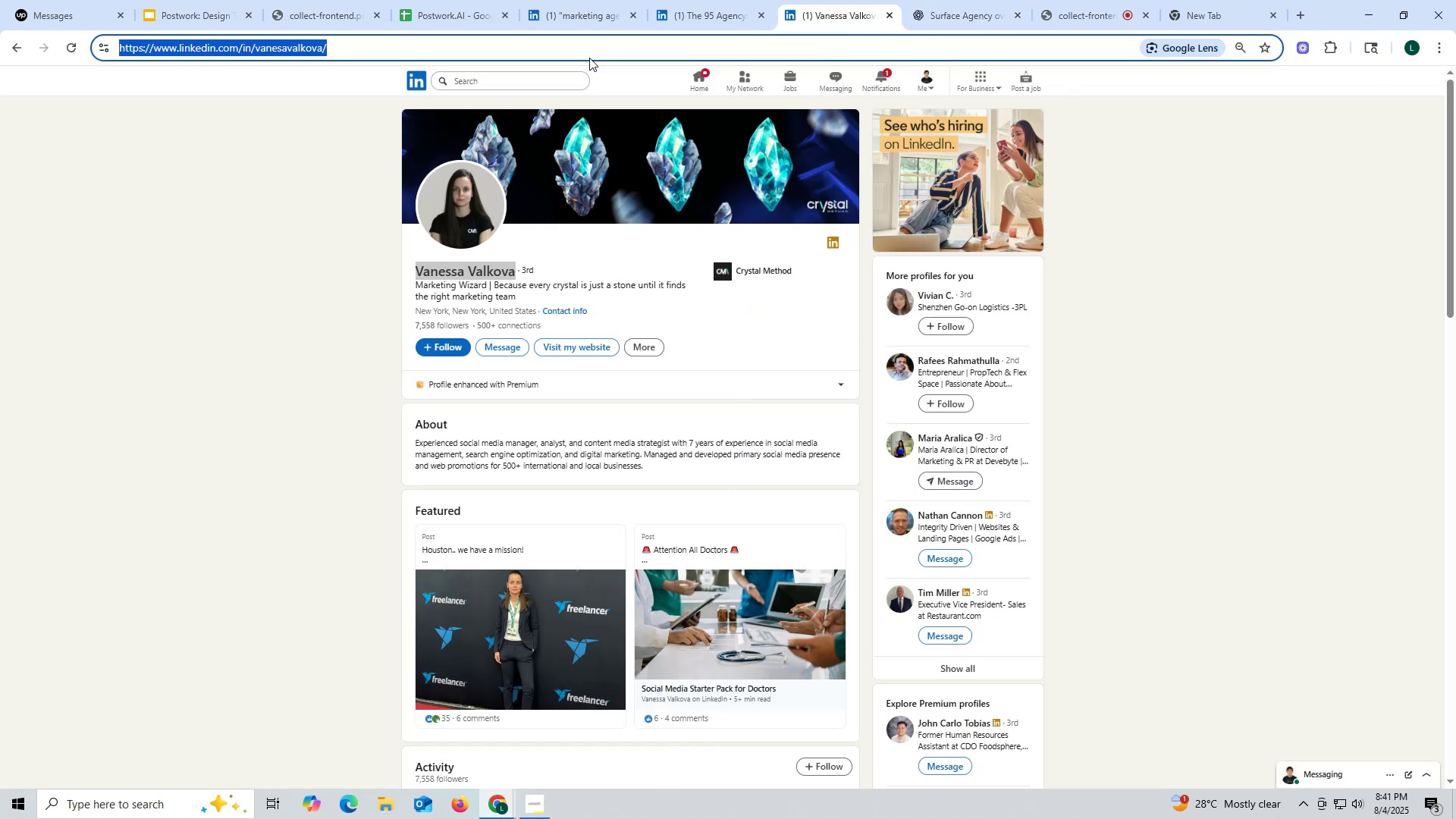 
key(Control+ControlLeft)
 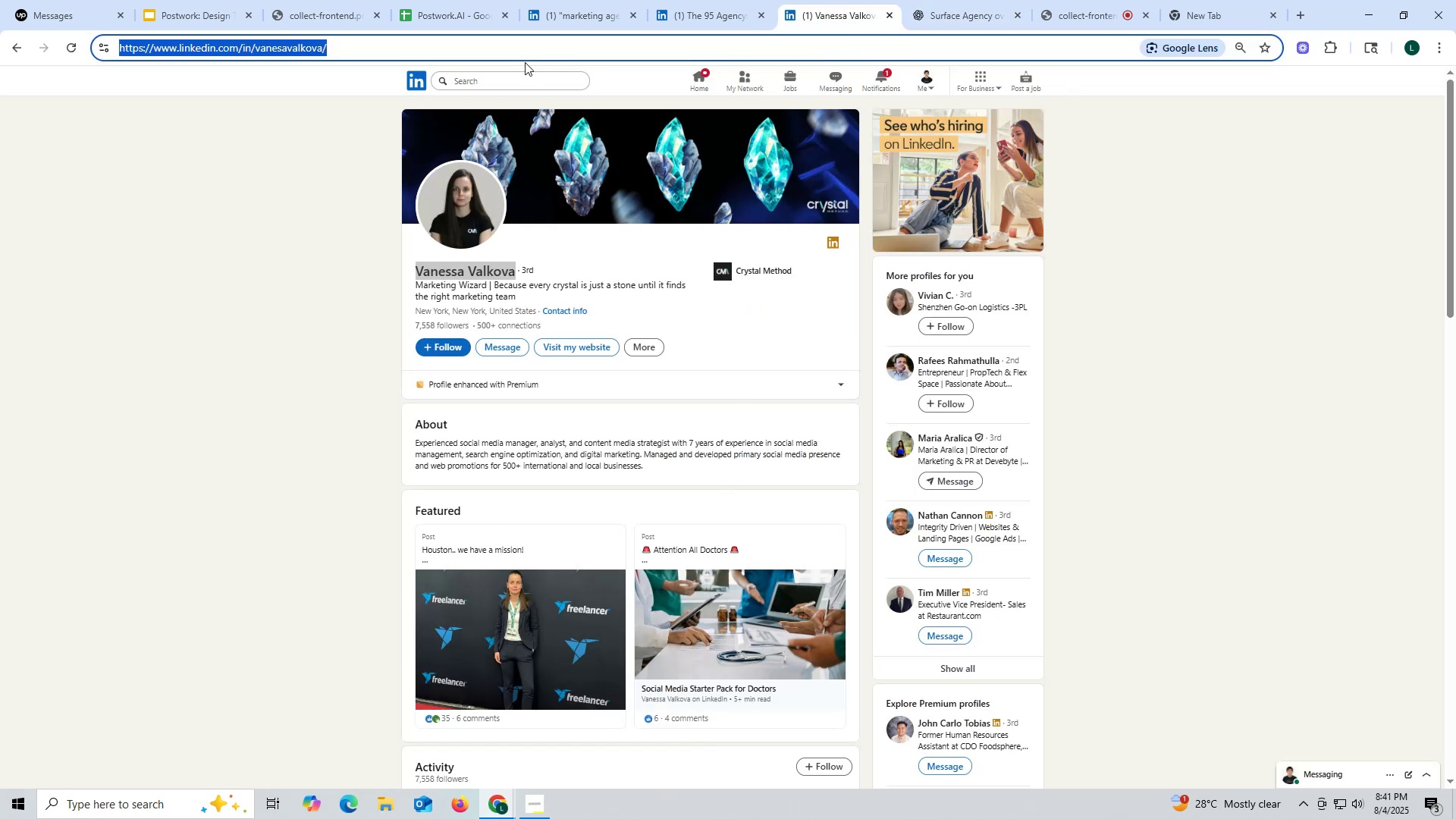 
key(Control+V)
 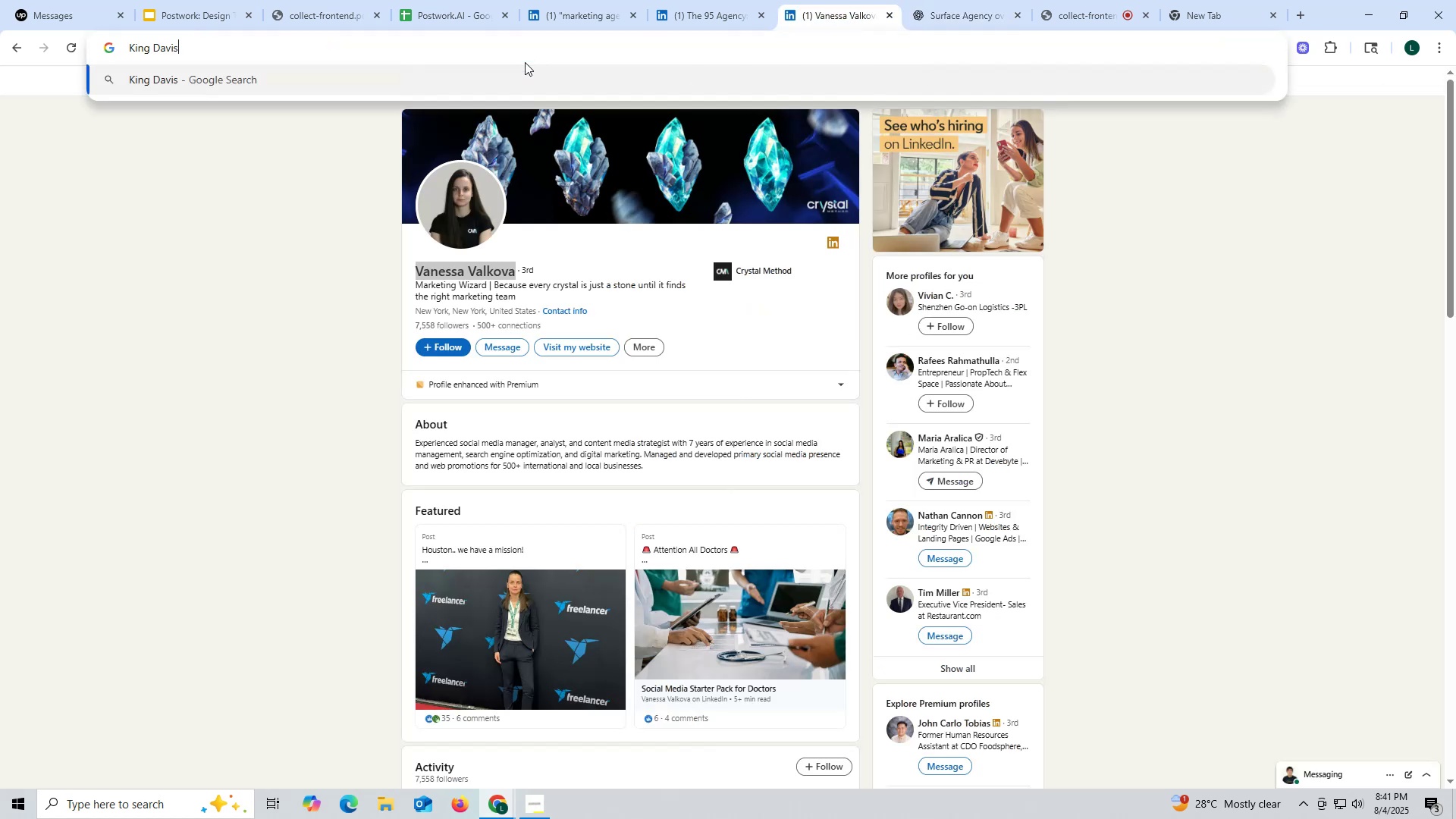 
key(Space)
 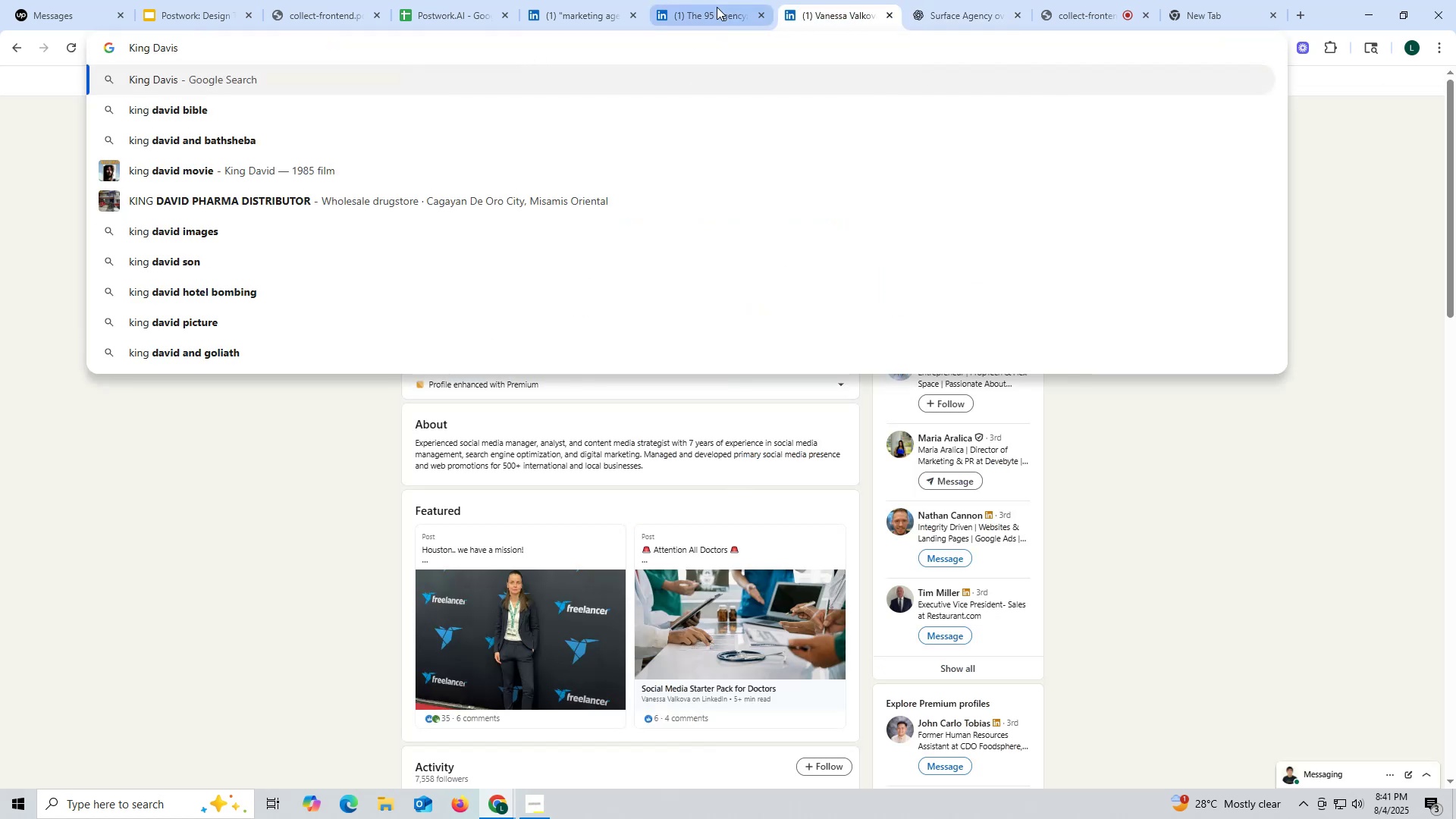 
left_click([717, 7])
 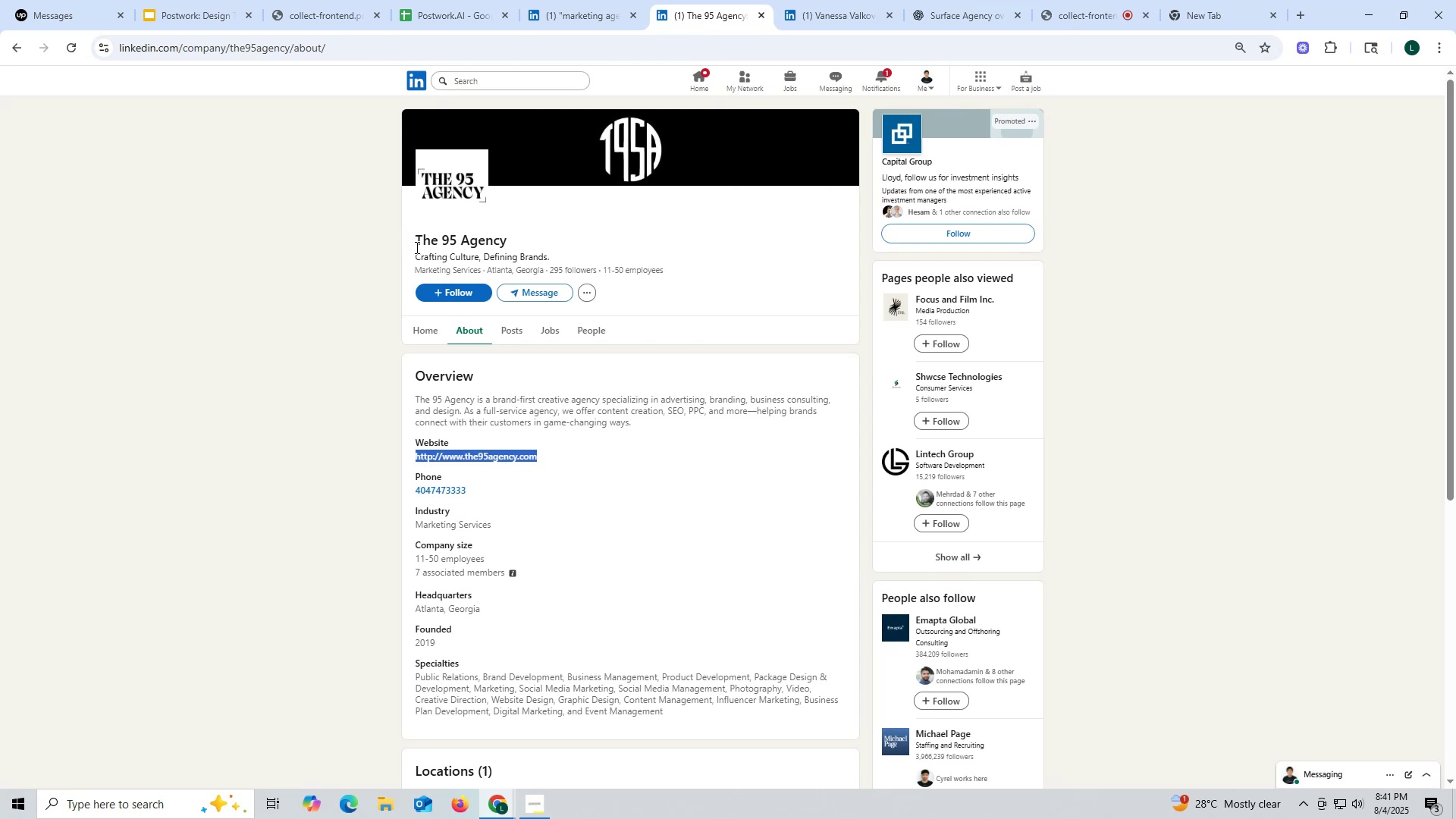 
left_click_drag(start_coordinate=[409, 243], to_coordinate=[552, 242])
 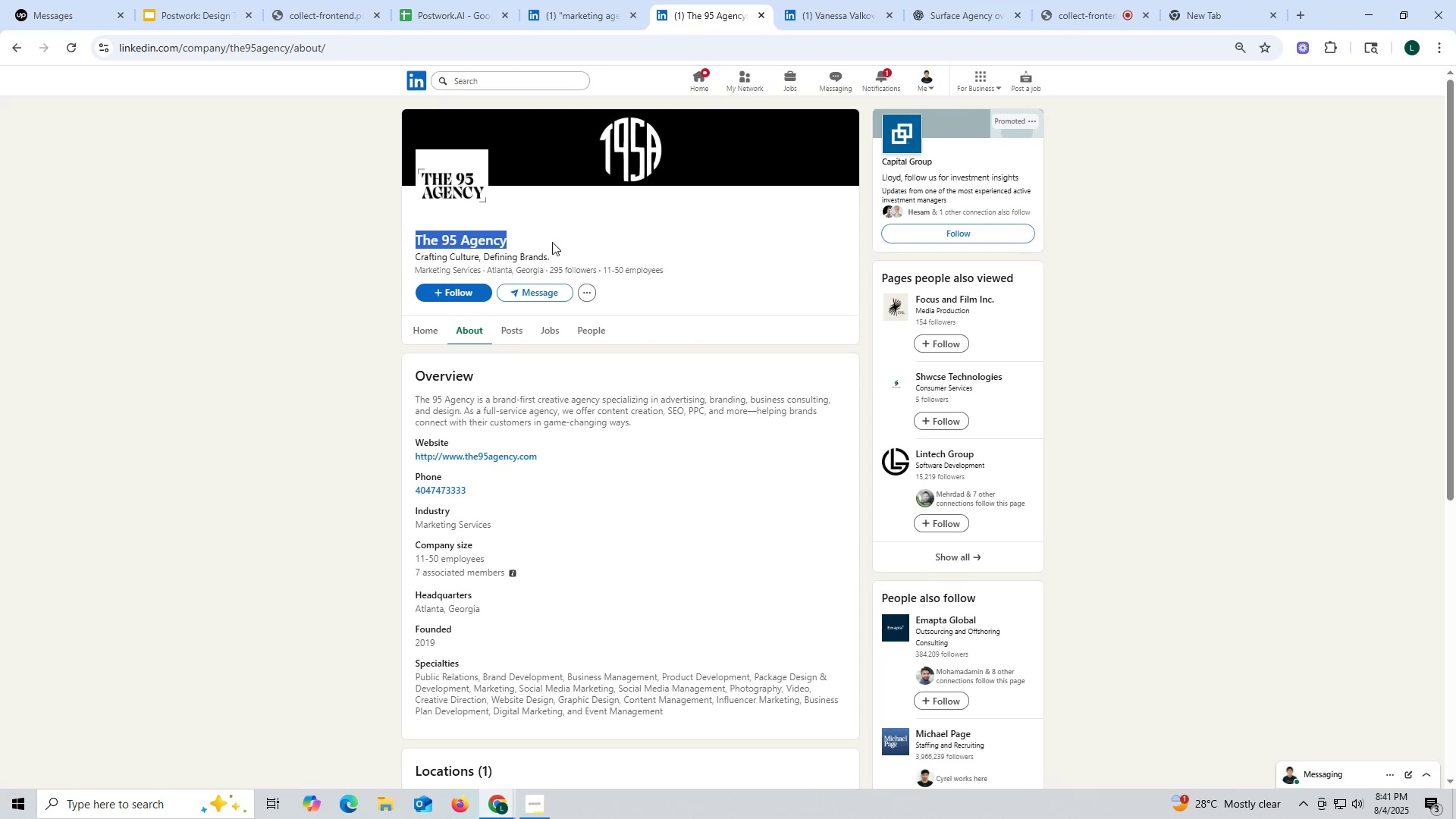 
key(Control+ControlLeft)
 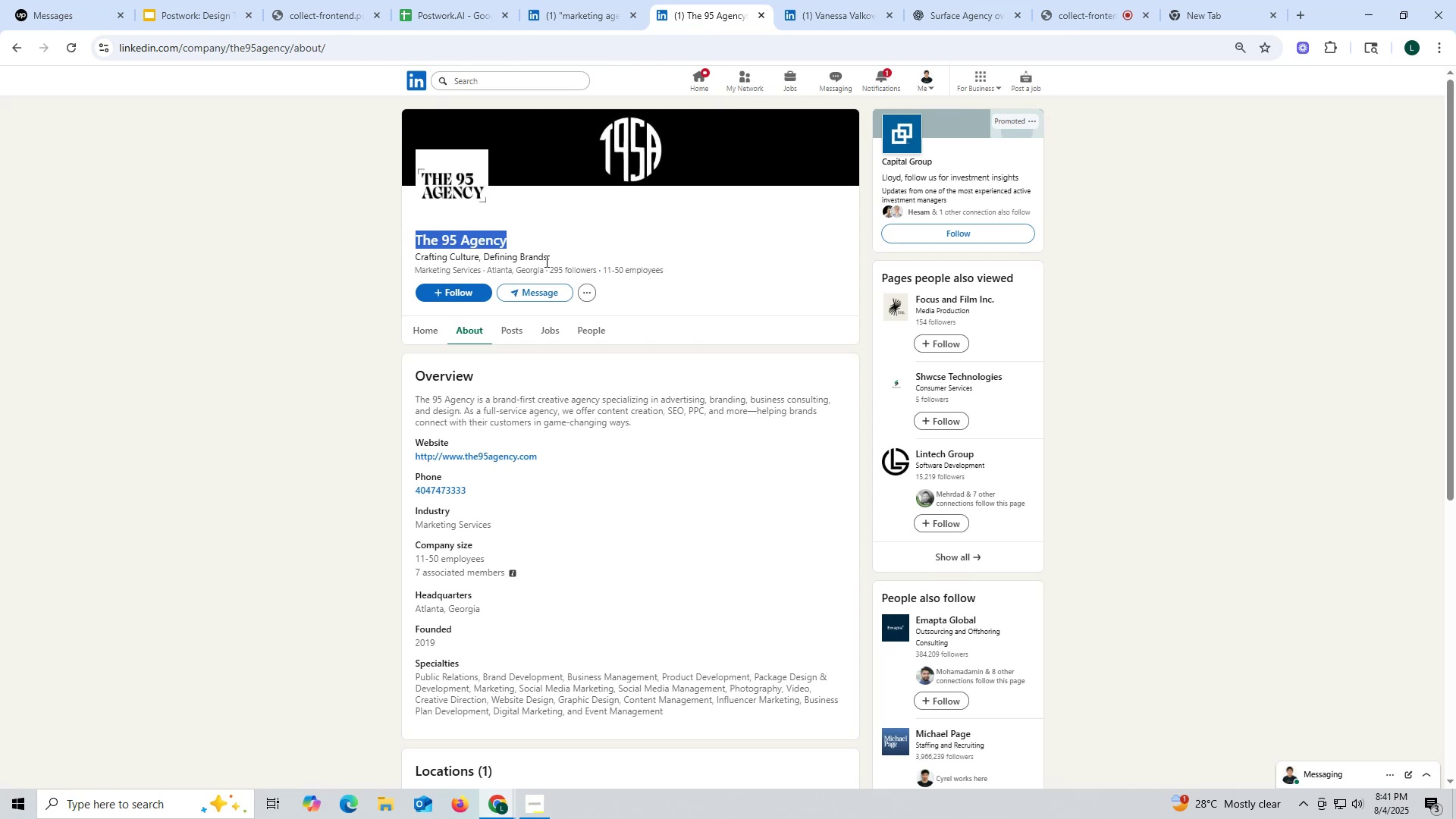 
key(Control+C)
 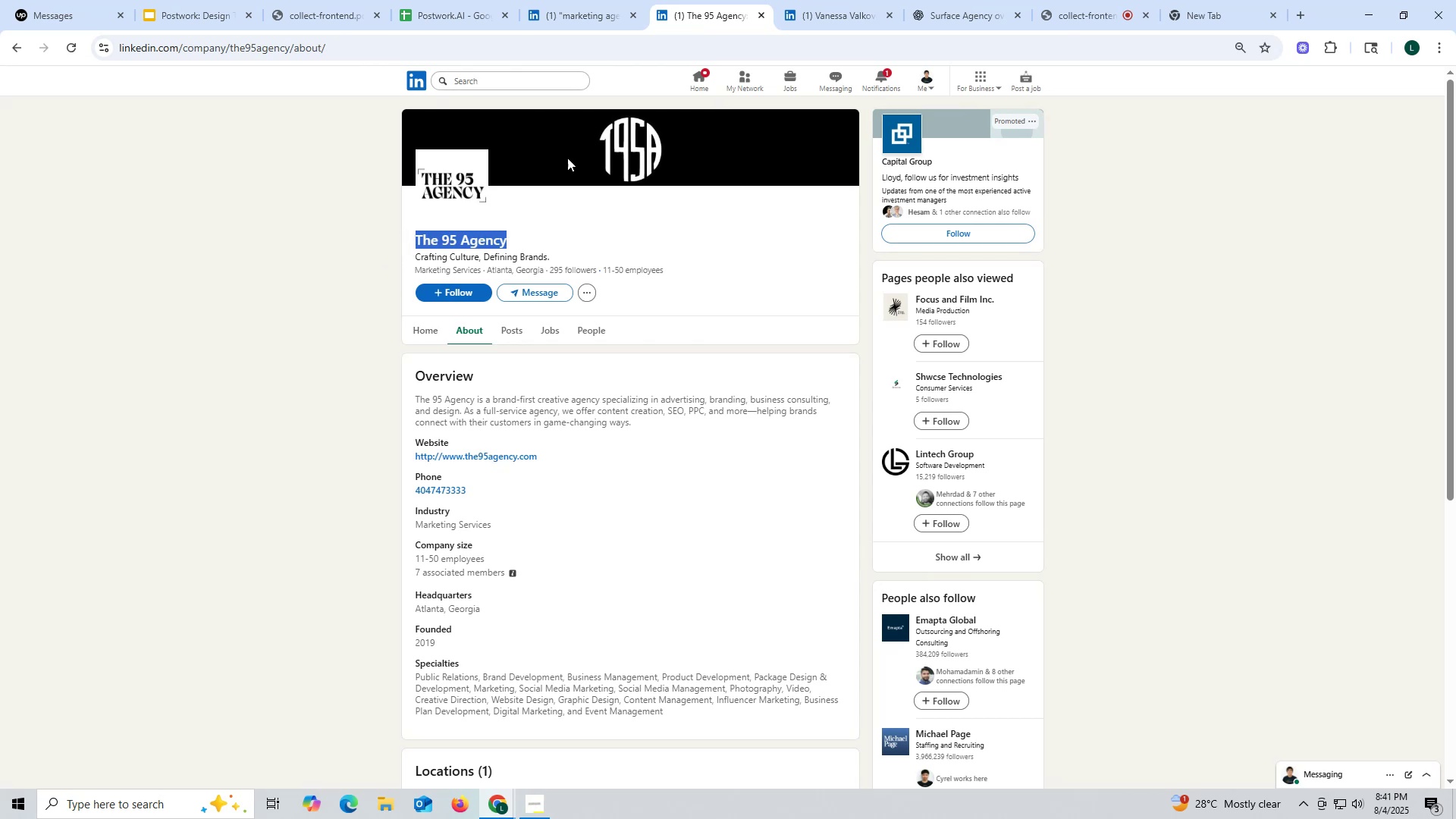 
key(Control+ControlLeft)
 